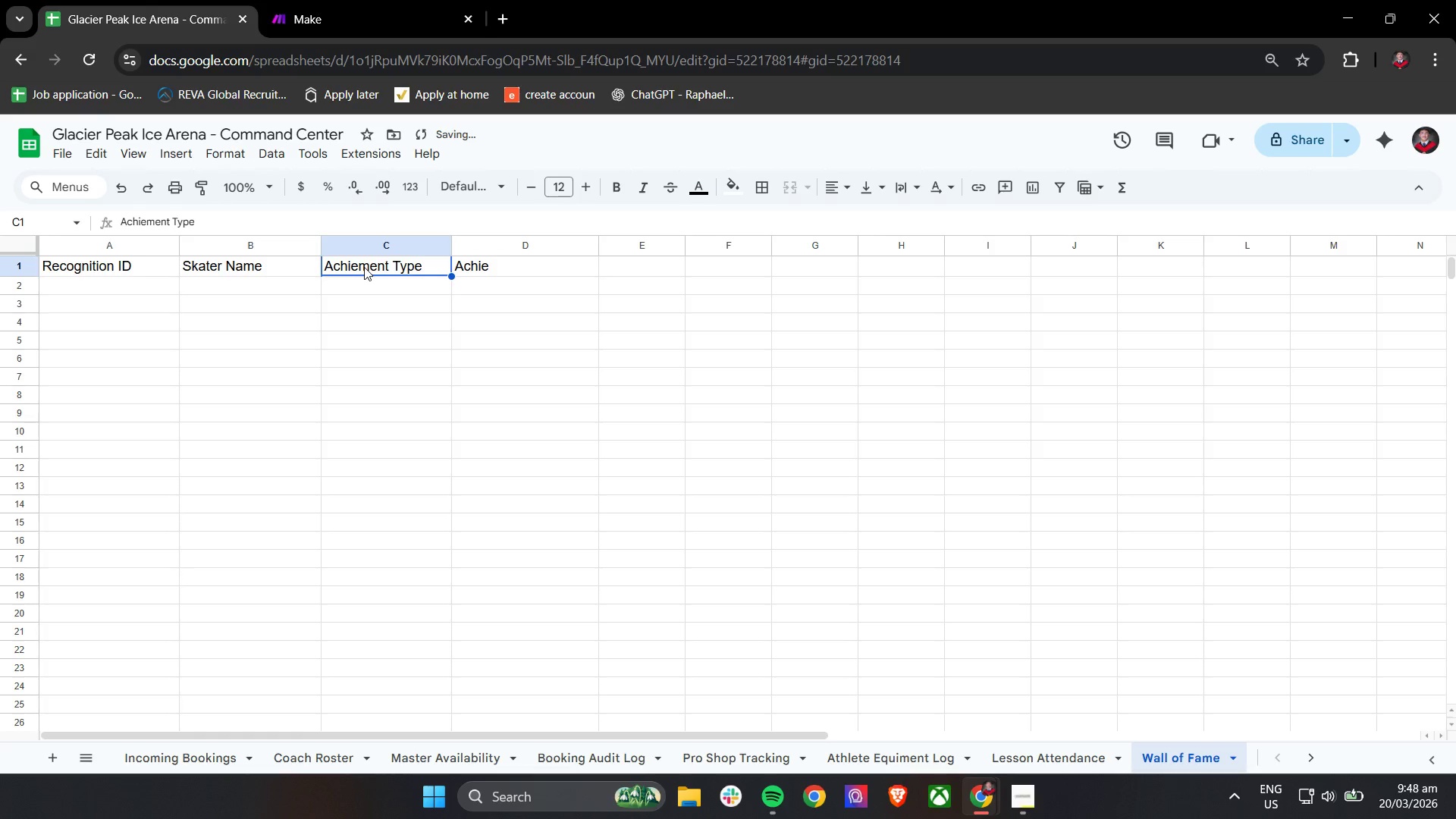 
double_click([364, 267])
 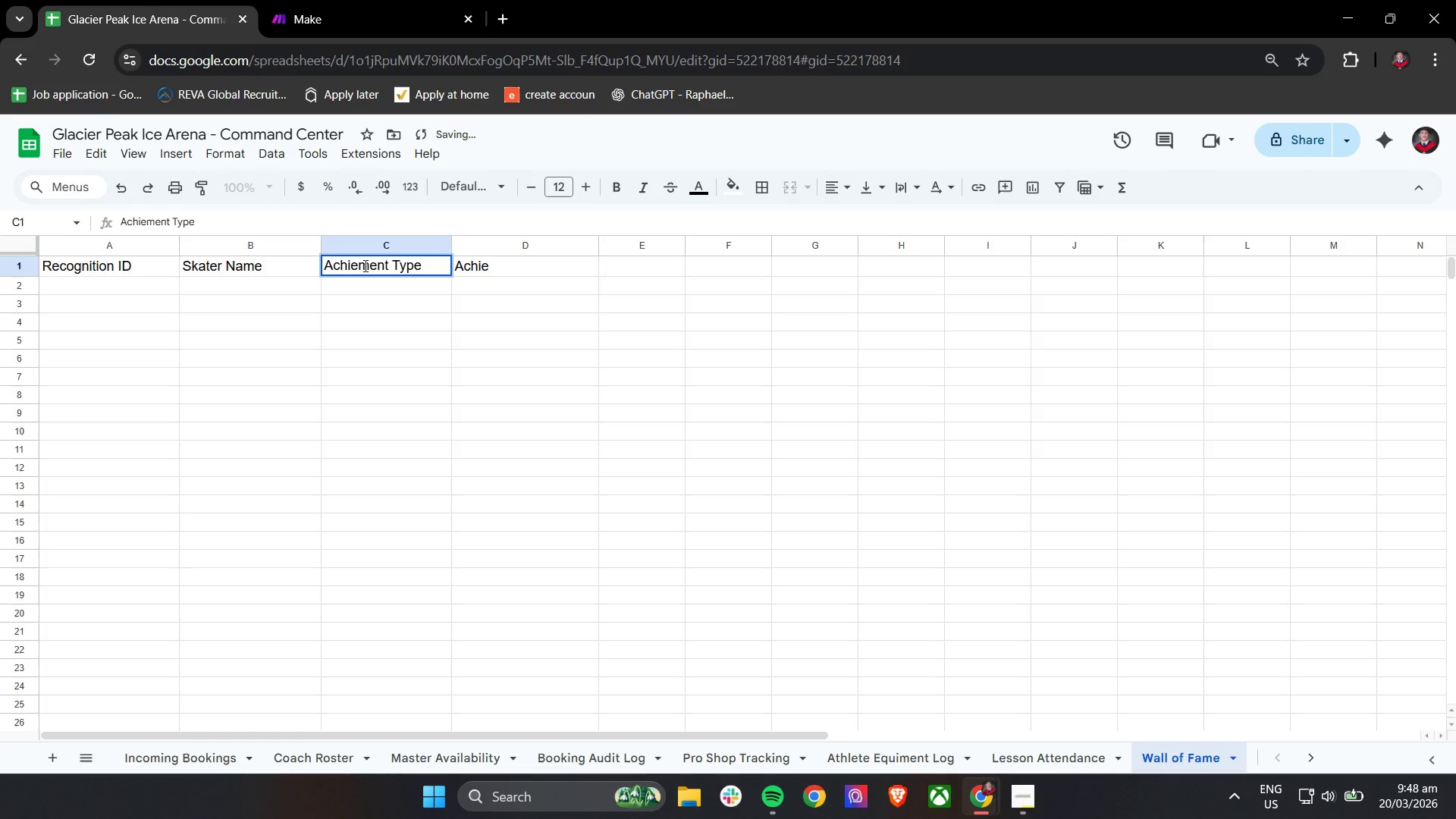 
left_click([364, 265])
 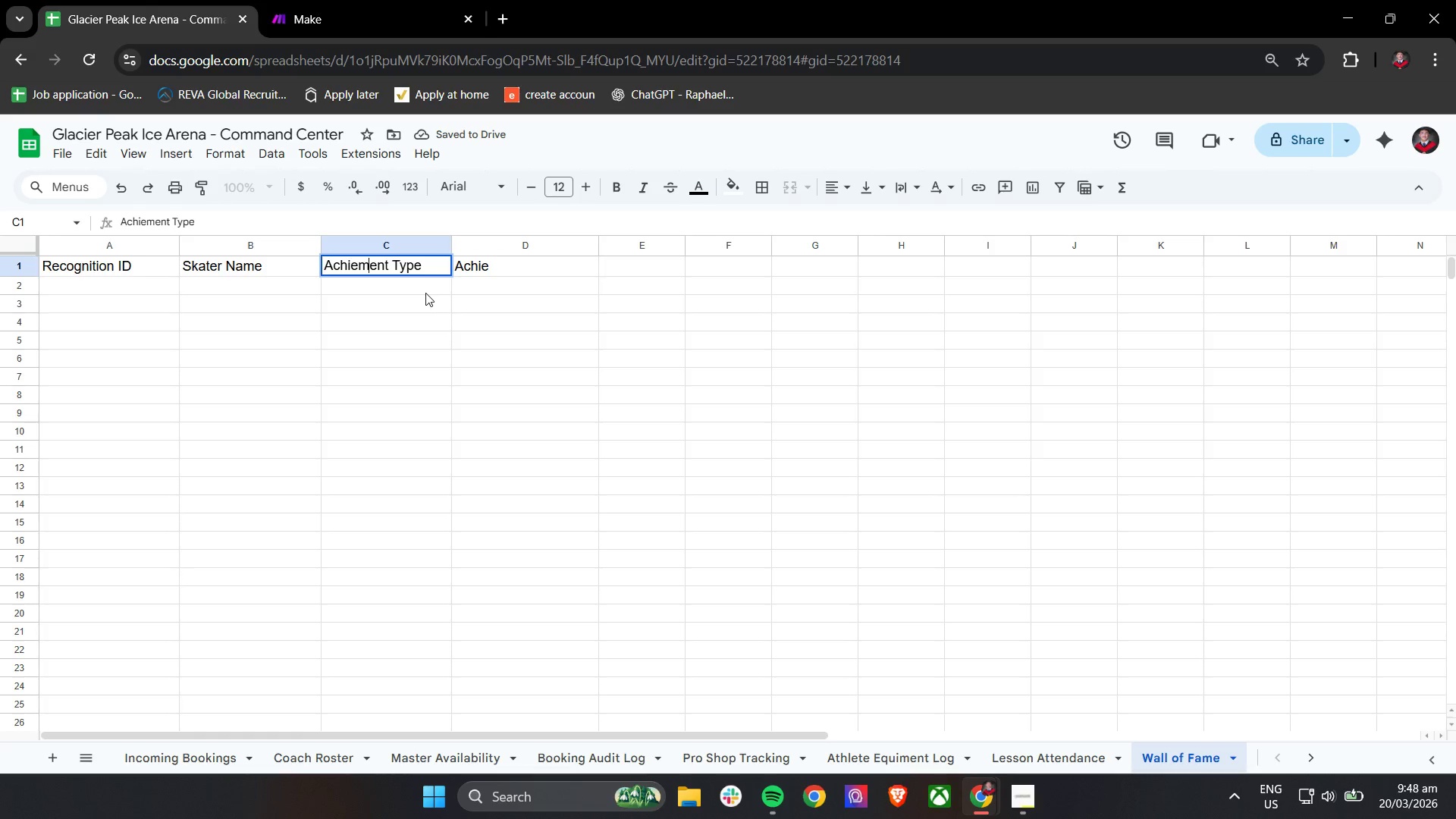 
key(ArrowLeft)
 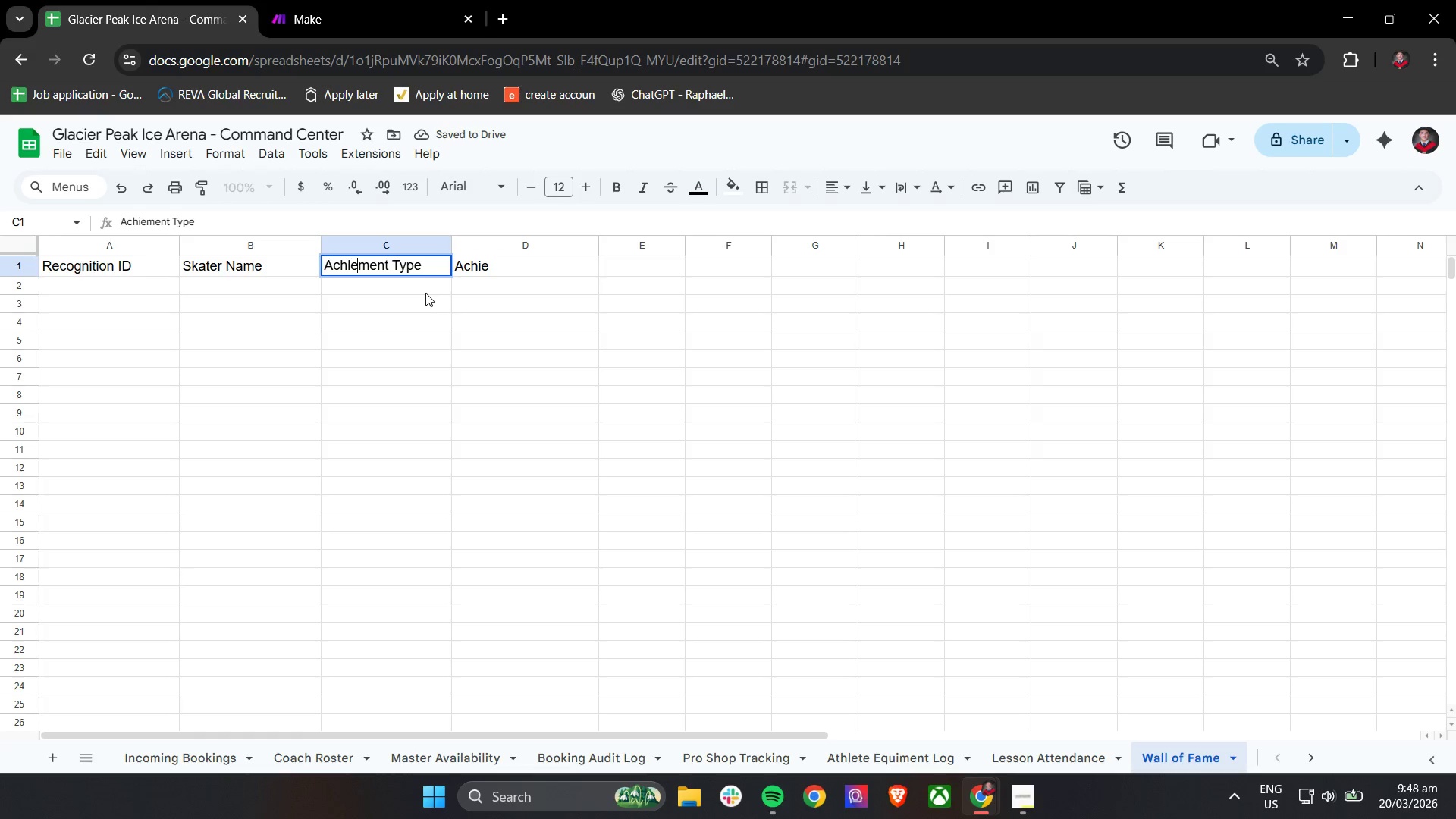 
type(ve)
 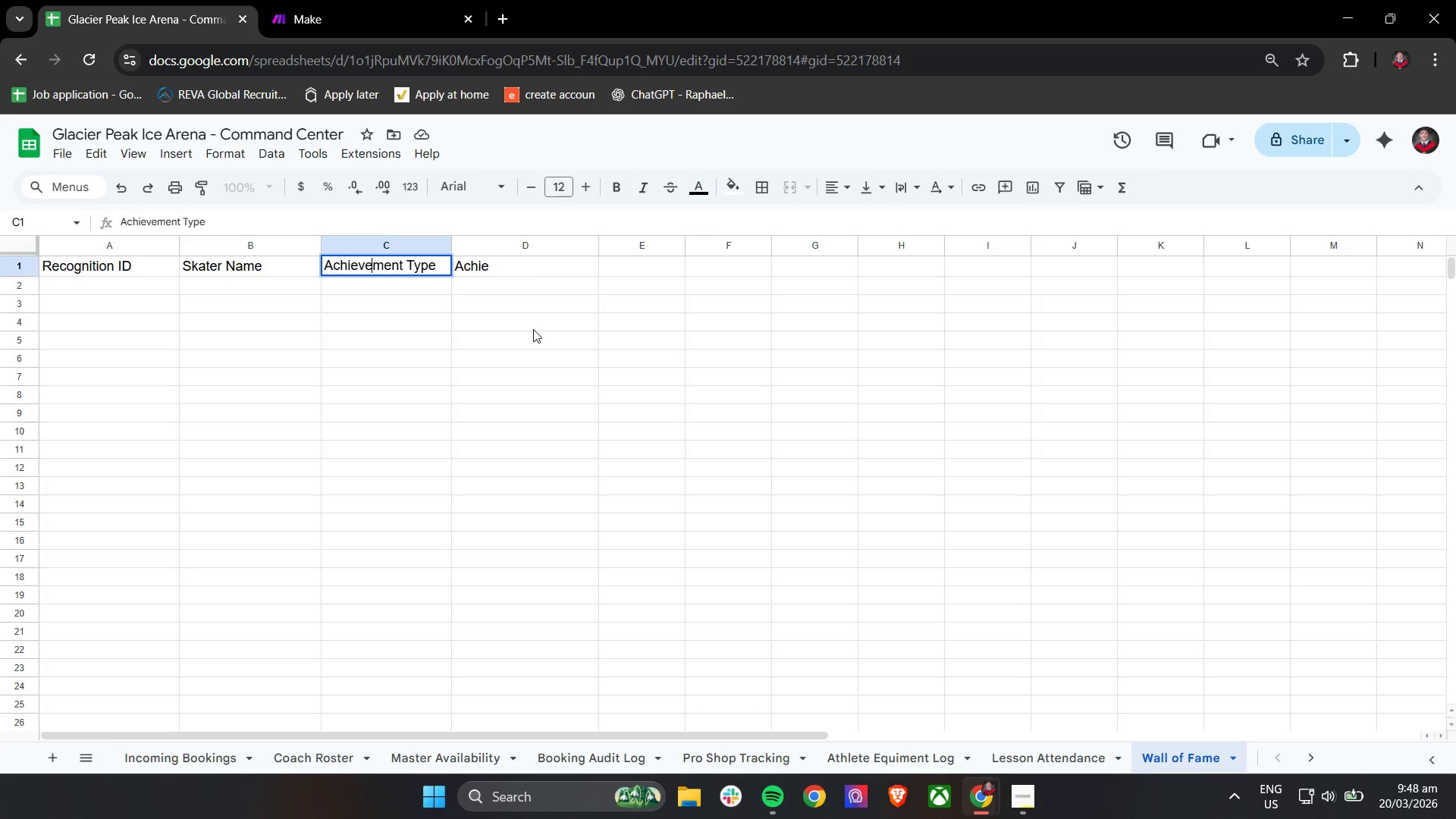 
left_click([551, 270])
 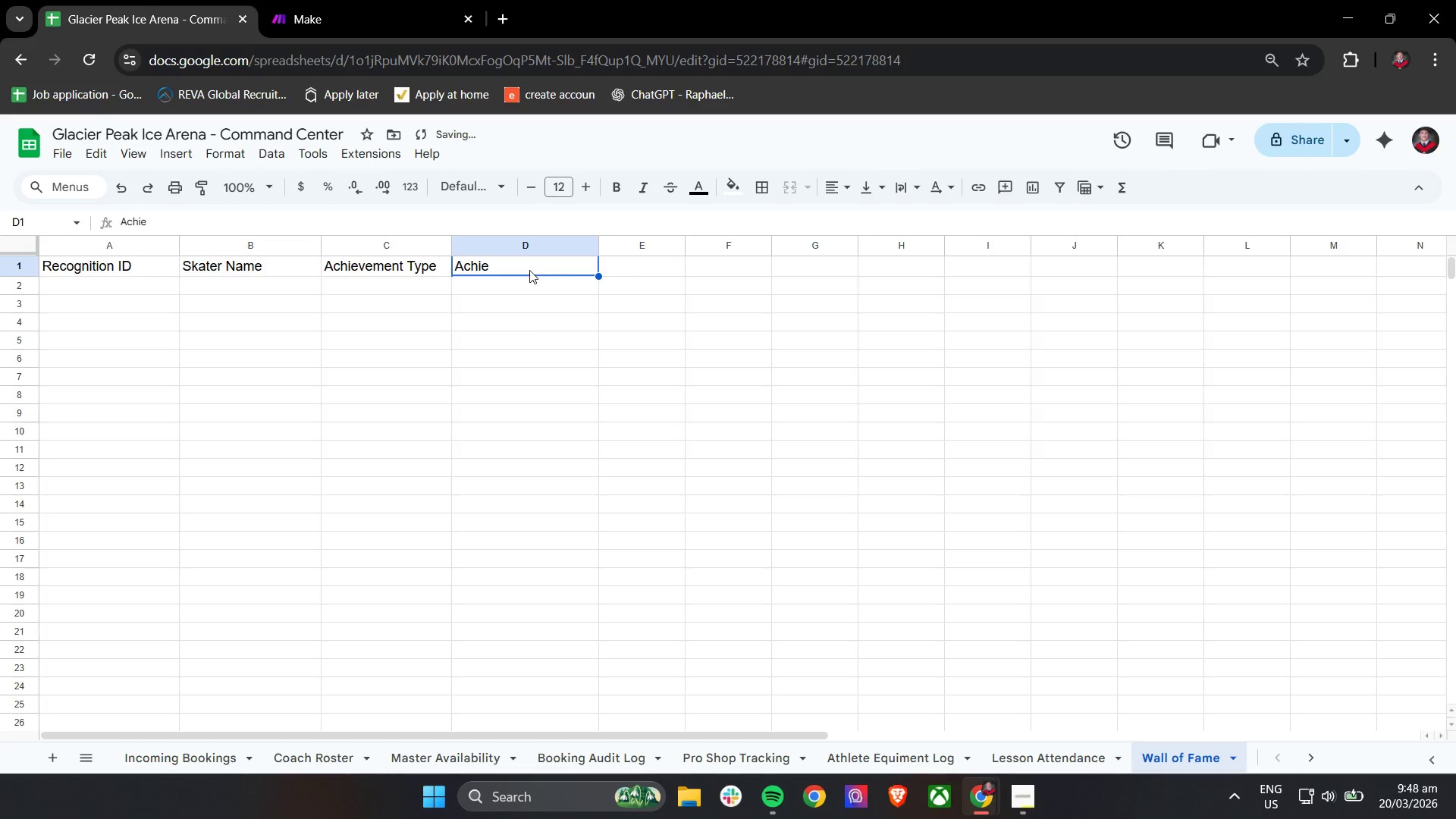 
double_click([529, 270])
 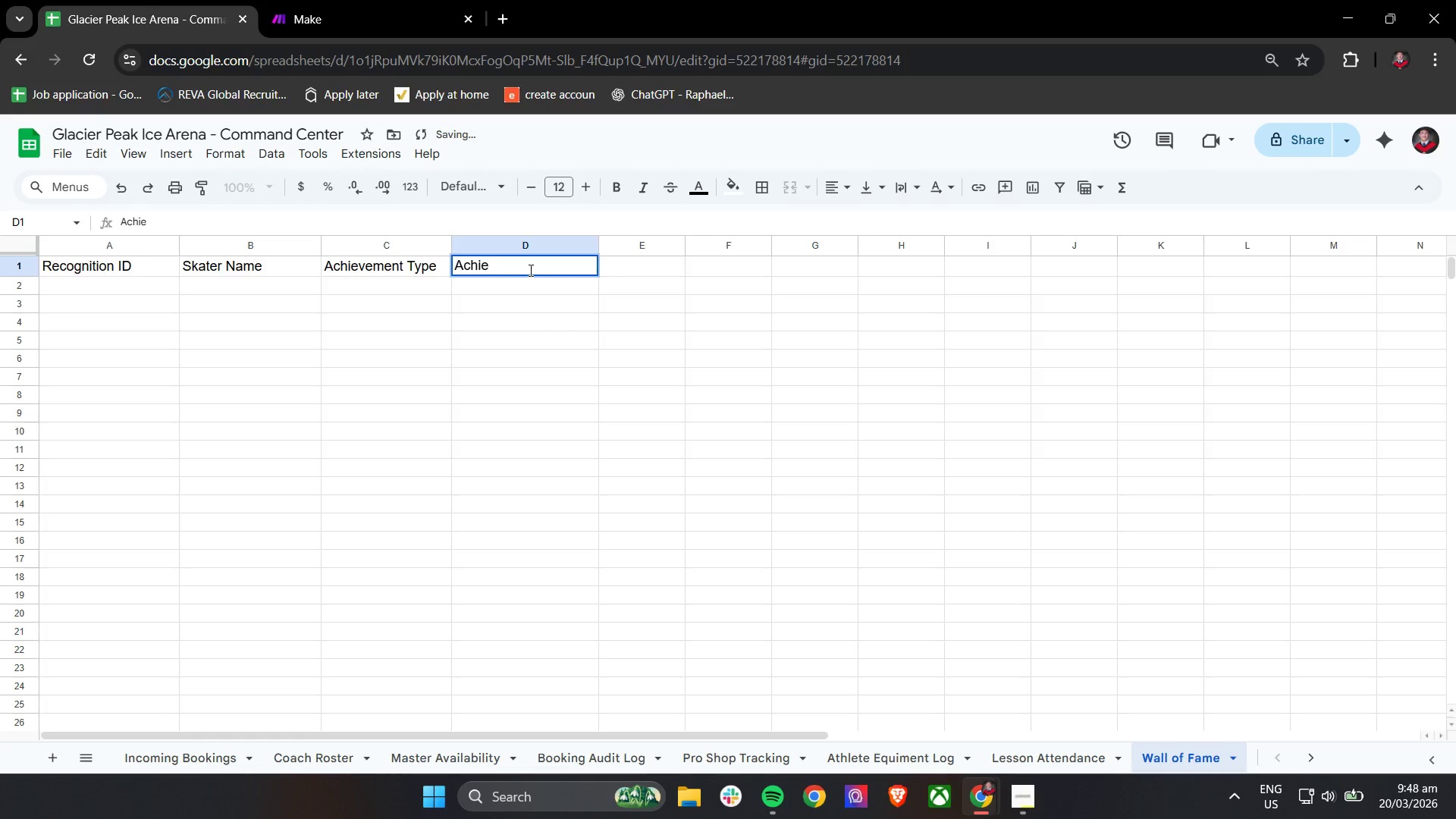 
type(vement Detail)
 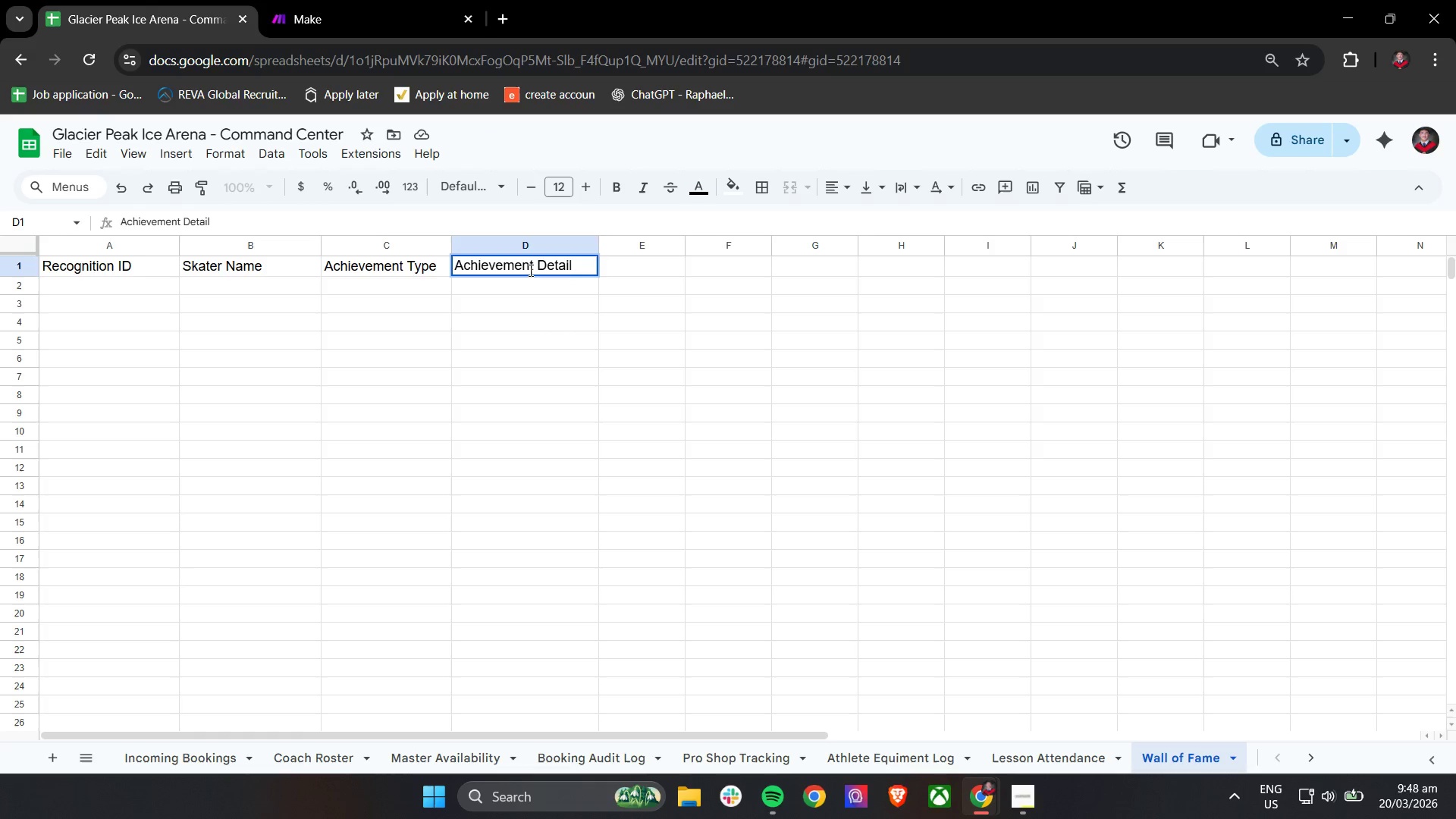 
left_click([569, 382])
 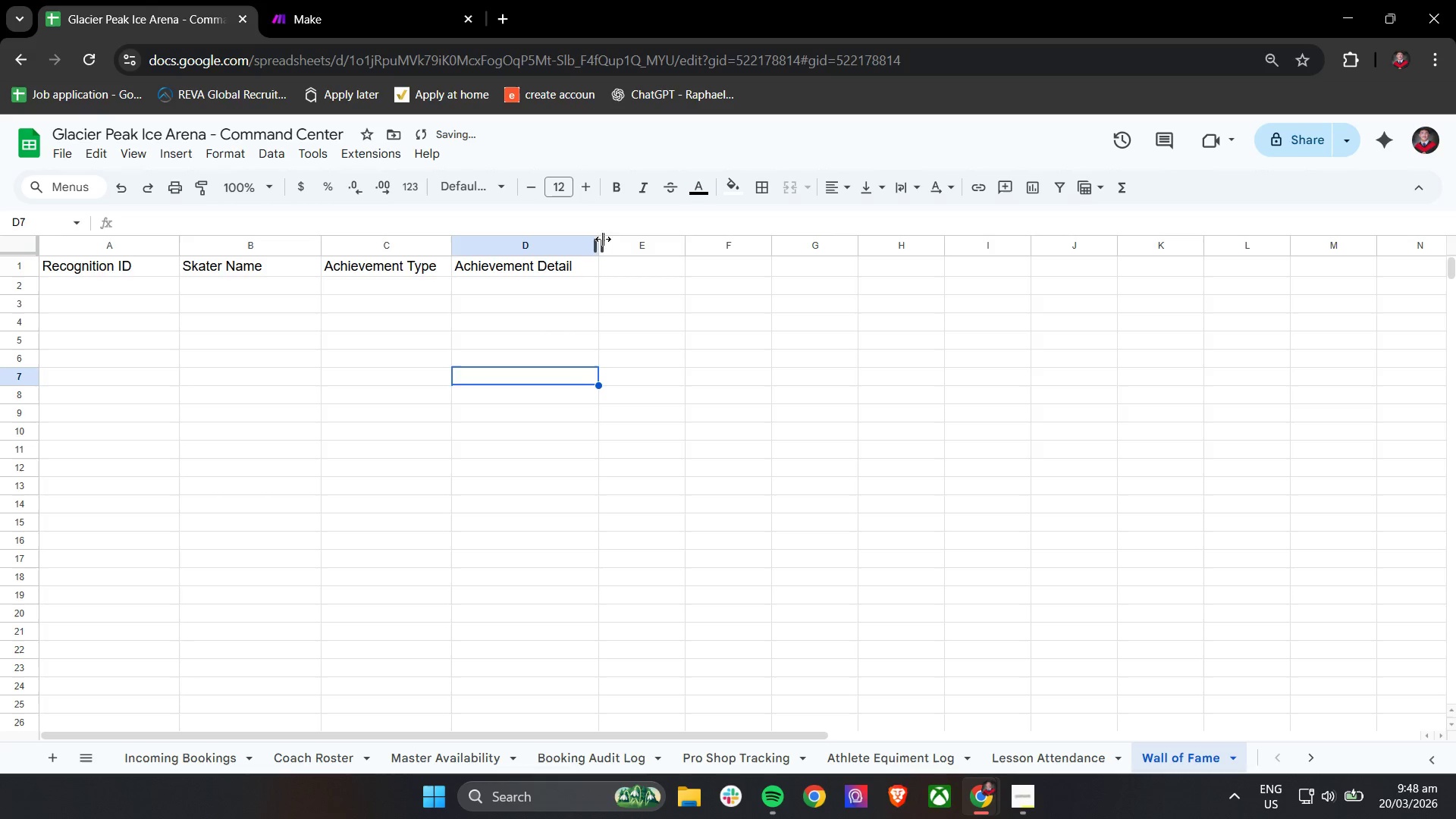 
left_click_drag(start_coordinate=[600, 247], to_coordinate=[620, 247])
 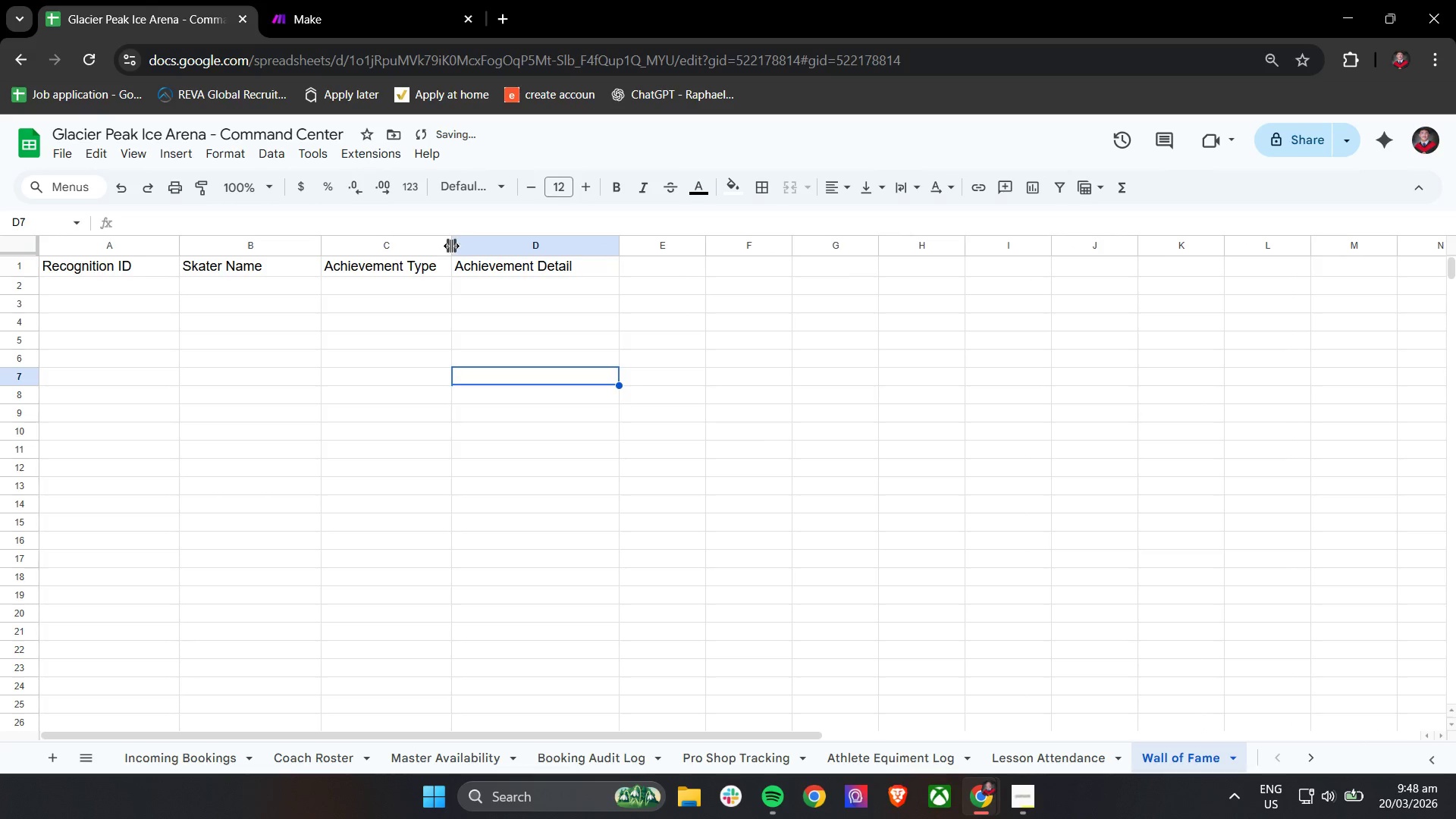 
left_click_drag(start_coordinate=[452, 246], to_coordinate=[467, 245])
 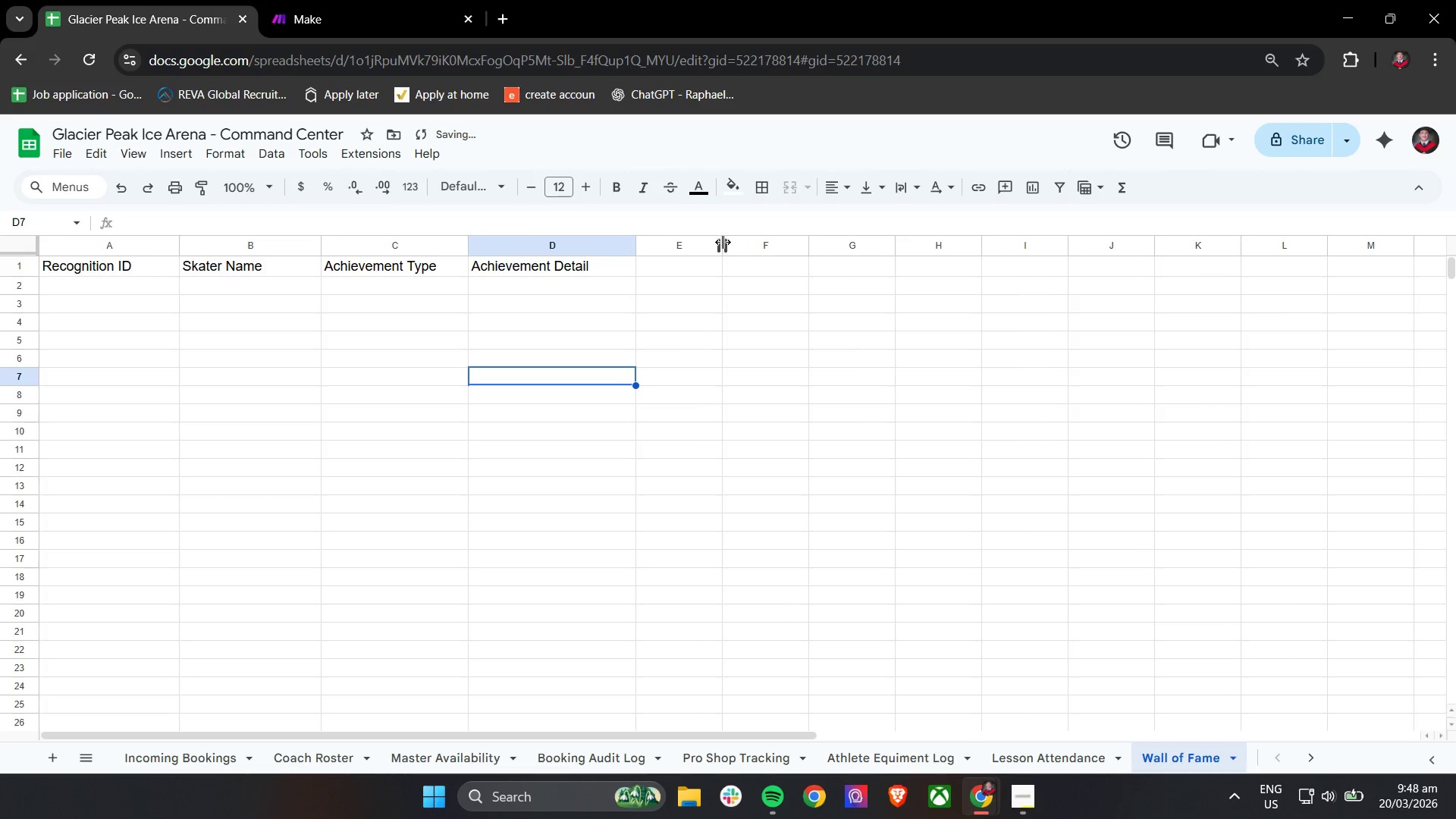 
left_click_drag(start_coordinate=[723, 243], to_coordinate=[745, 246])
 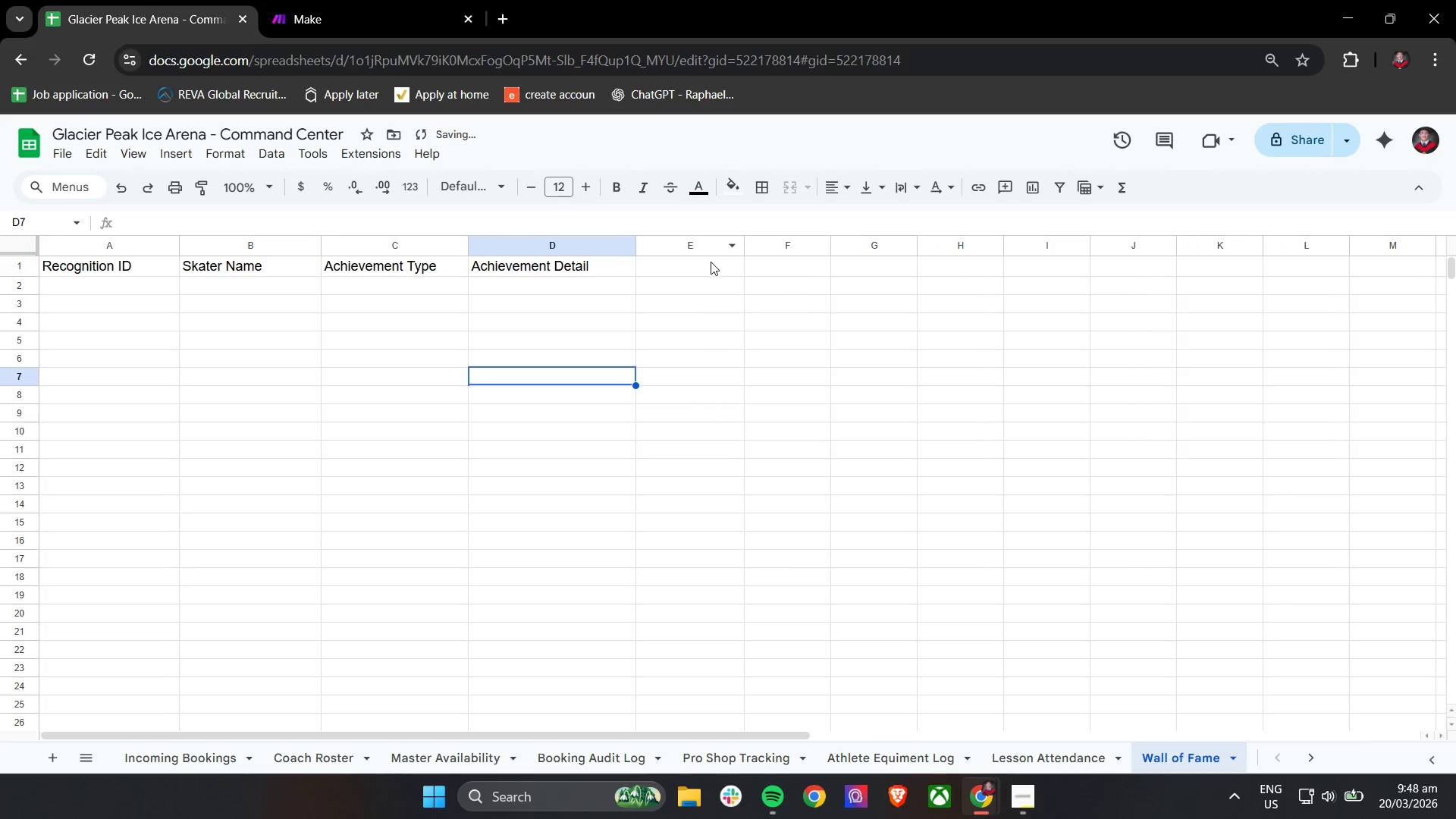 
left_click([711, 262])
 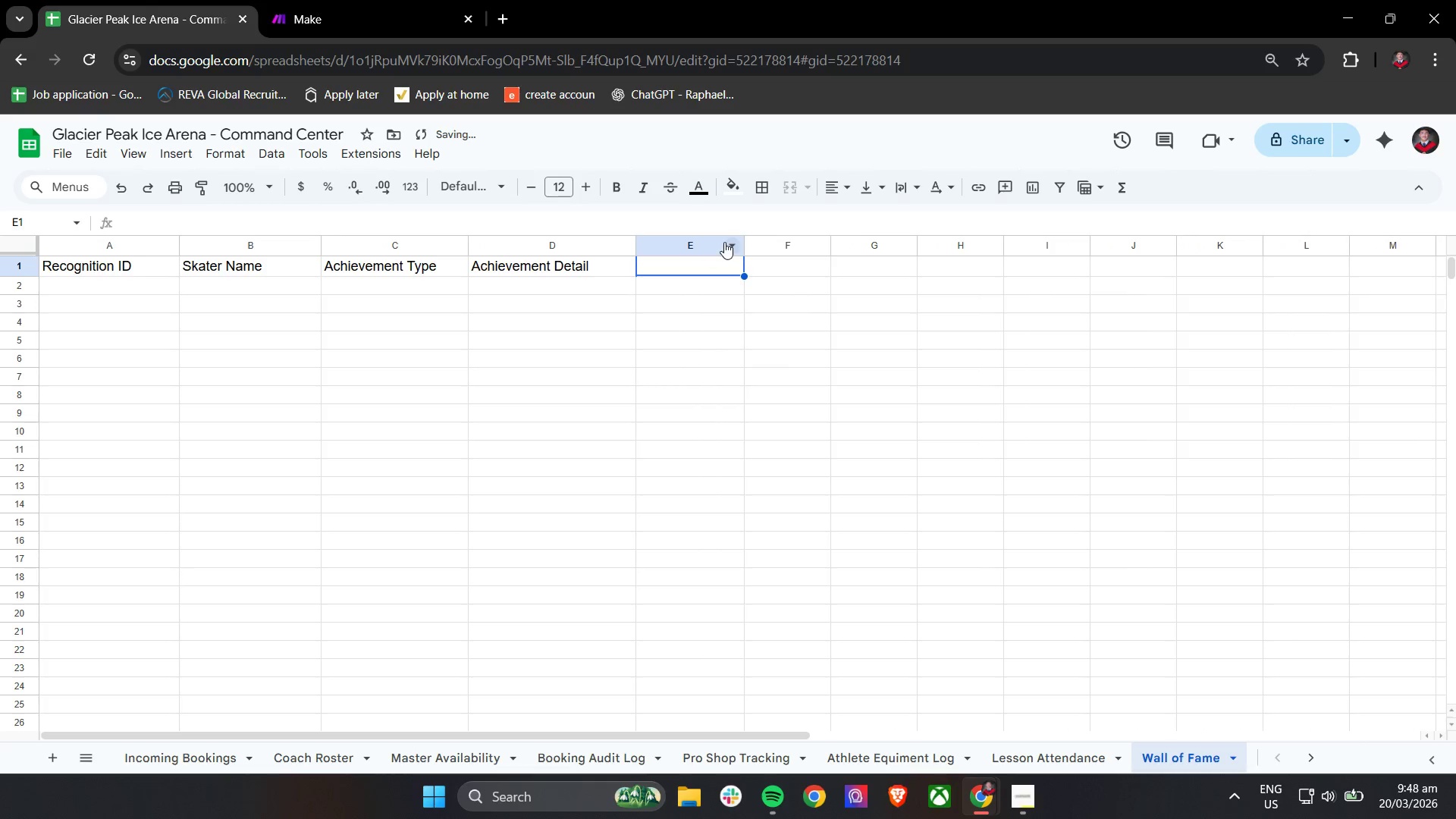 
type(Award Date)
 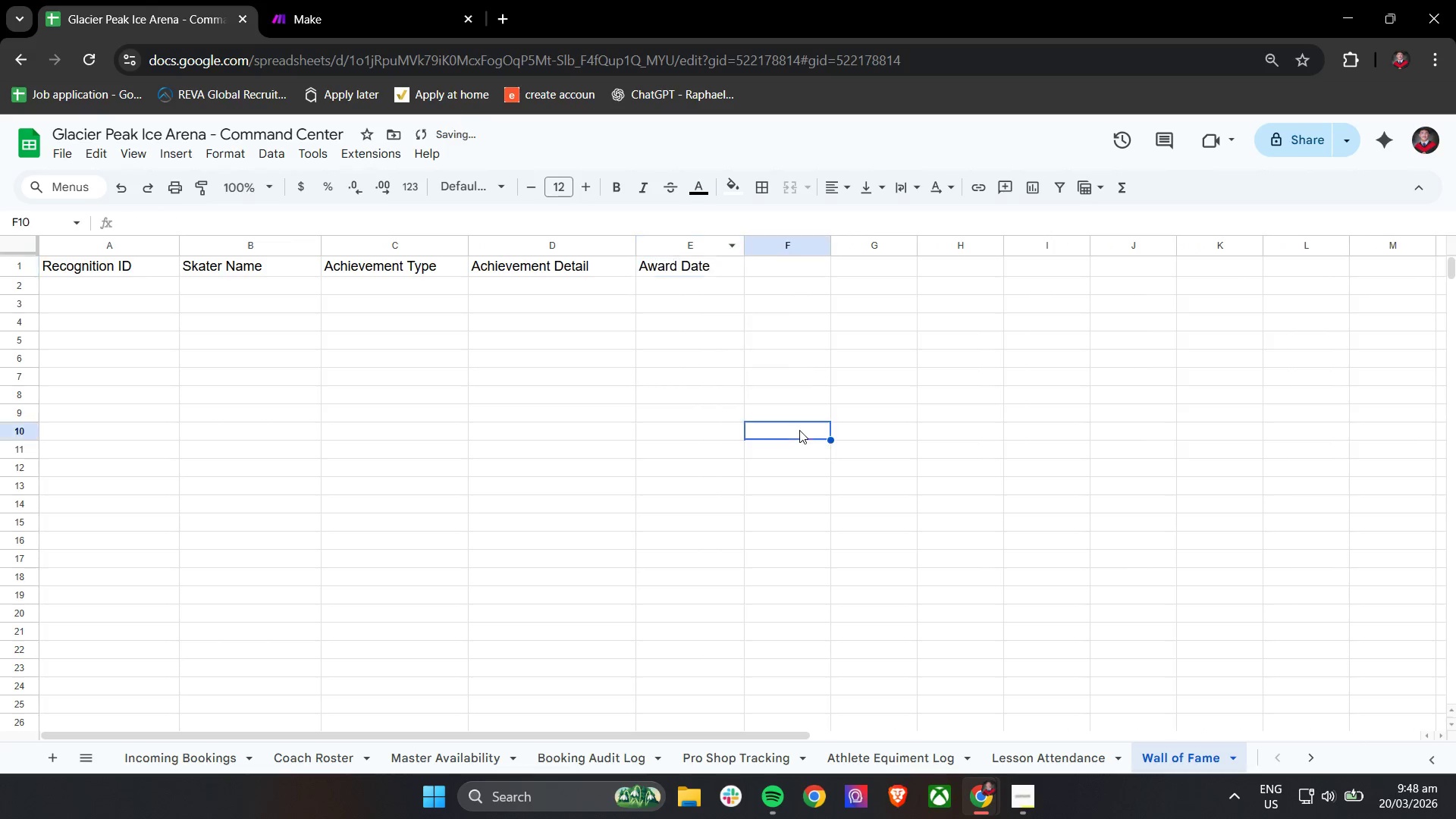 
 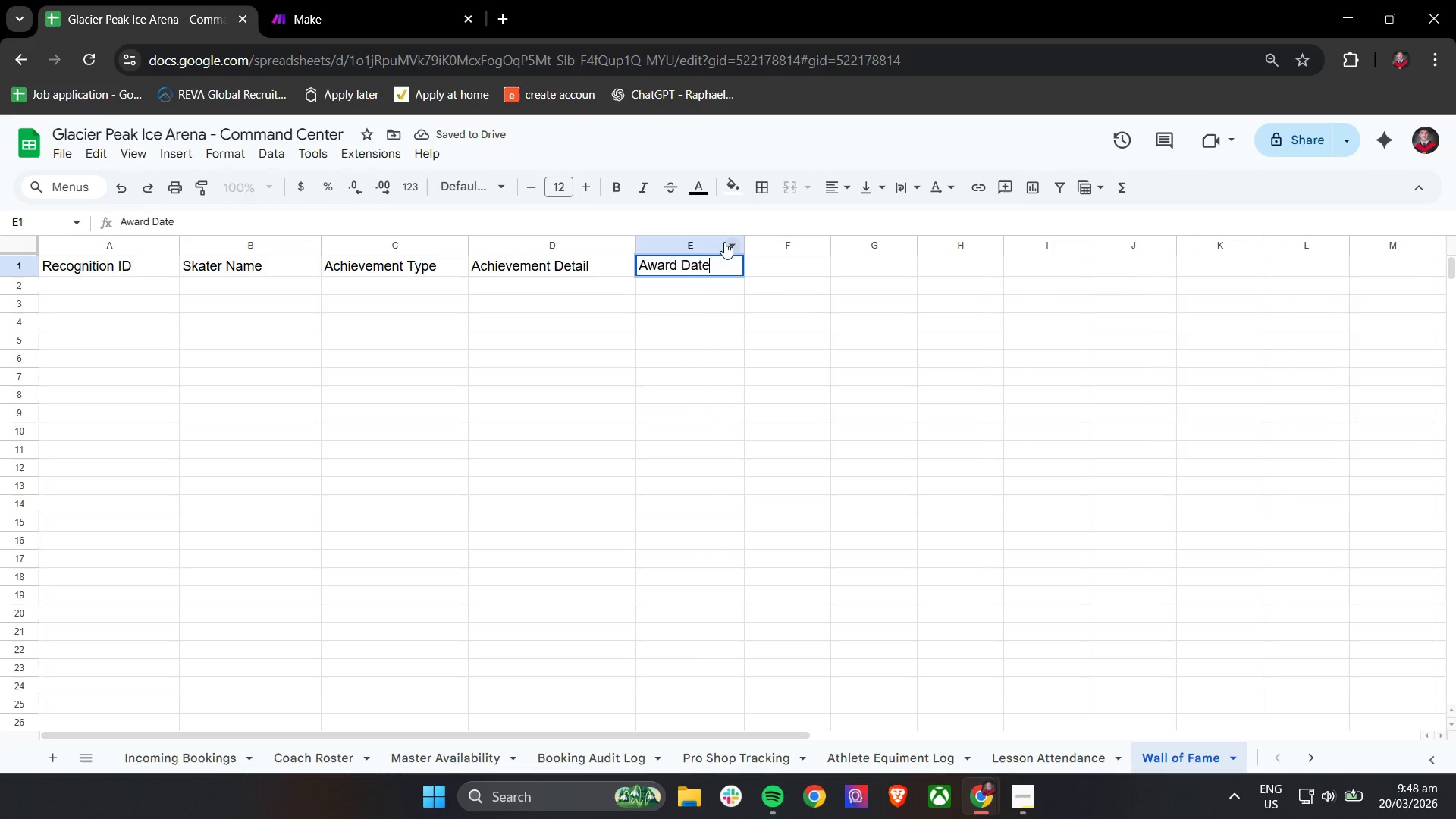 
left_click([799, 430])
 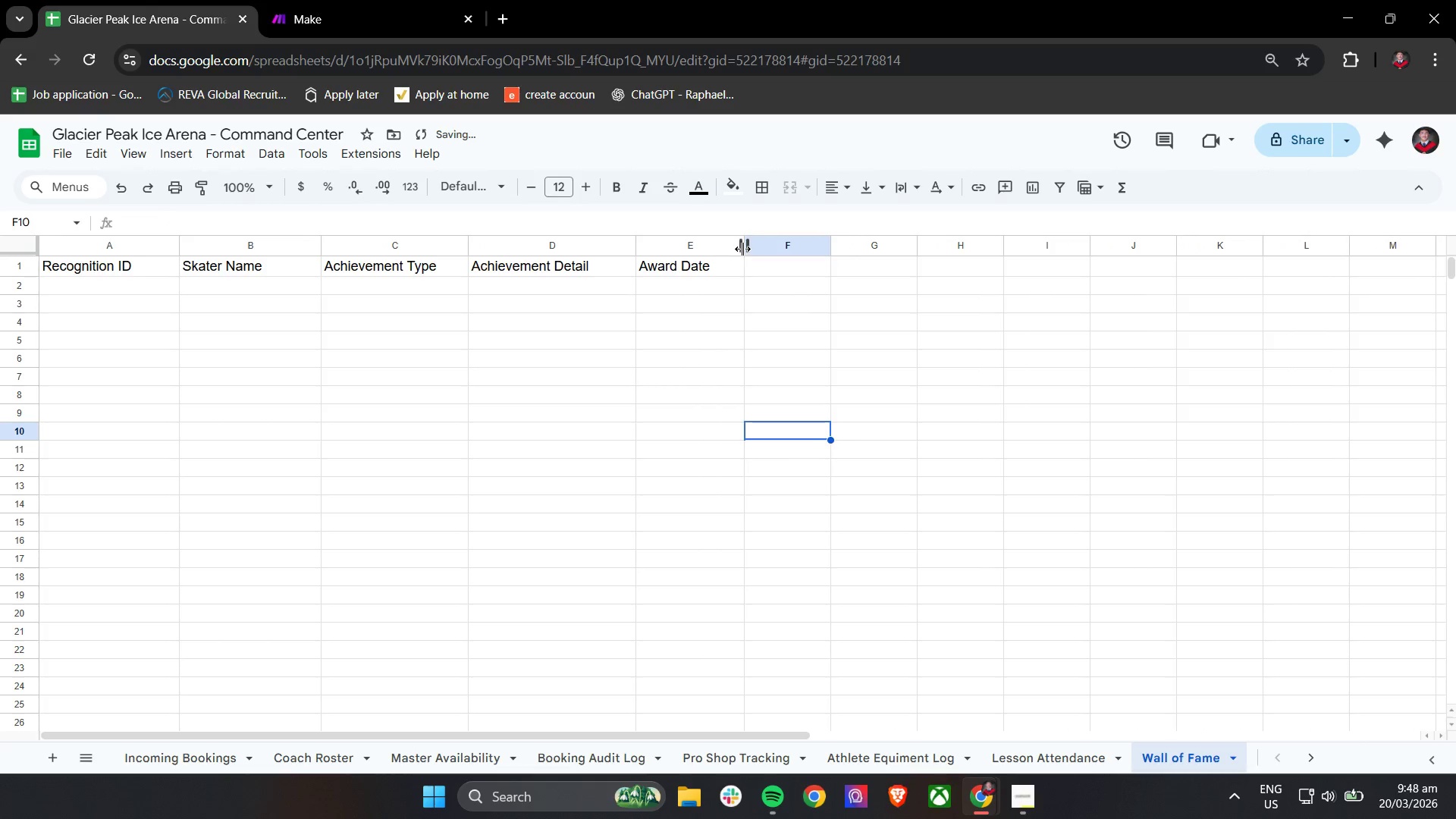 
left_click_drag(start_coordinate=[742, 248], to_coordinate=[766, 247])
 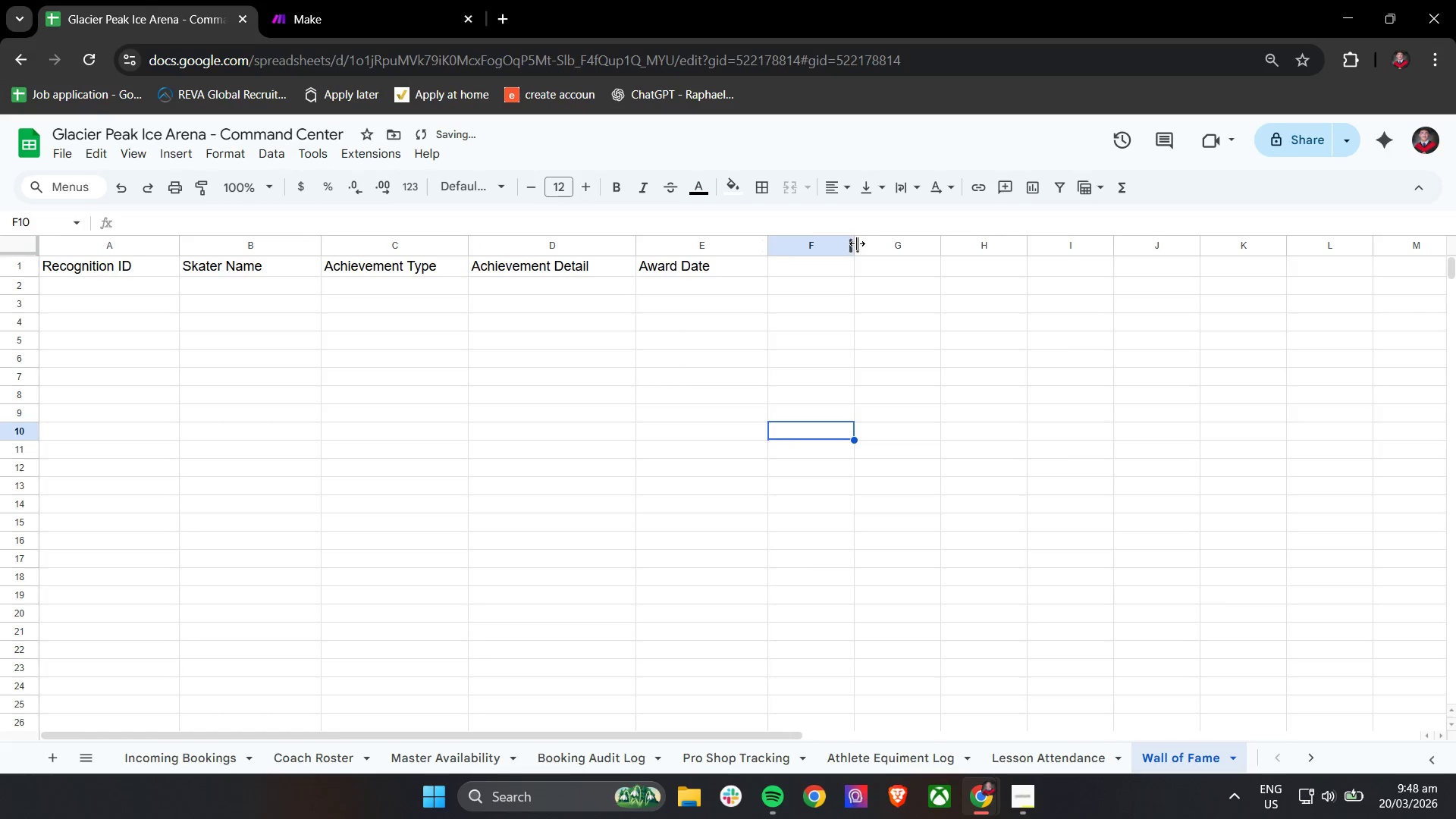 
left_click_drag(start_coordinate=[855, 243], to_coordinate=[890, 246])
 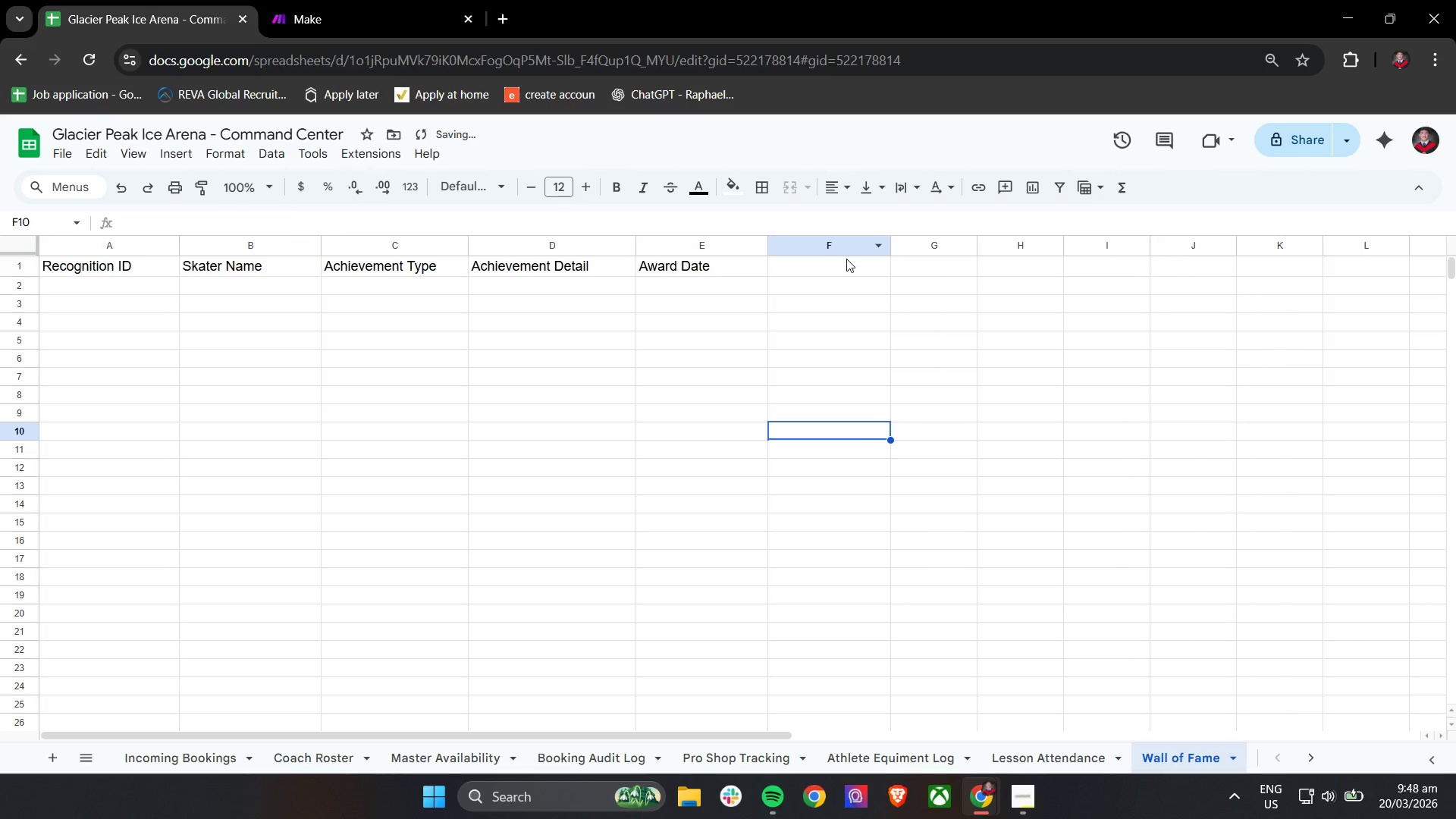 
left_click([846, 262])
 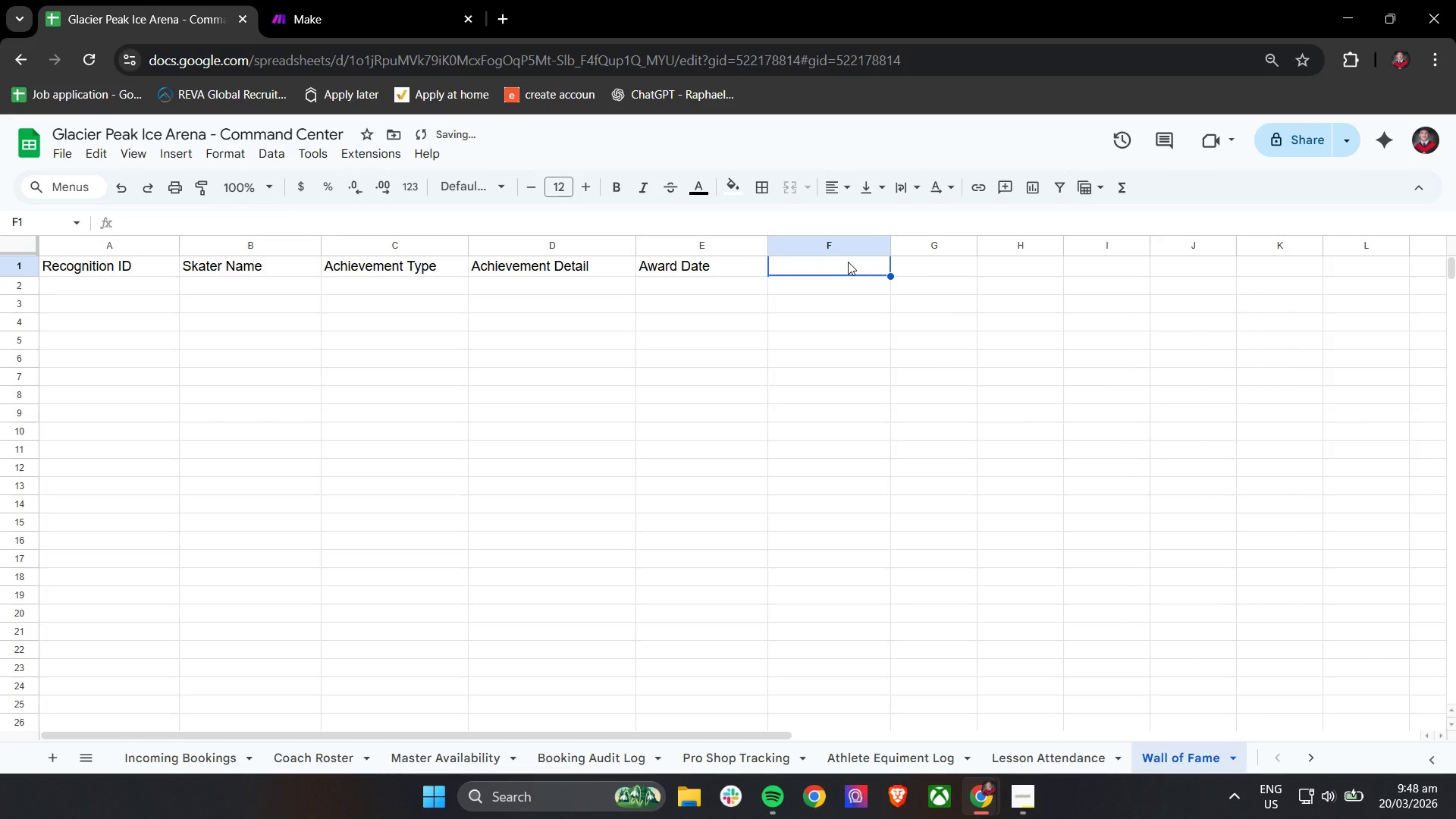 
type(Certificate Link)
 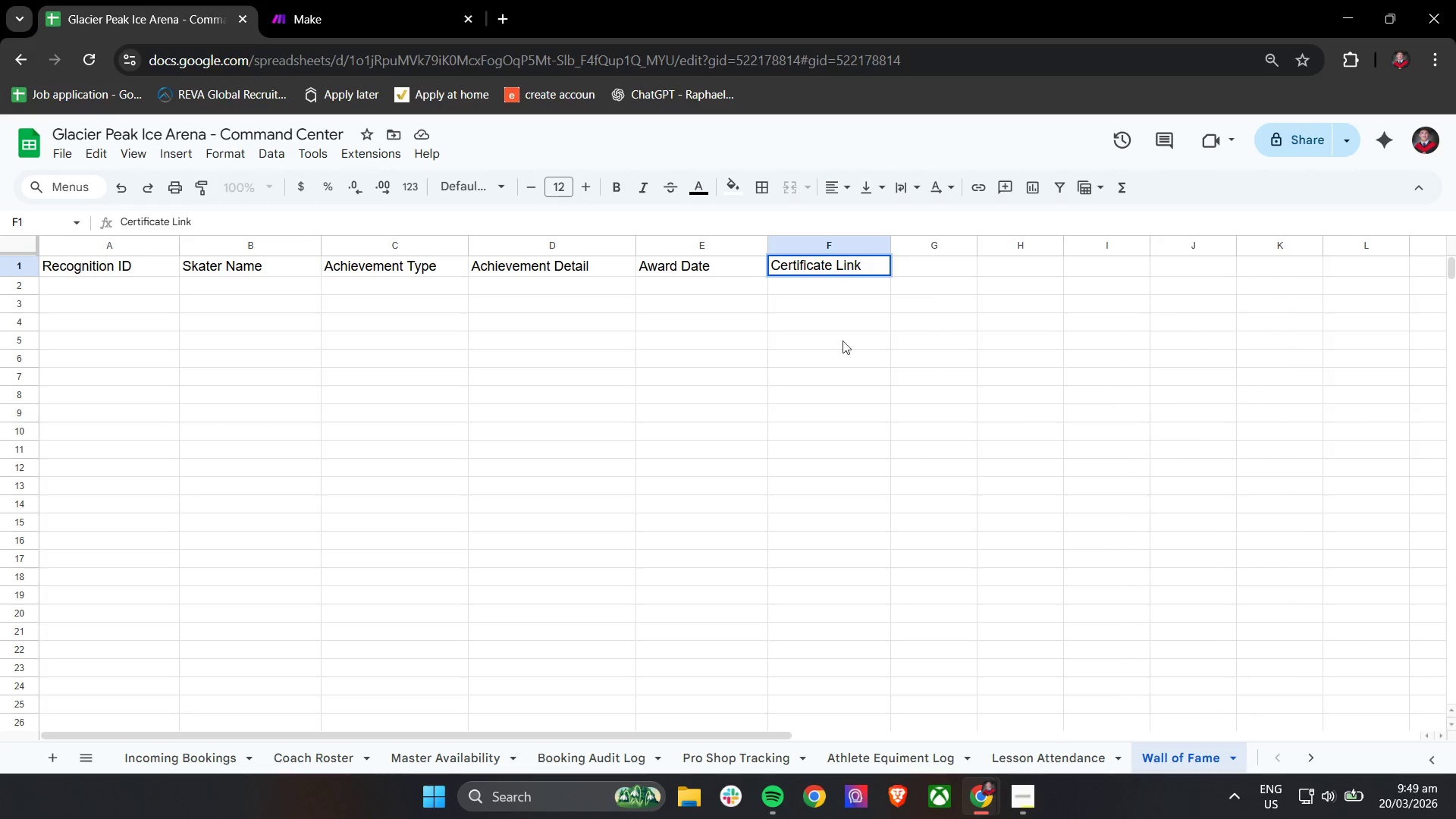 
left_click([833, 388])
 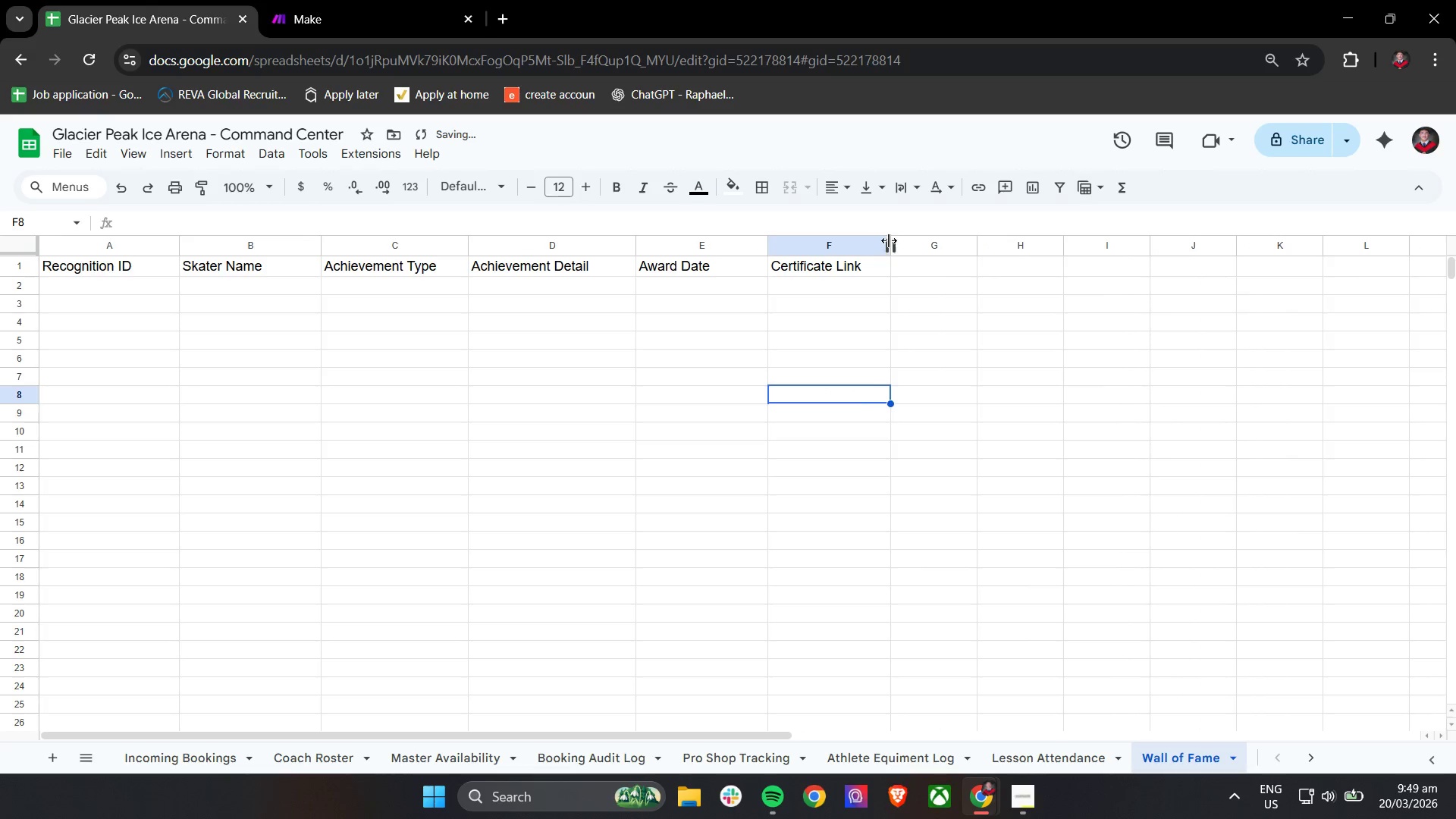 
left_click_drag(start_coordinate=[890, 243], to_coordinate=[921, 246])
 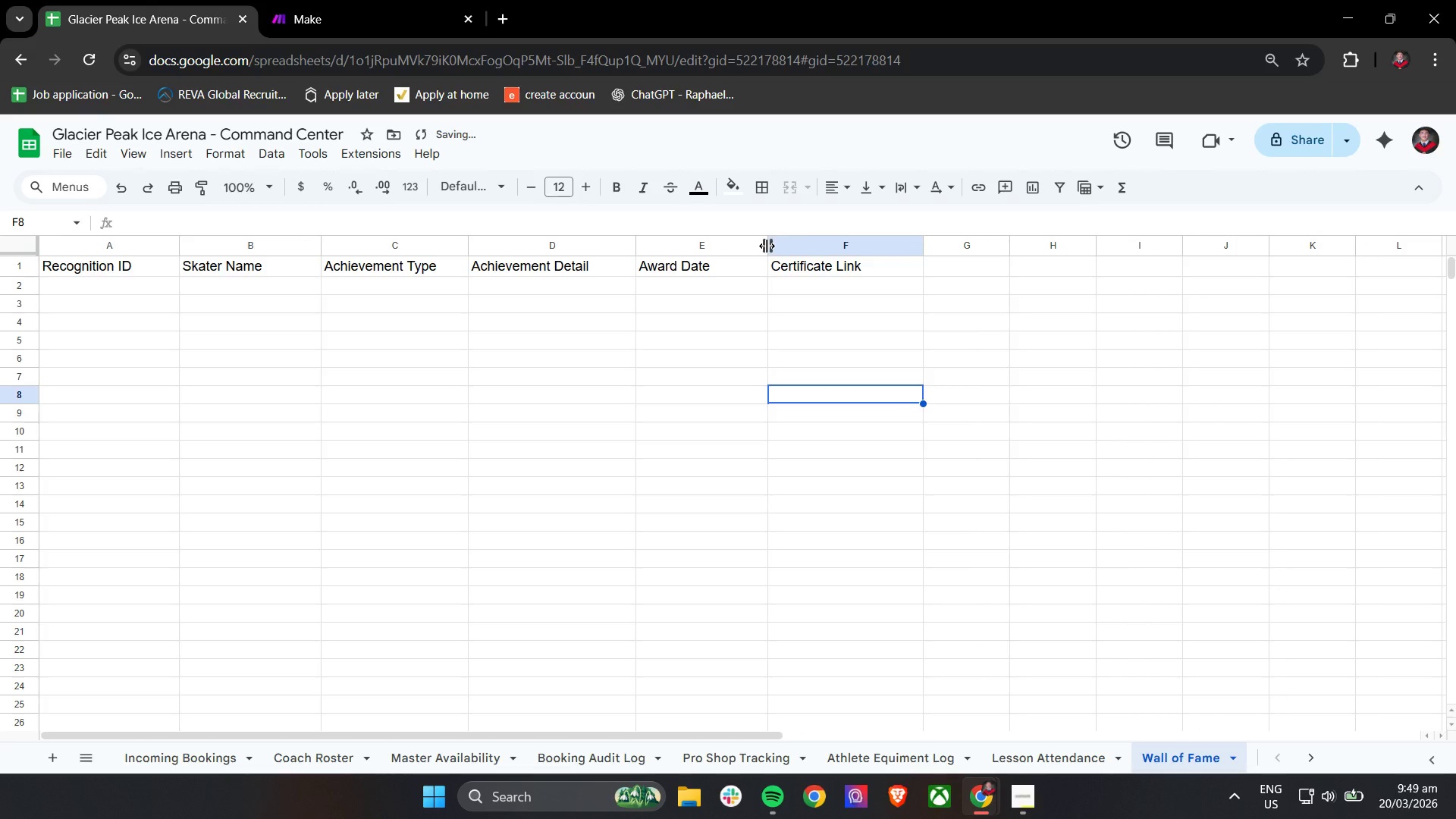 
left_click_drag(start_coordinate=[767, 246], to_coordinate=[780, 248])
 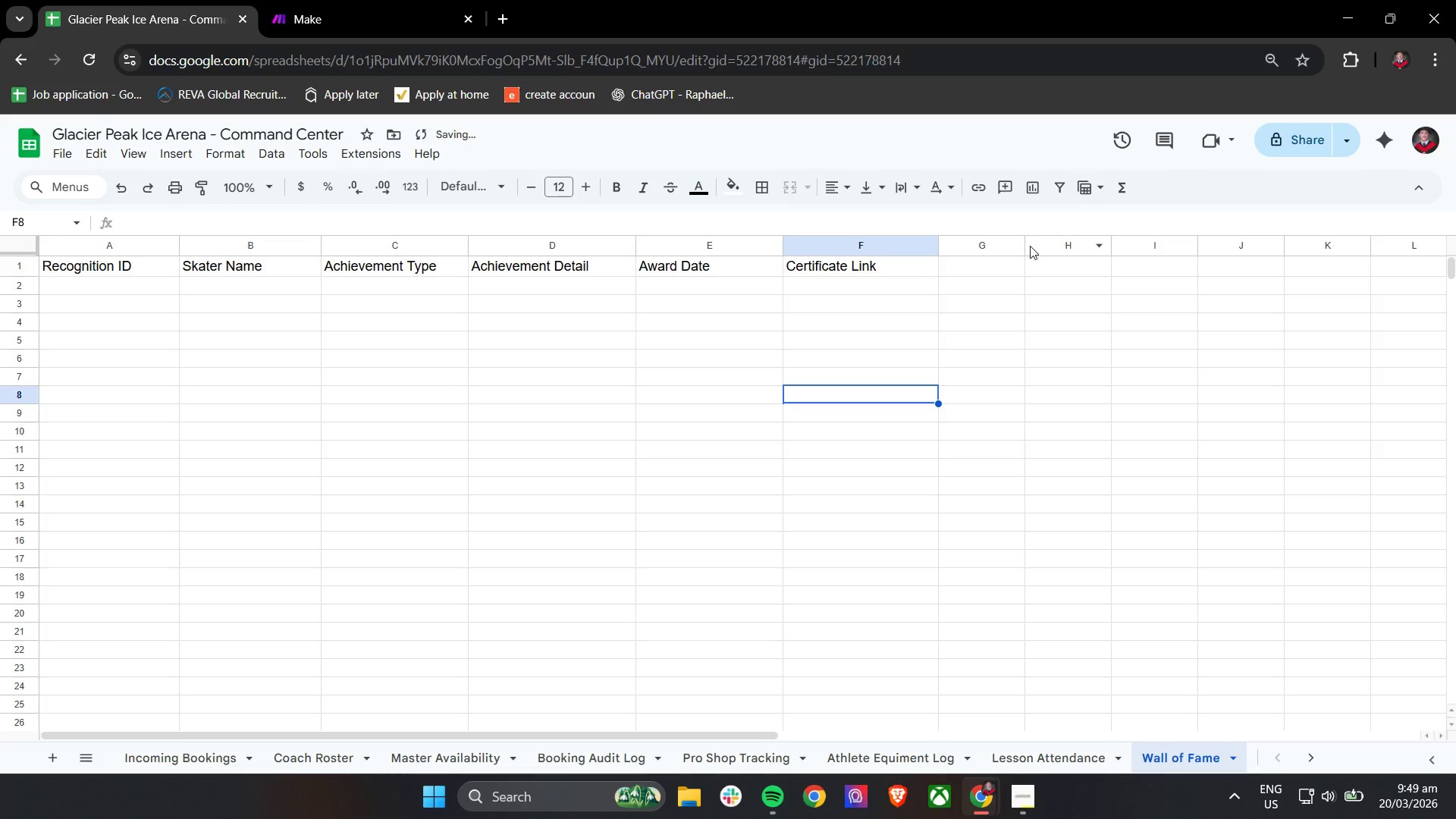 
left_click_drag(start_coordinate=[1026, 244], to_coordinate=[1071, 241])
 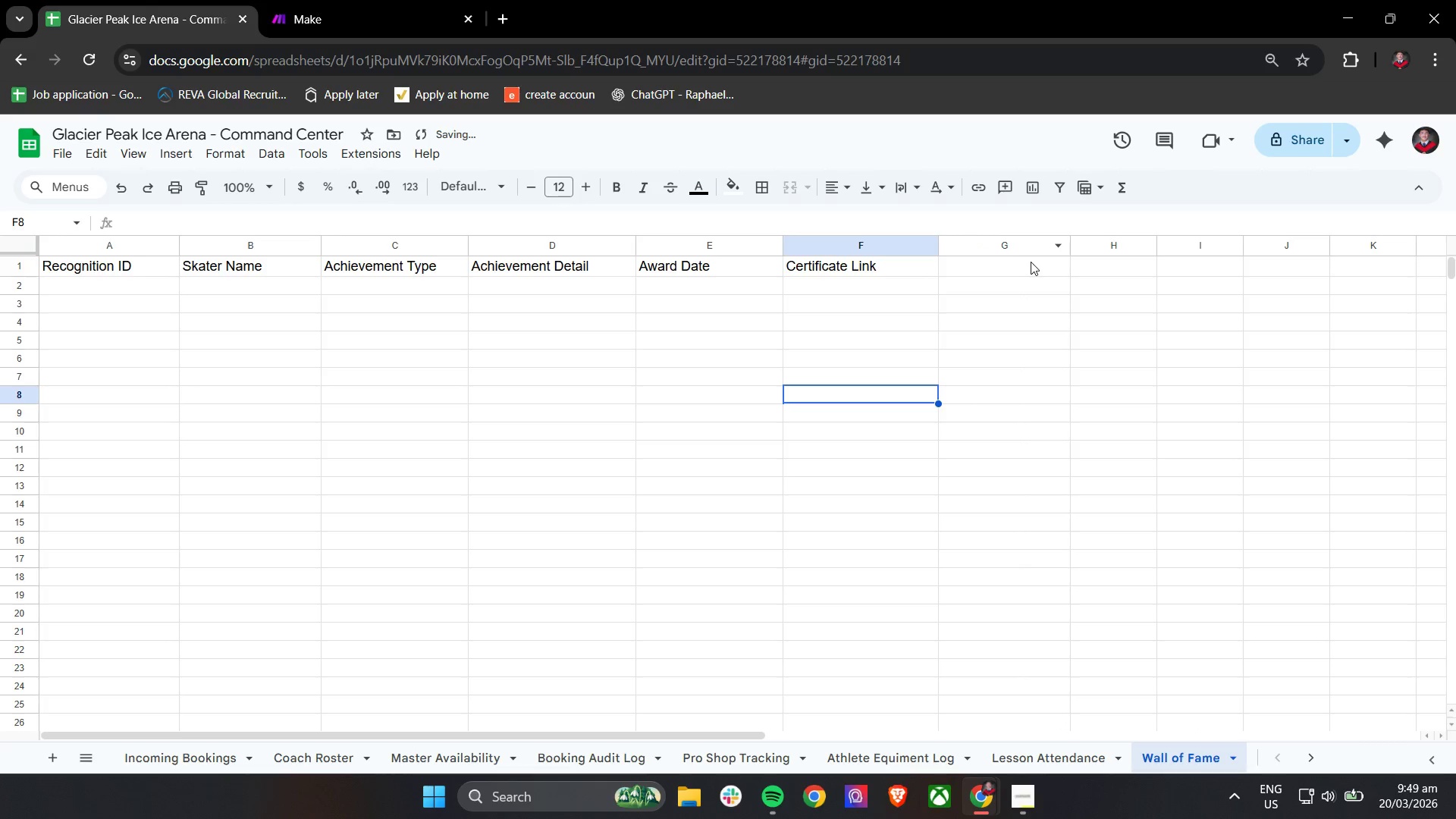 
left_click([1028, 264])
 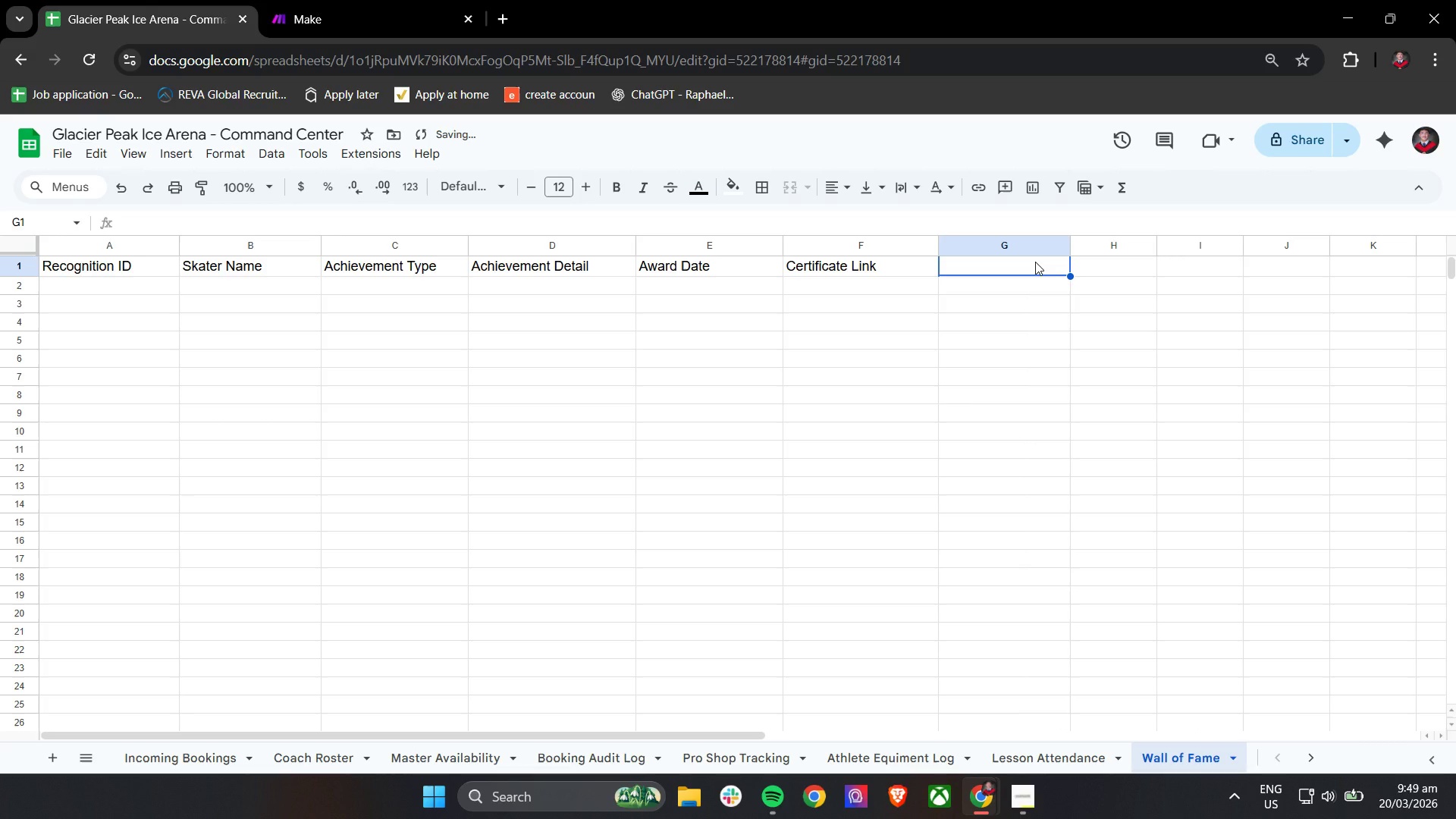 
type(Public Status)
 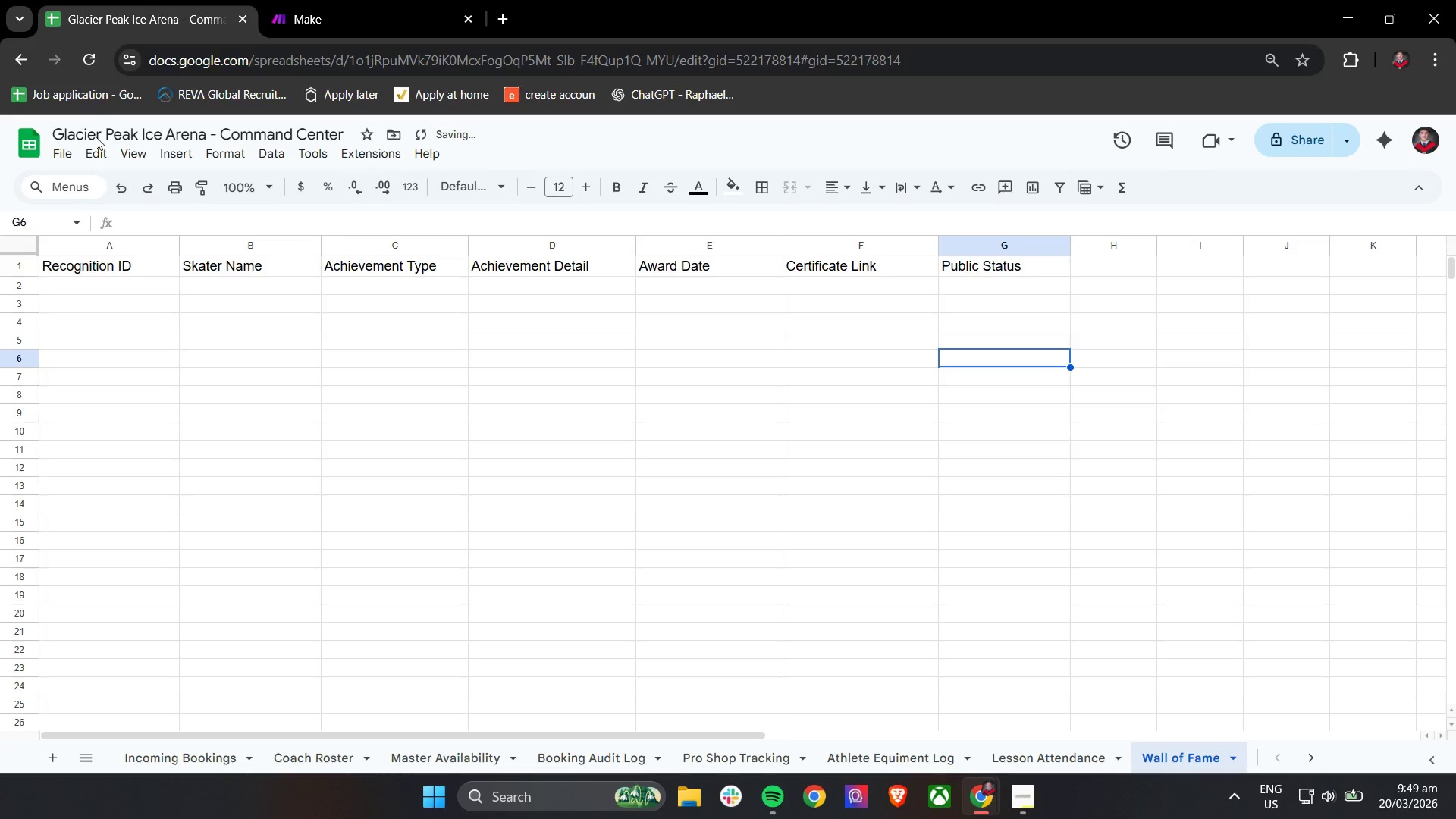 
left_click([171, 155])
 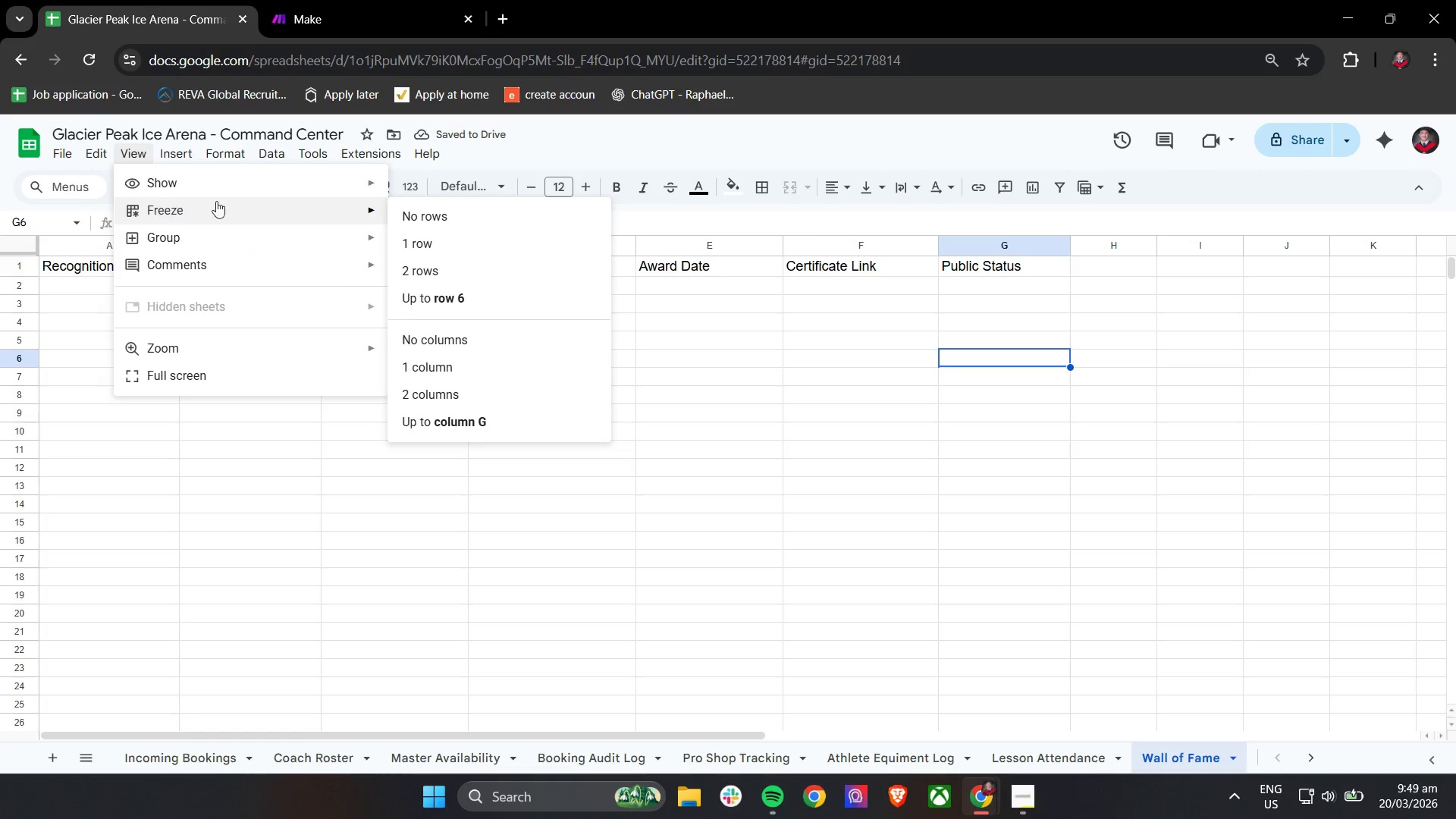 
left_click([425, 241])
 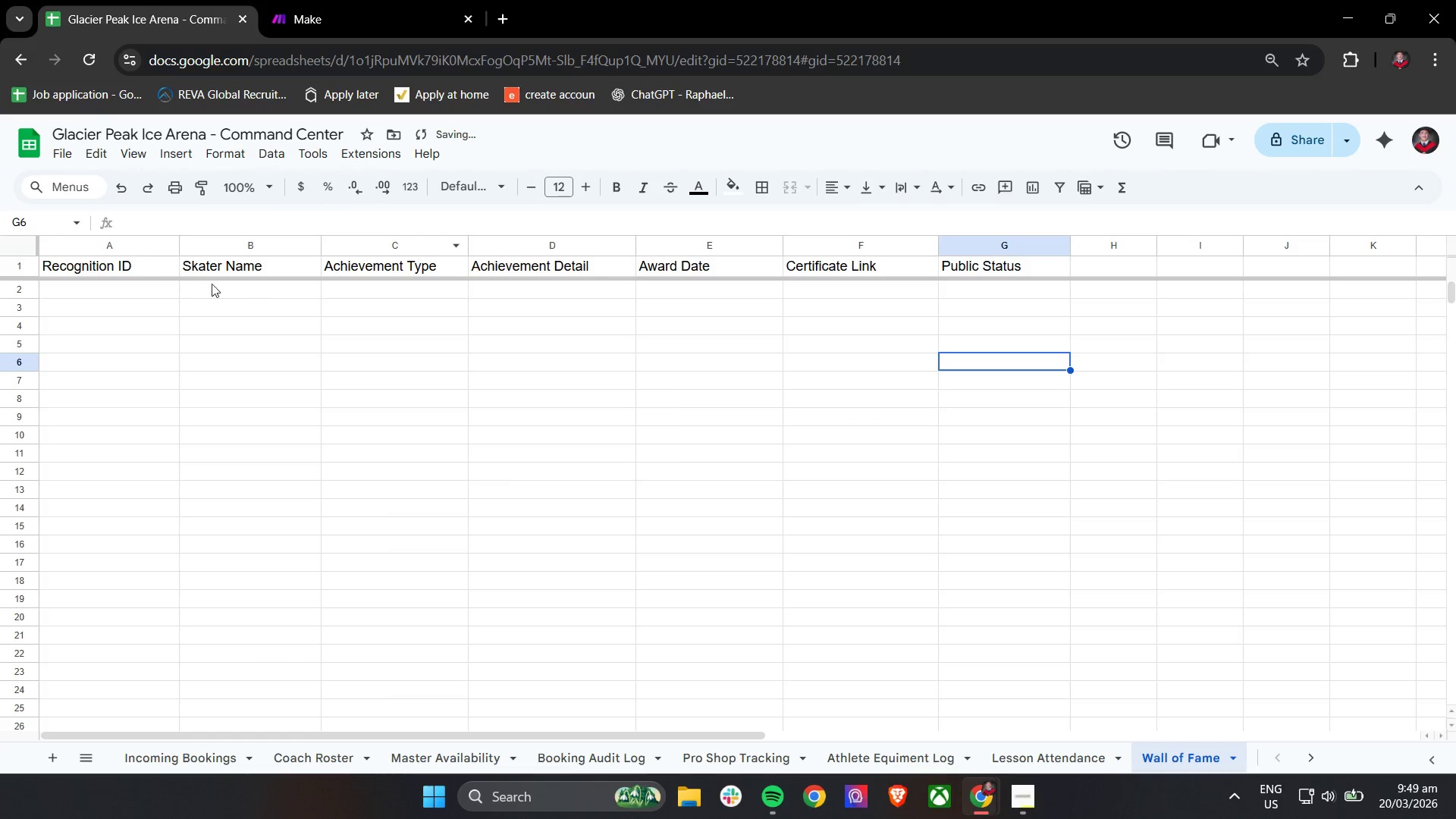 
left_click_drag(start_coordinate=[124, 265], to_coordinate=[1025, 267])
 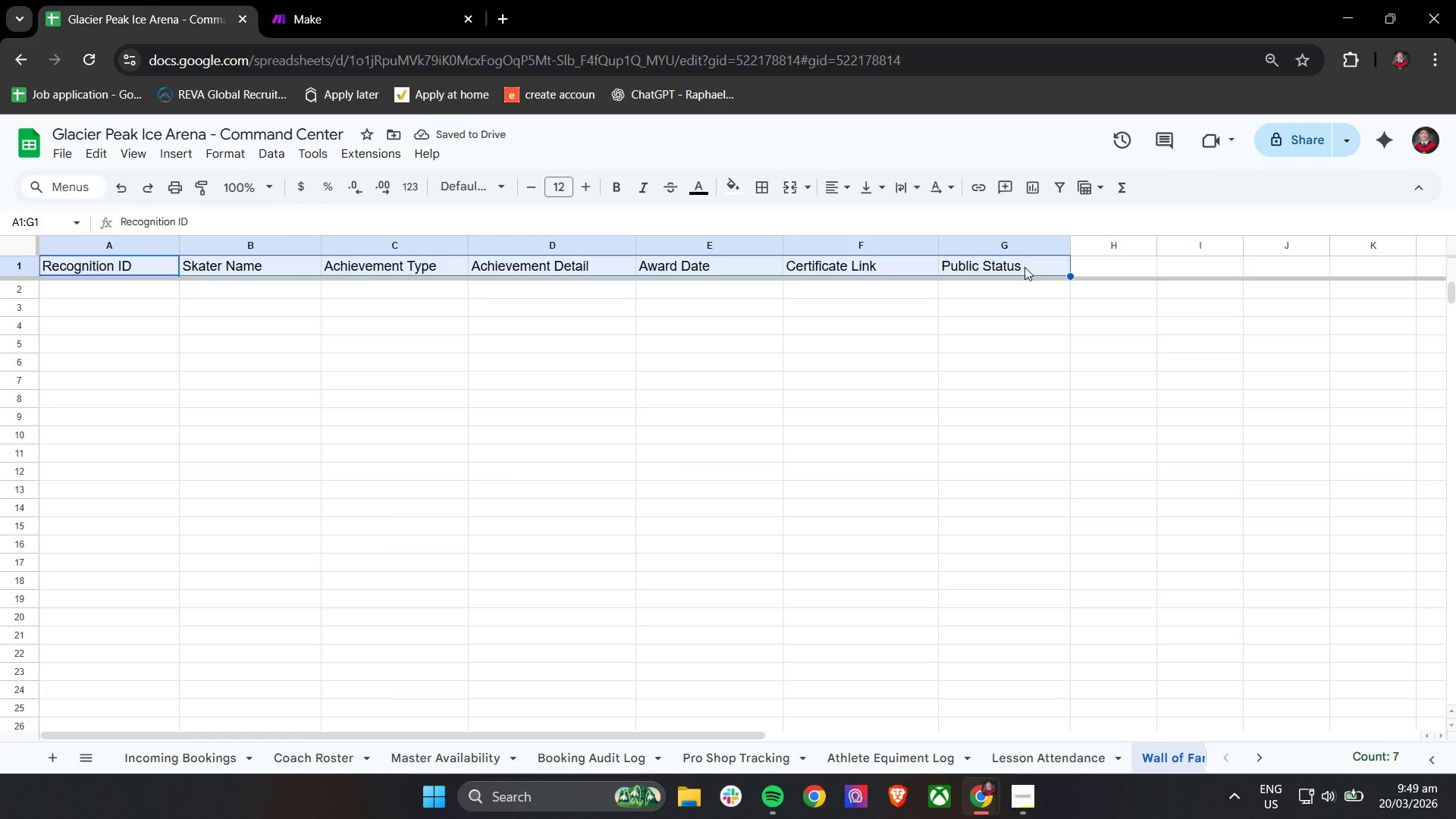 
key(Control+B)
 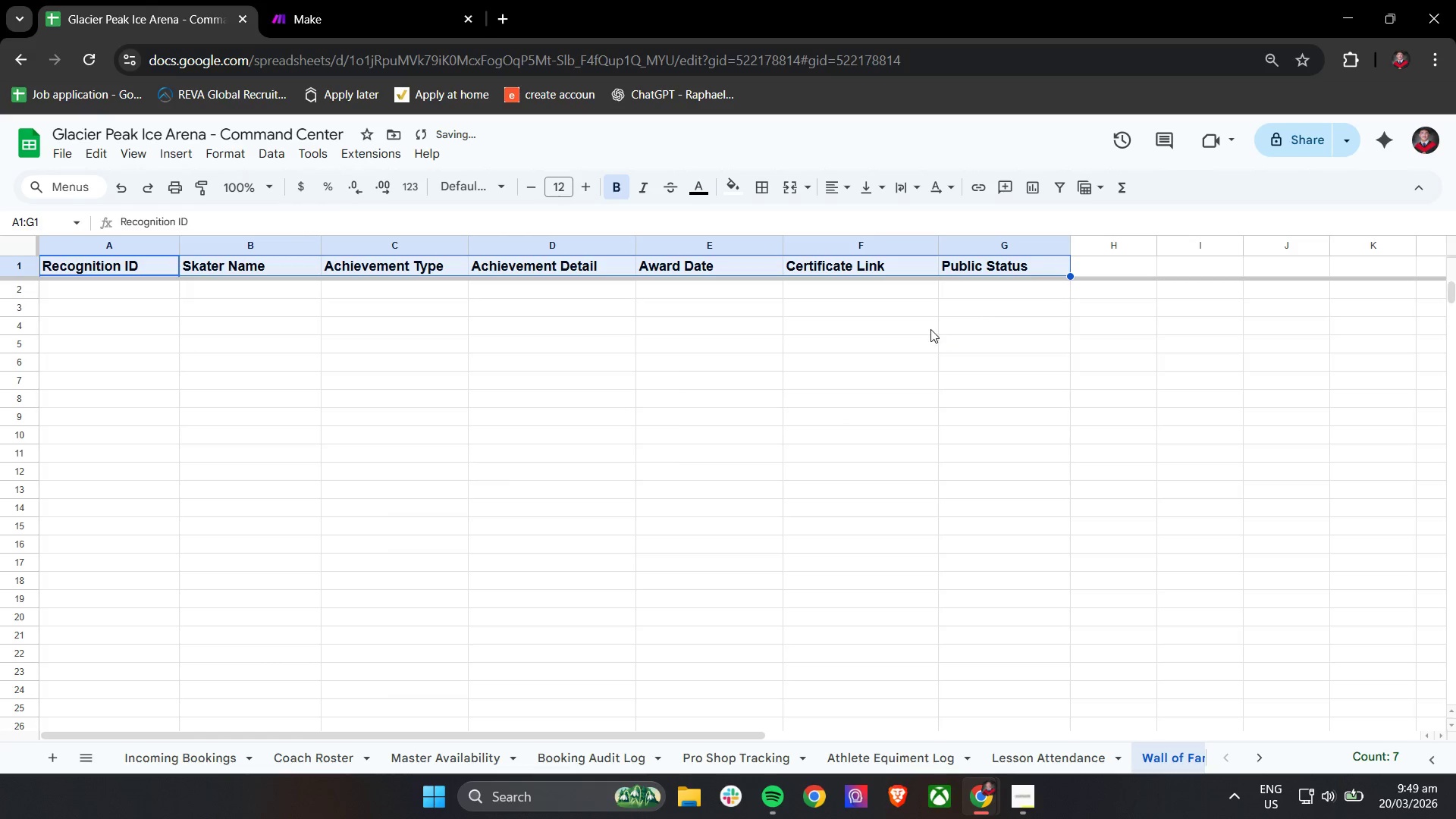 
left_click([915, 340])
 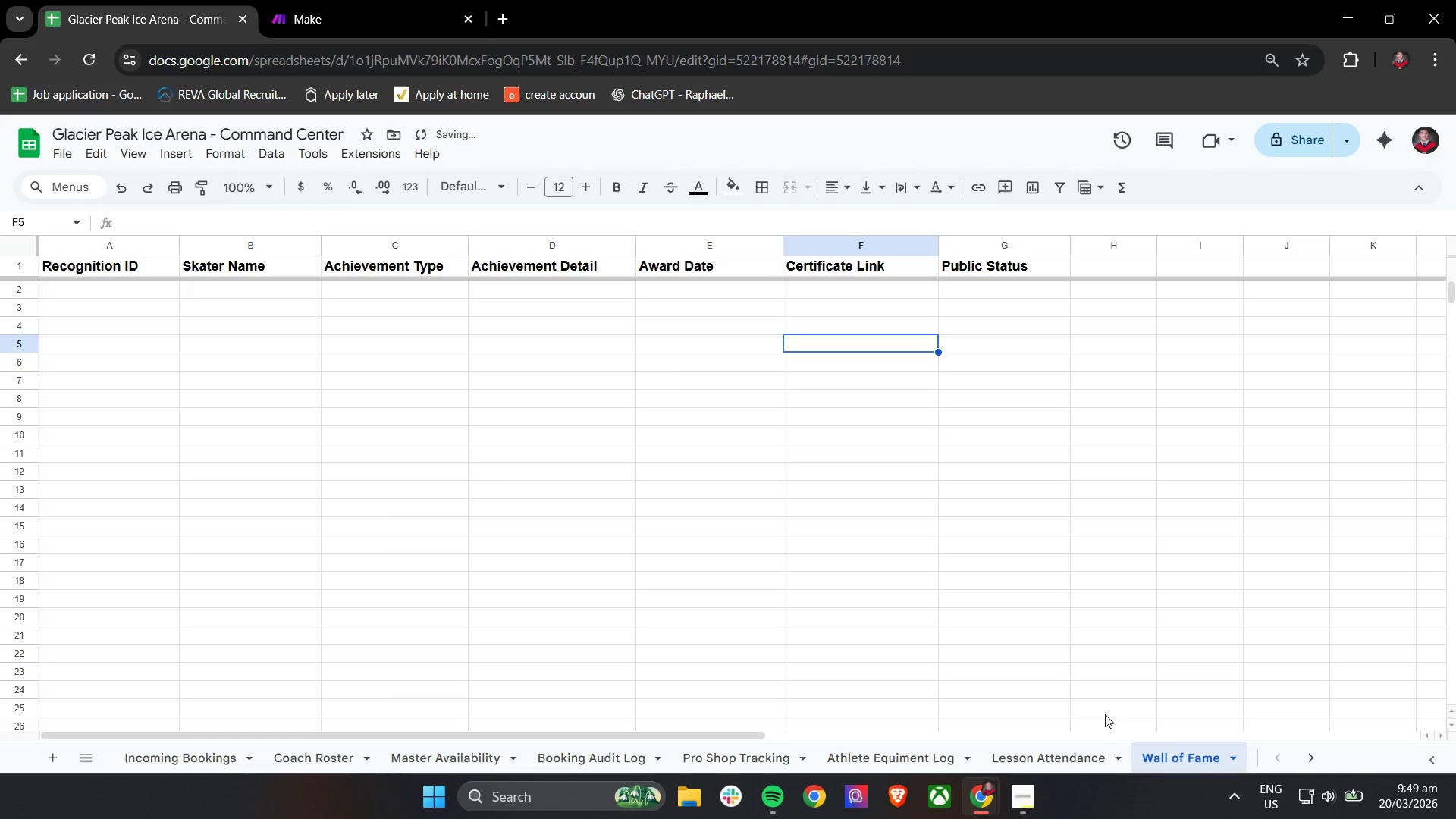 
hold_key(key=ShiftLeft, duration=0.69)
 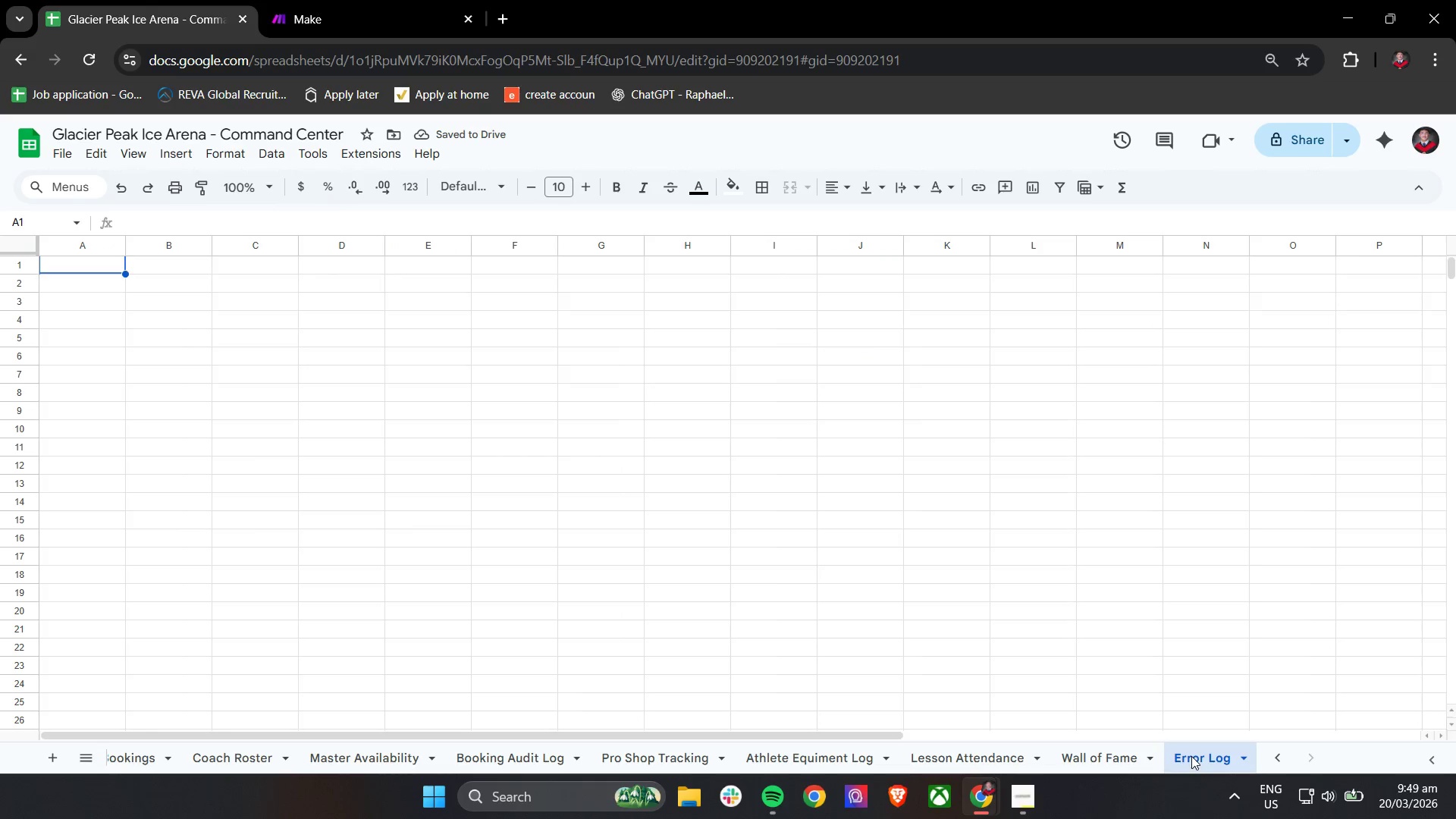 
left_click([1189, 756])
 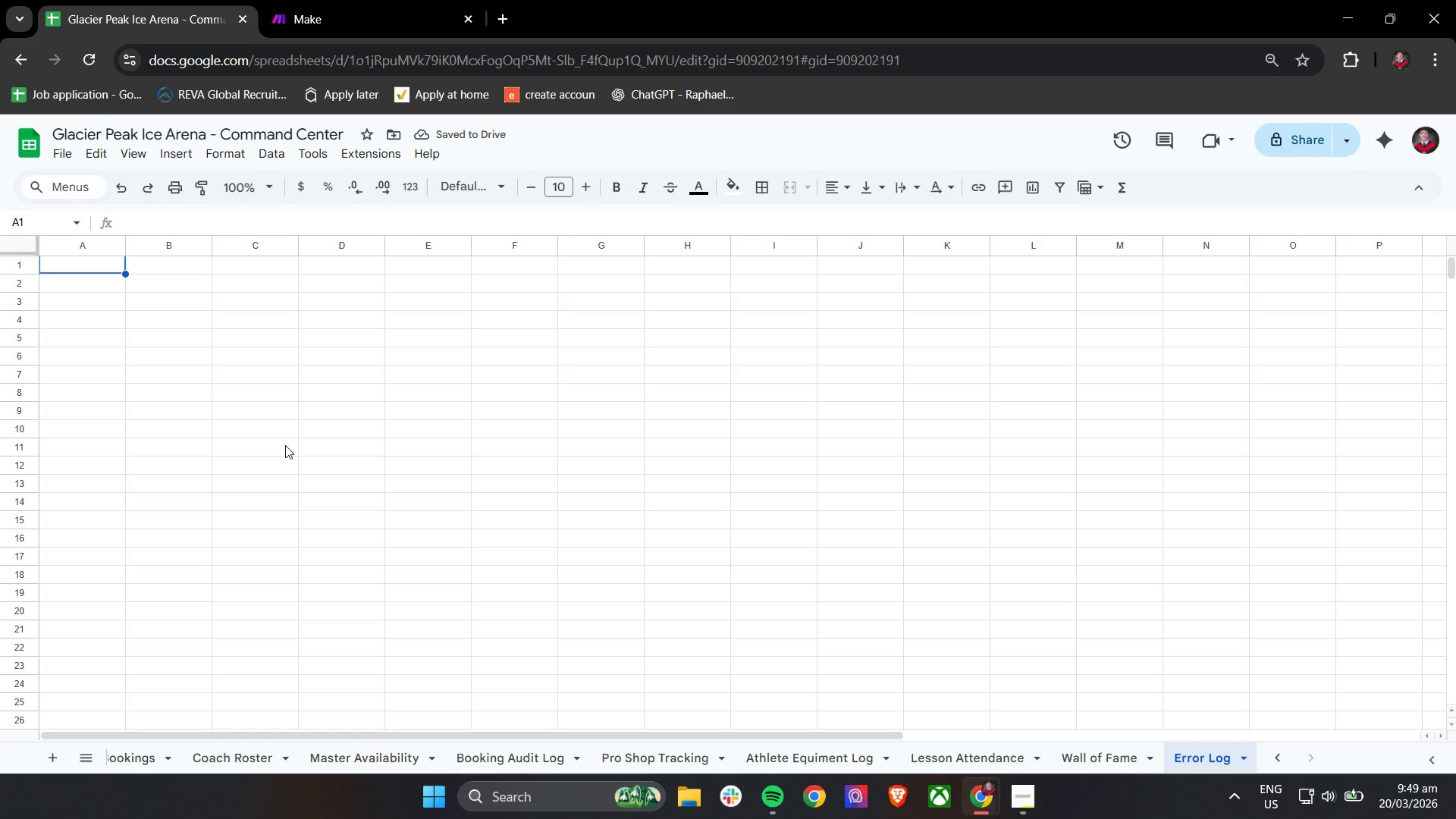 
scroll: coordinate [1188, 756], scroll_direction: down, amount: 6.0
 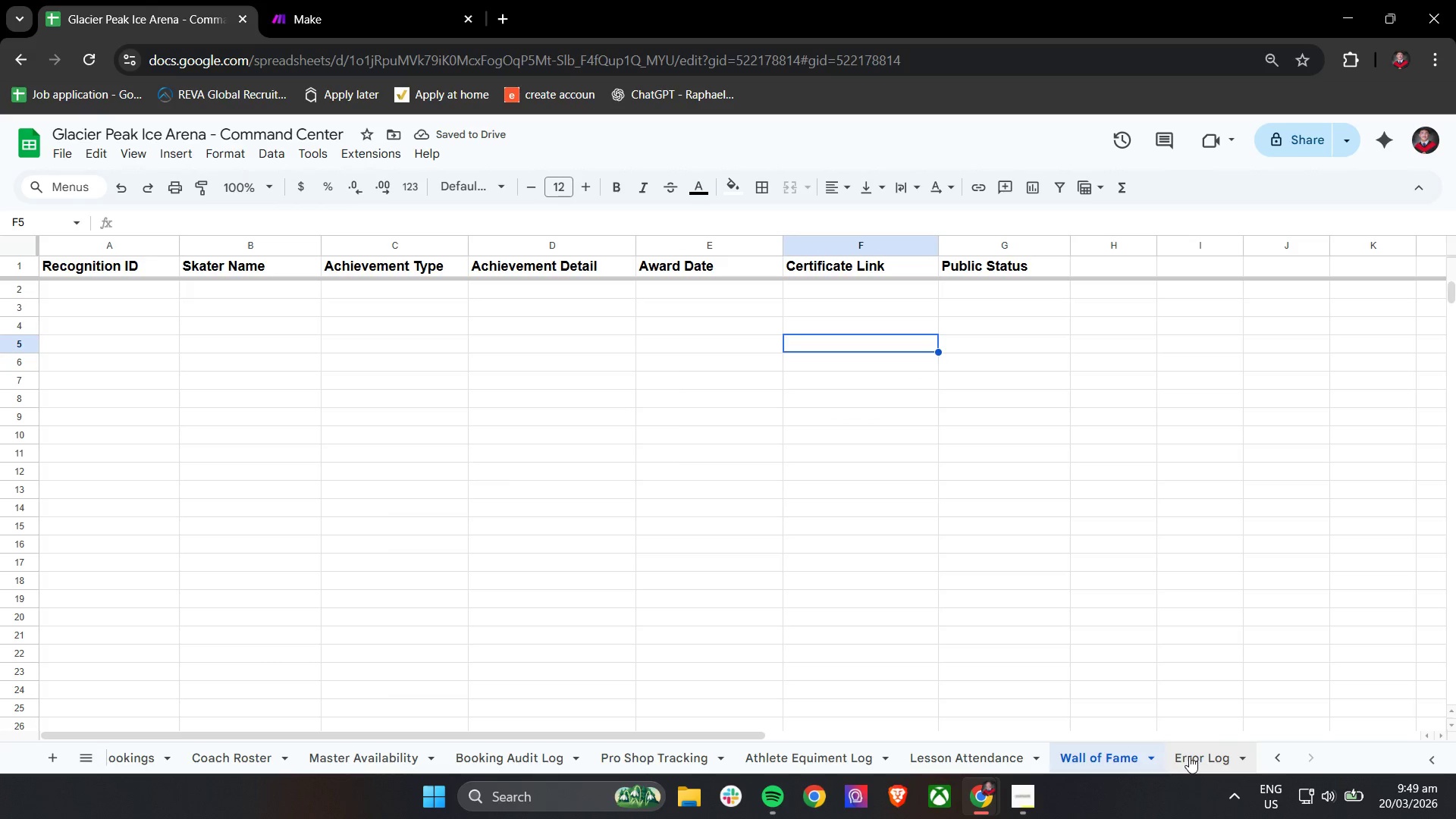 
key(Control+A)
 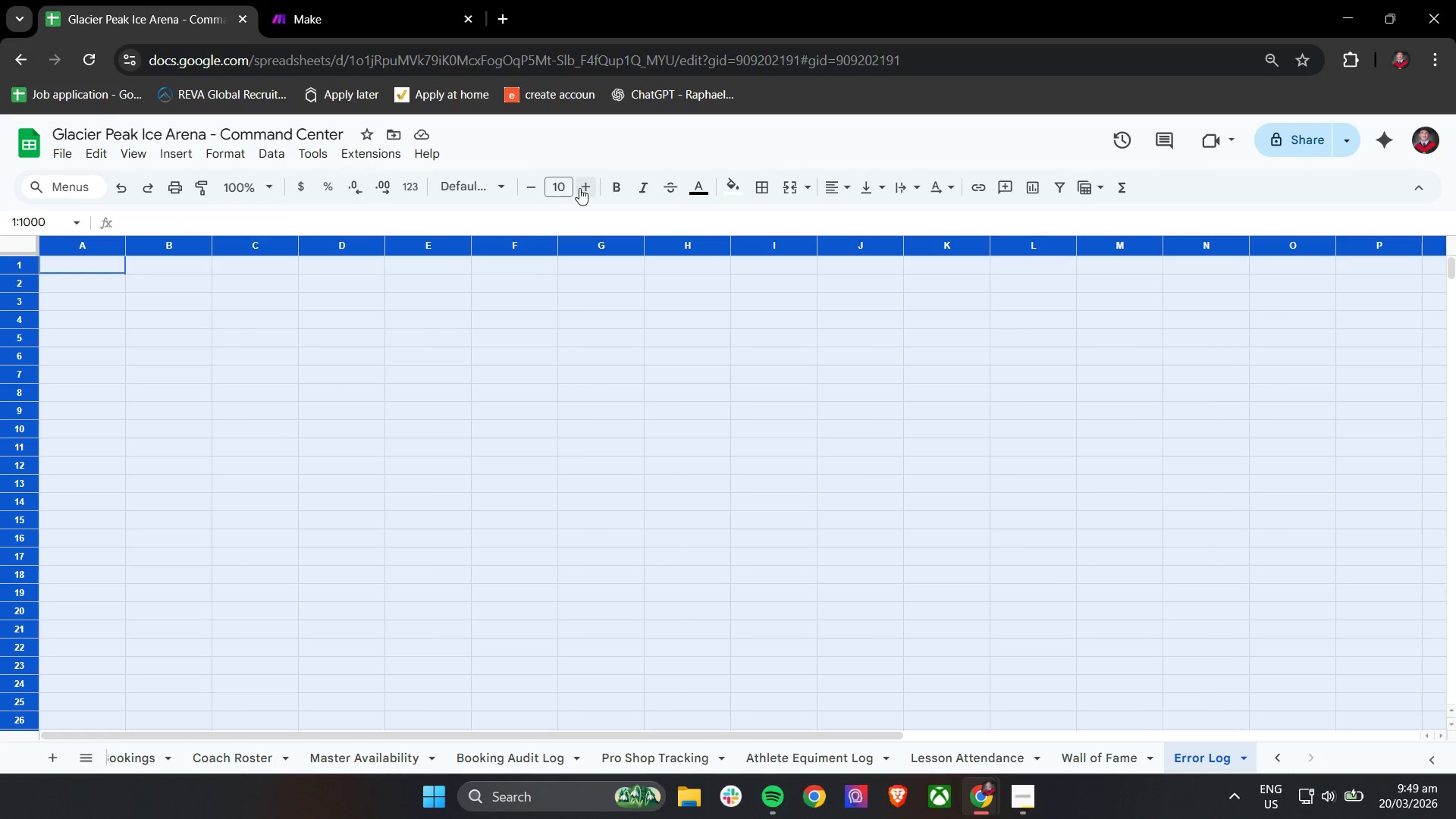 
double_click([581, 188])
 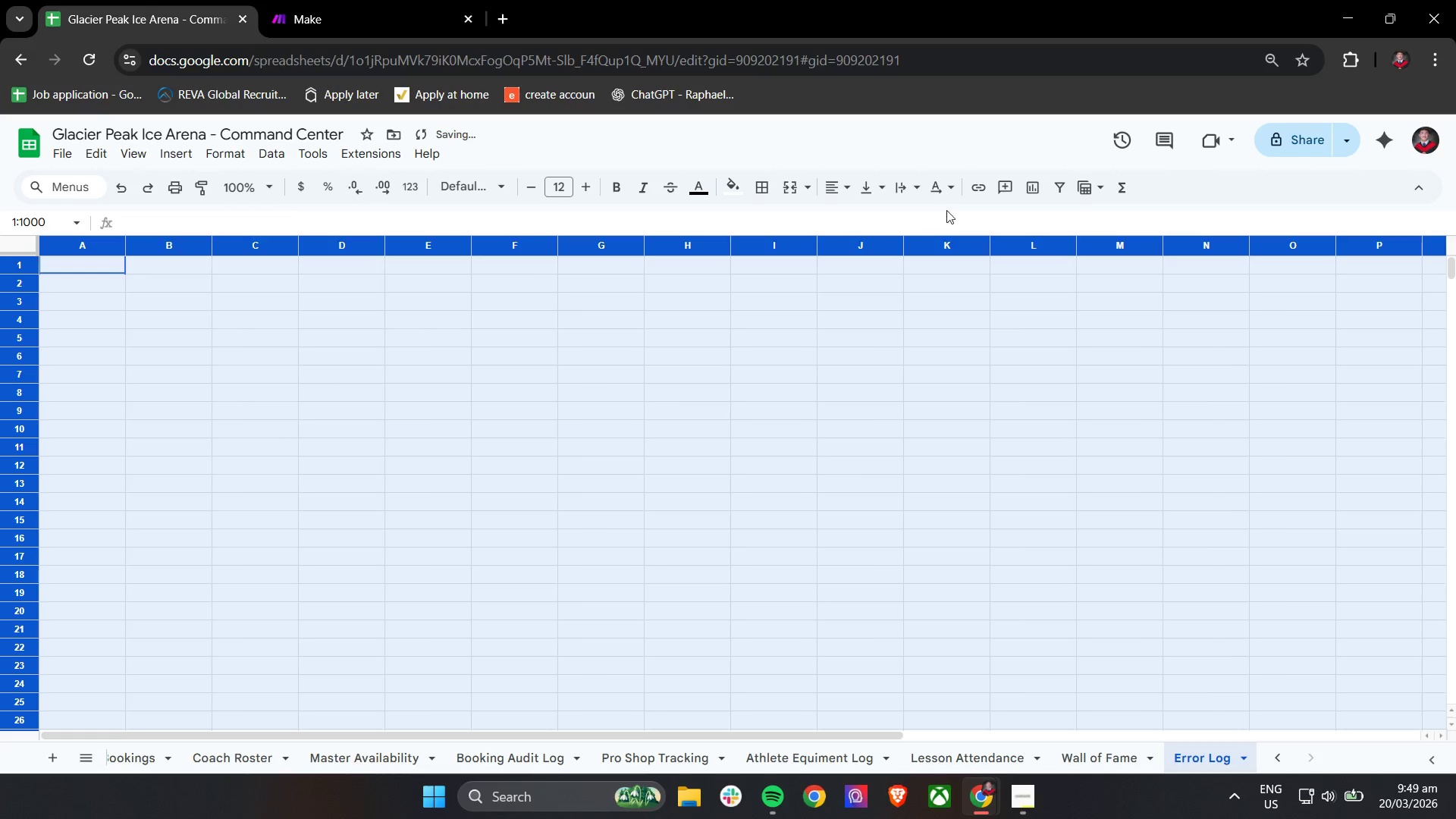 
left_click([902, 185])
 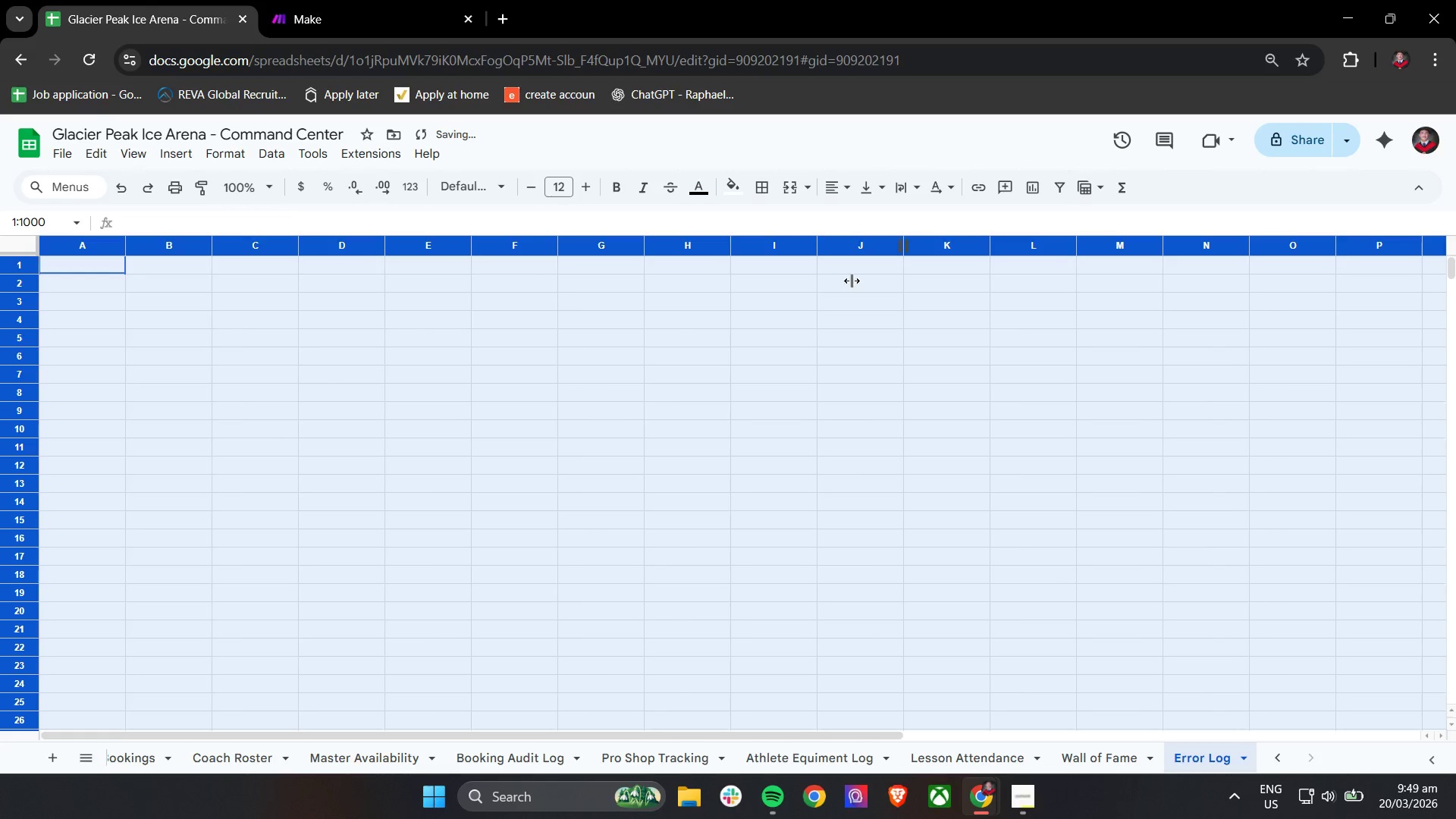 
double_click([661, 406])
 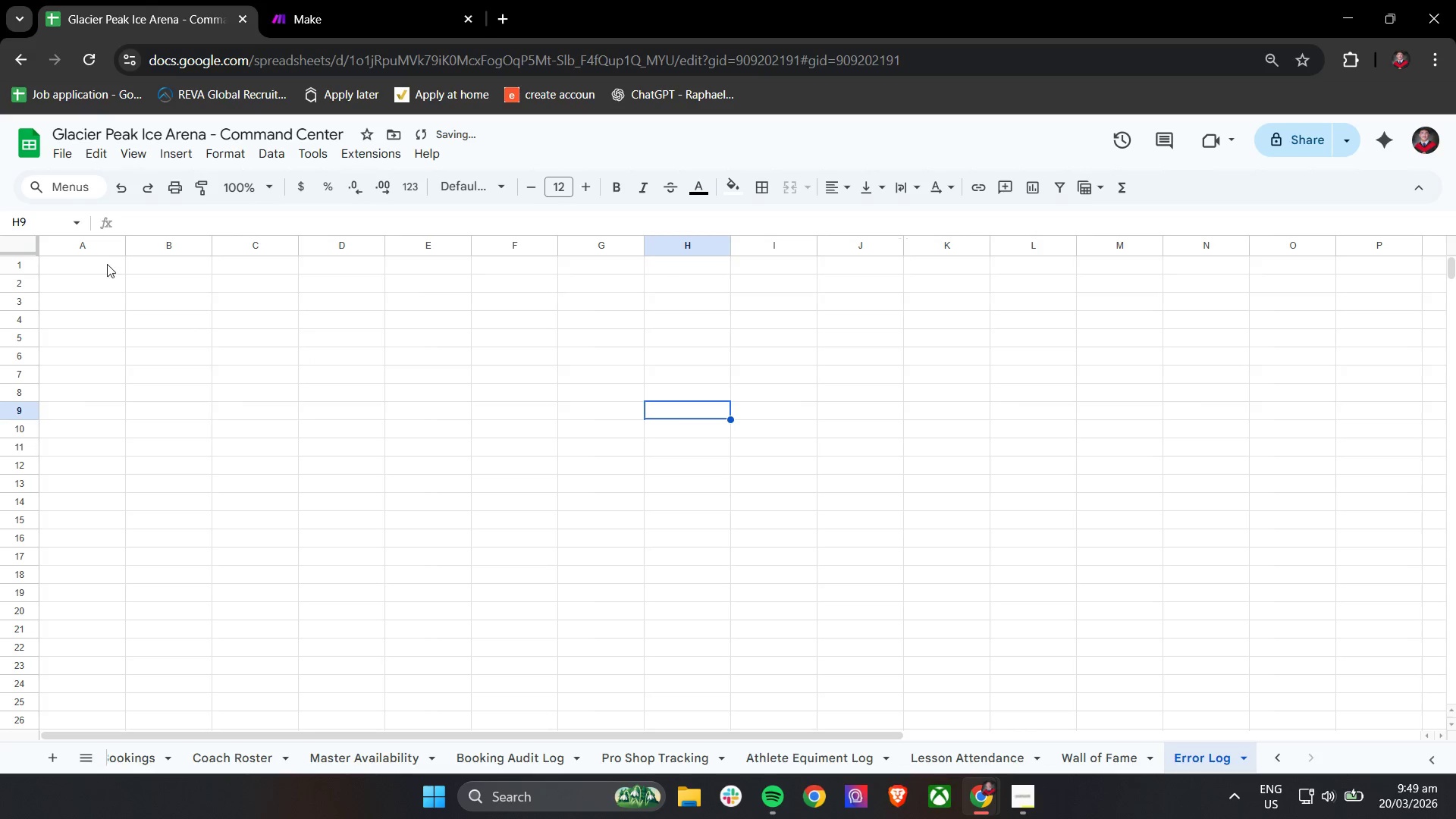 
left_click([105, 262])
 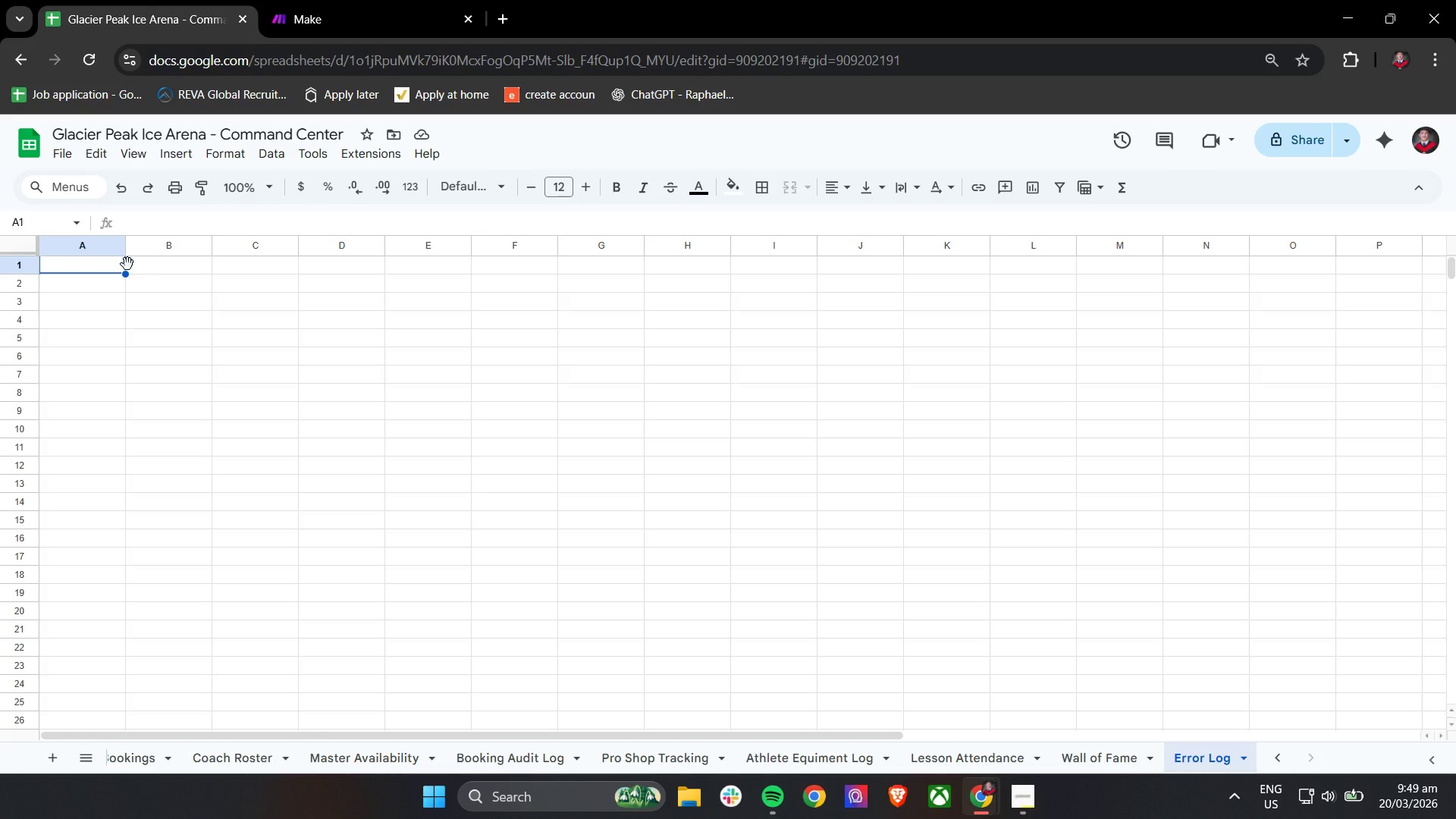 
wait(29.25)
 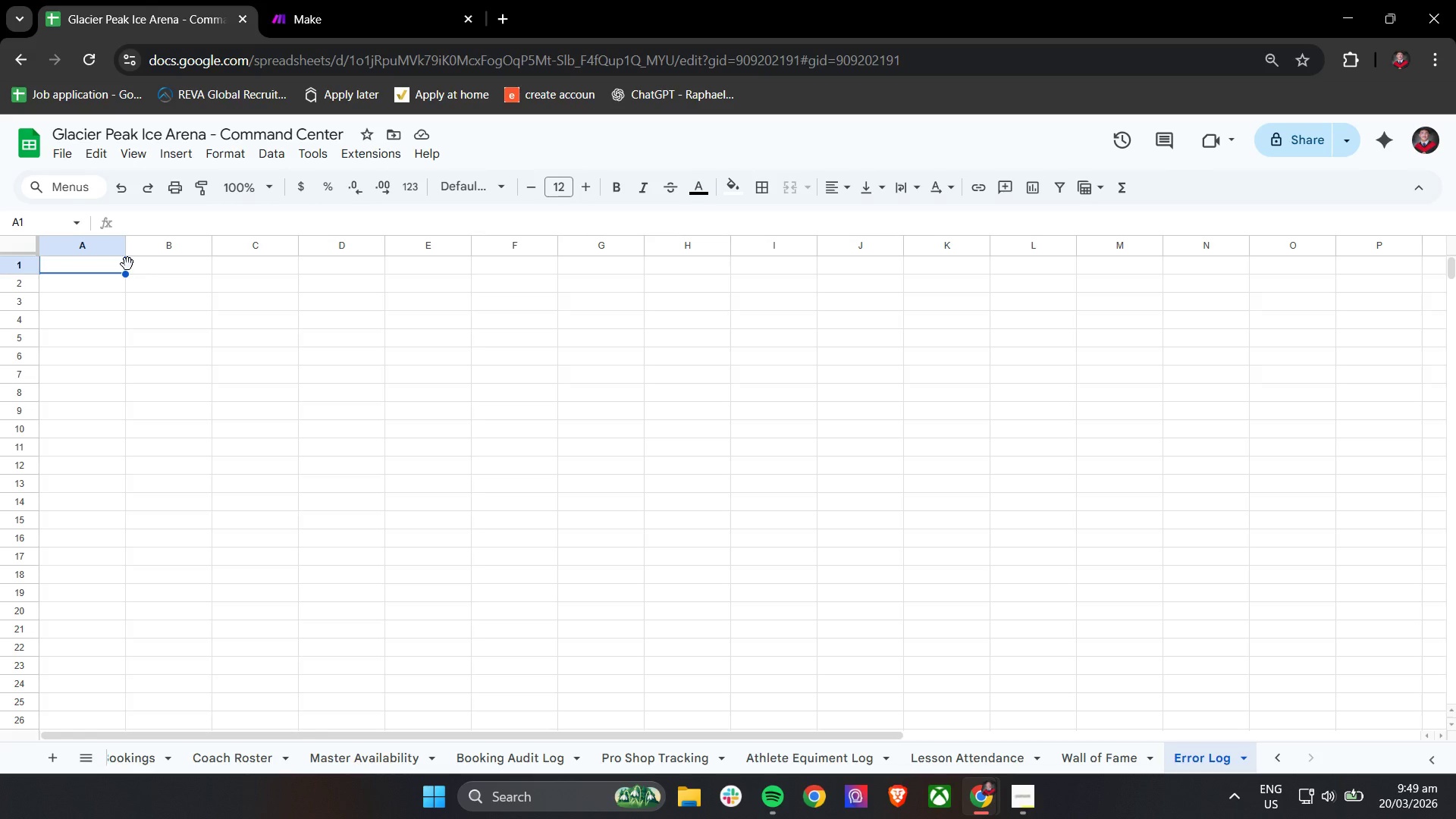 
left_click([108, 265])
 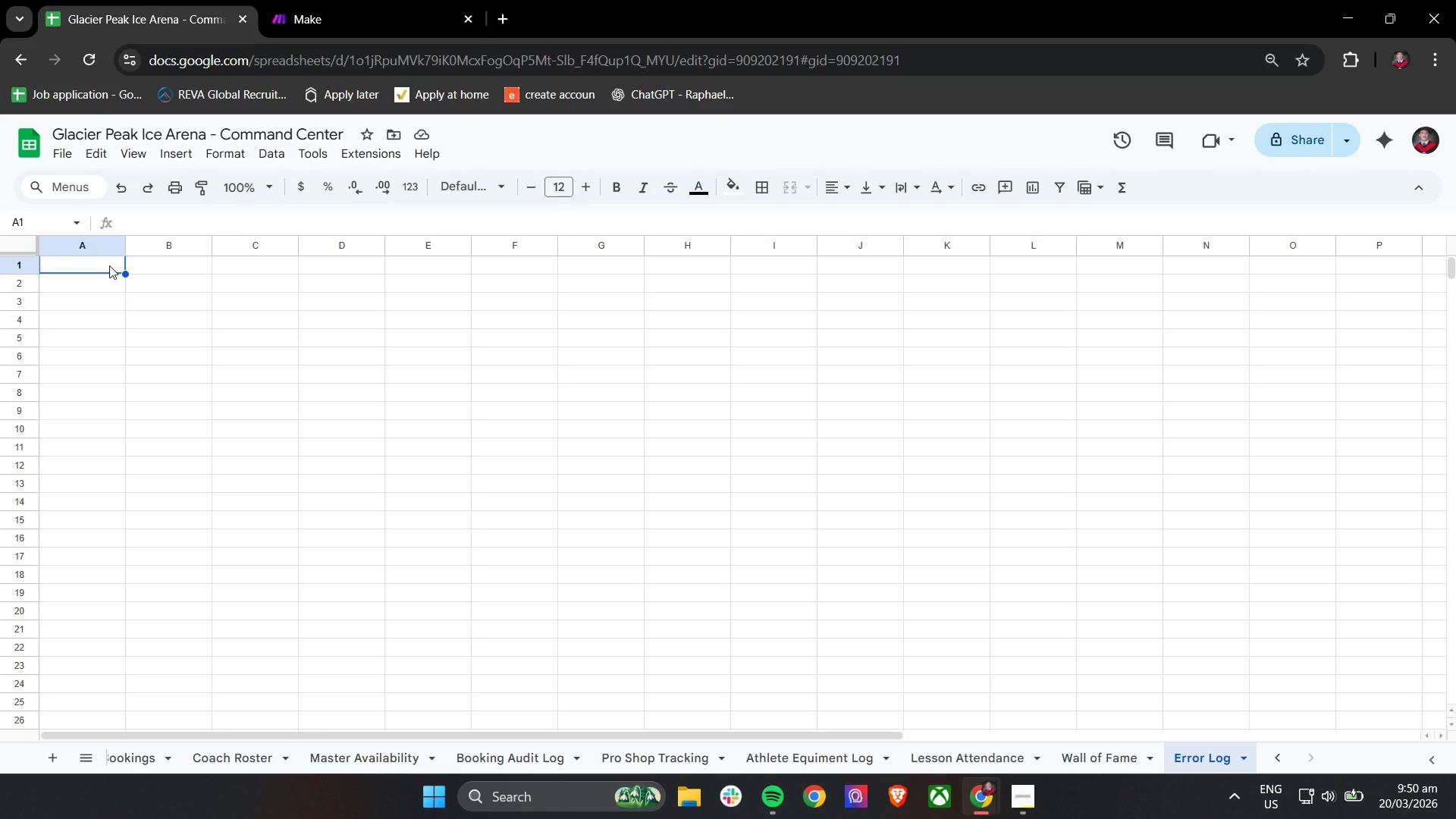 
type(Error ID)
 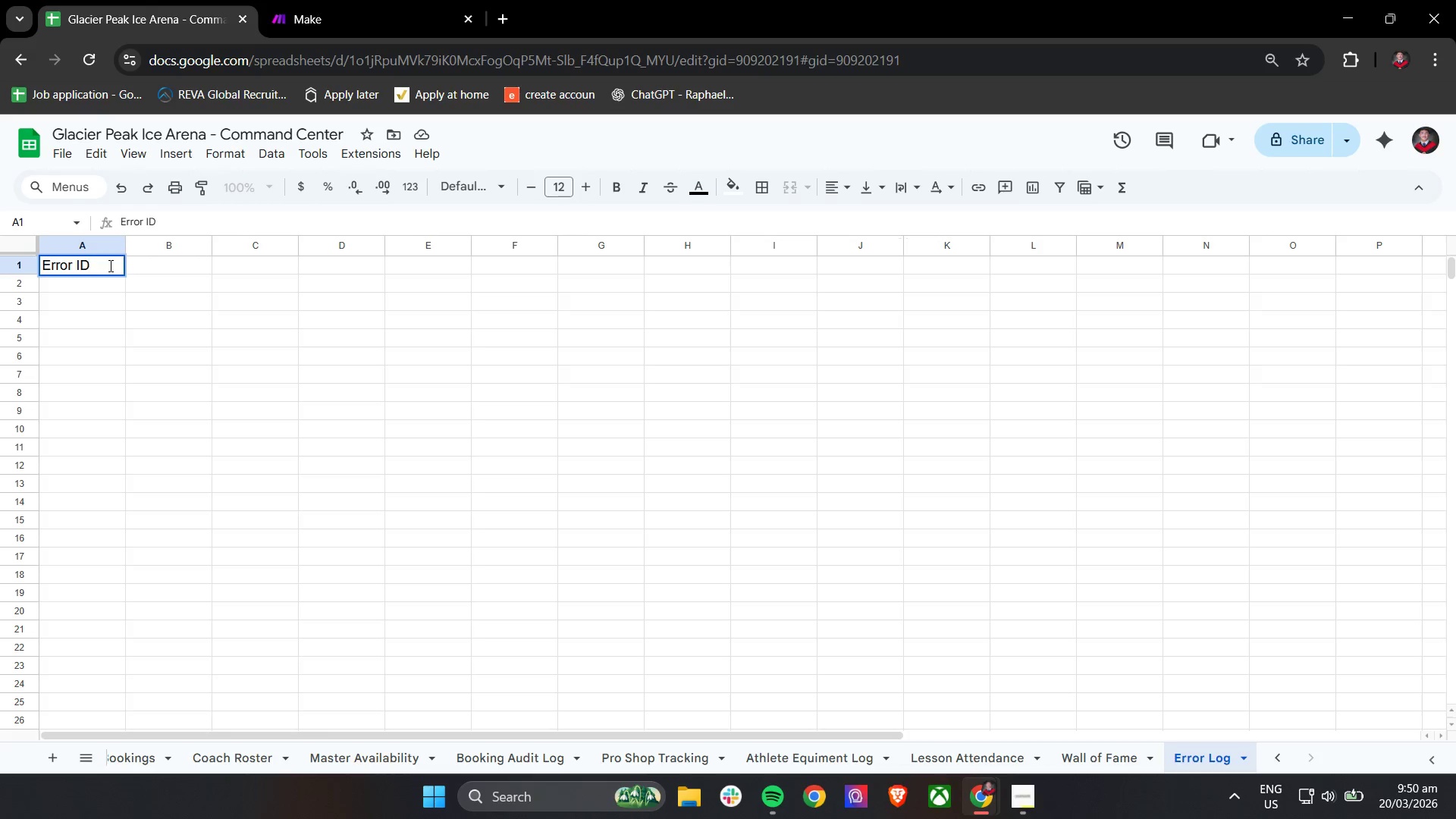 
left_click_drag(start_coordinate=[121, 243], to_coordinate=[144, 246])
 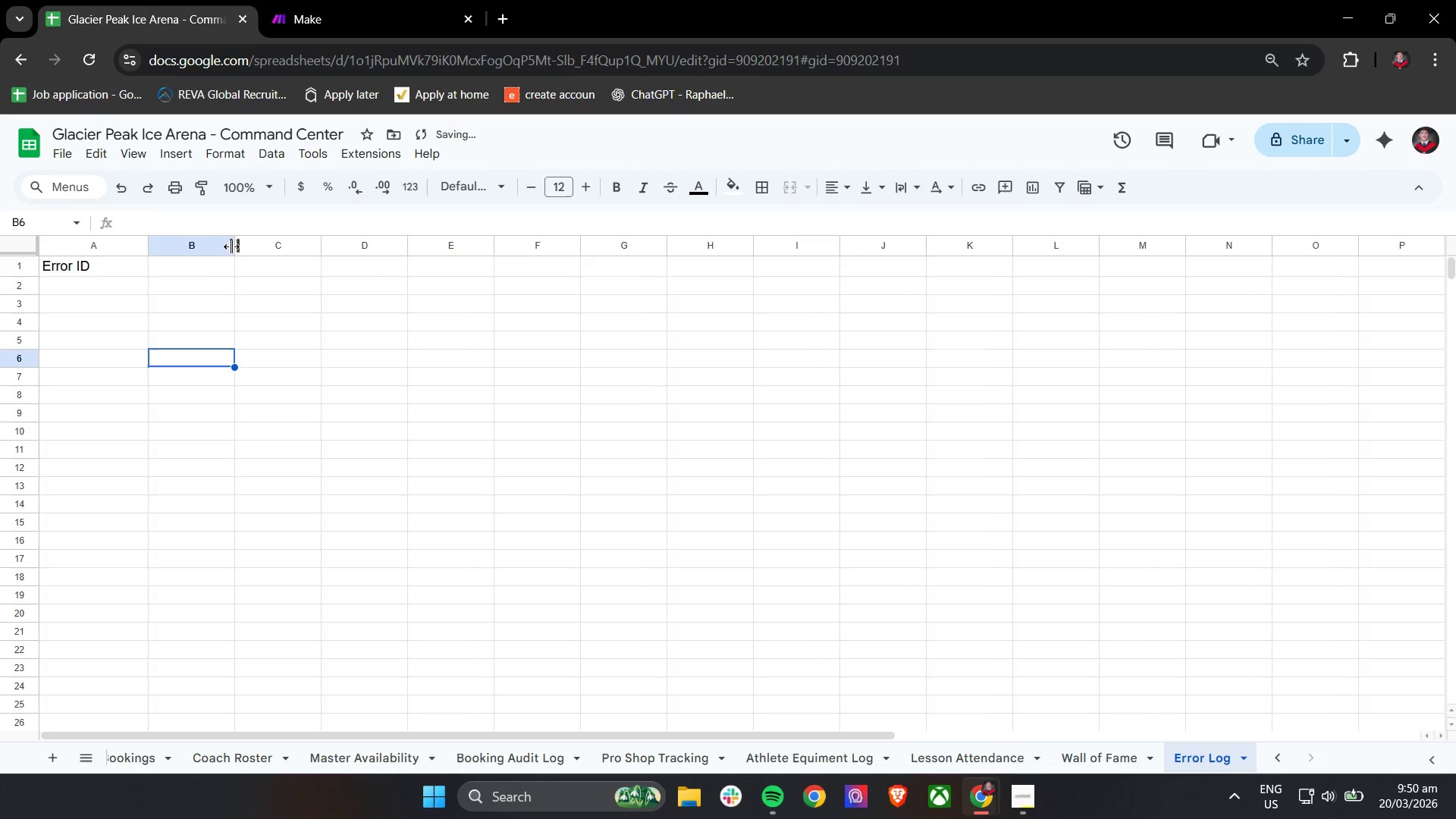 
left_click_drag(start_coordinate=[232, 246], to_coordinate=[268, 252])
 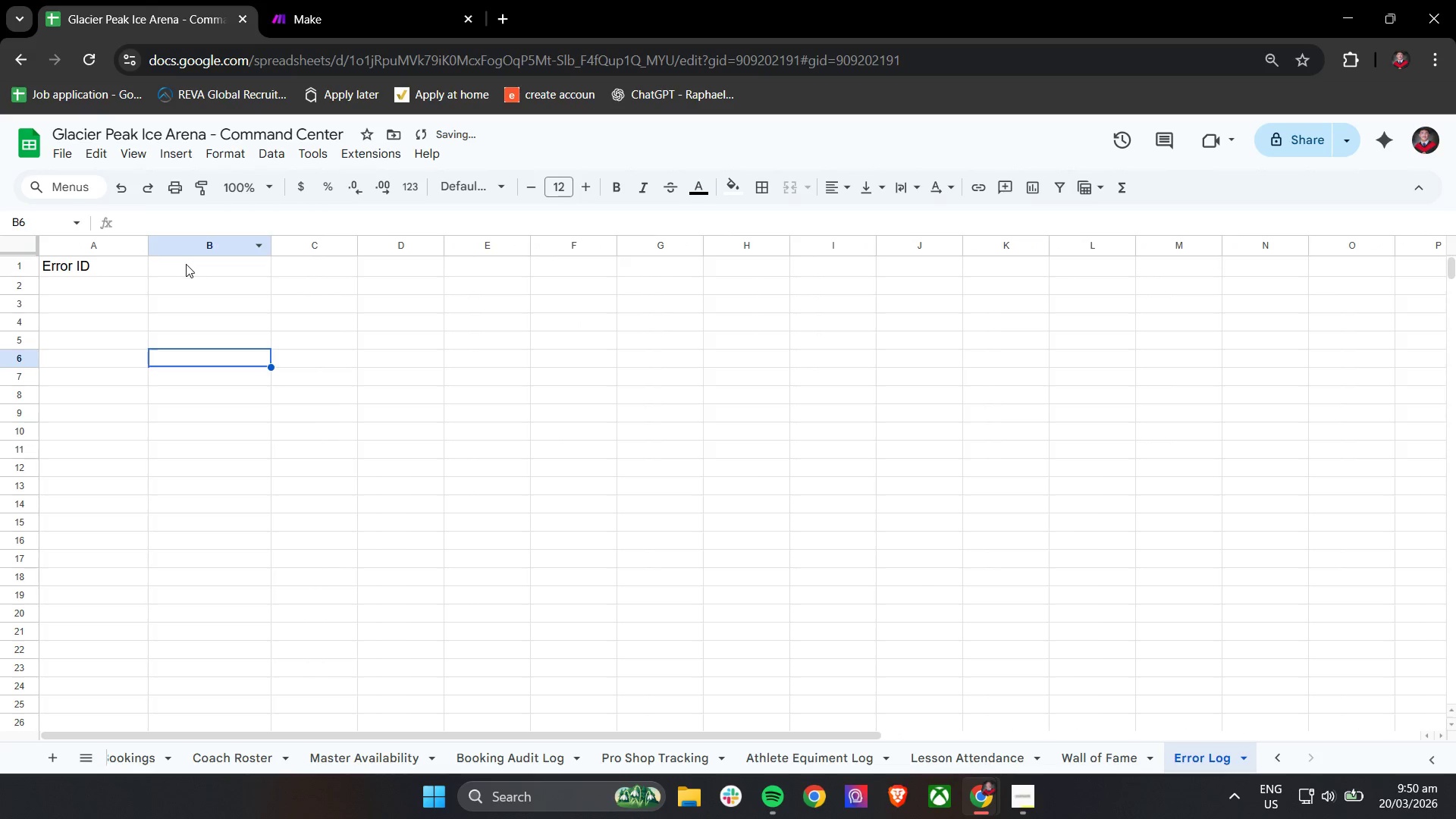 
left_click([185, 265])
 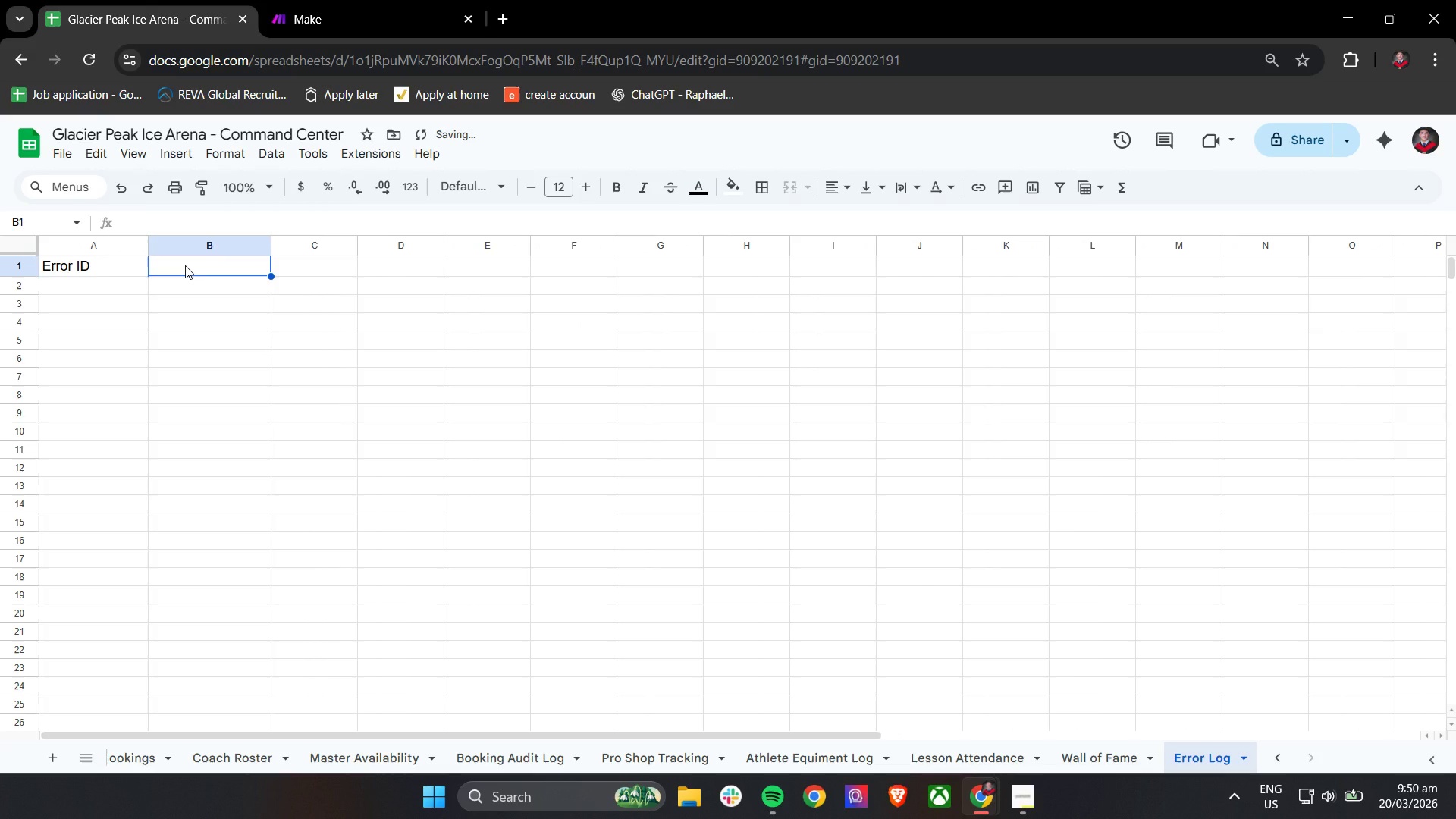 
type(Scenario Name)
 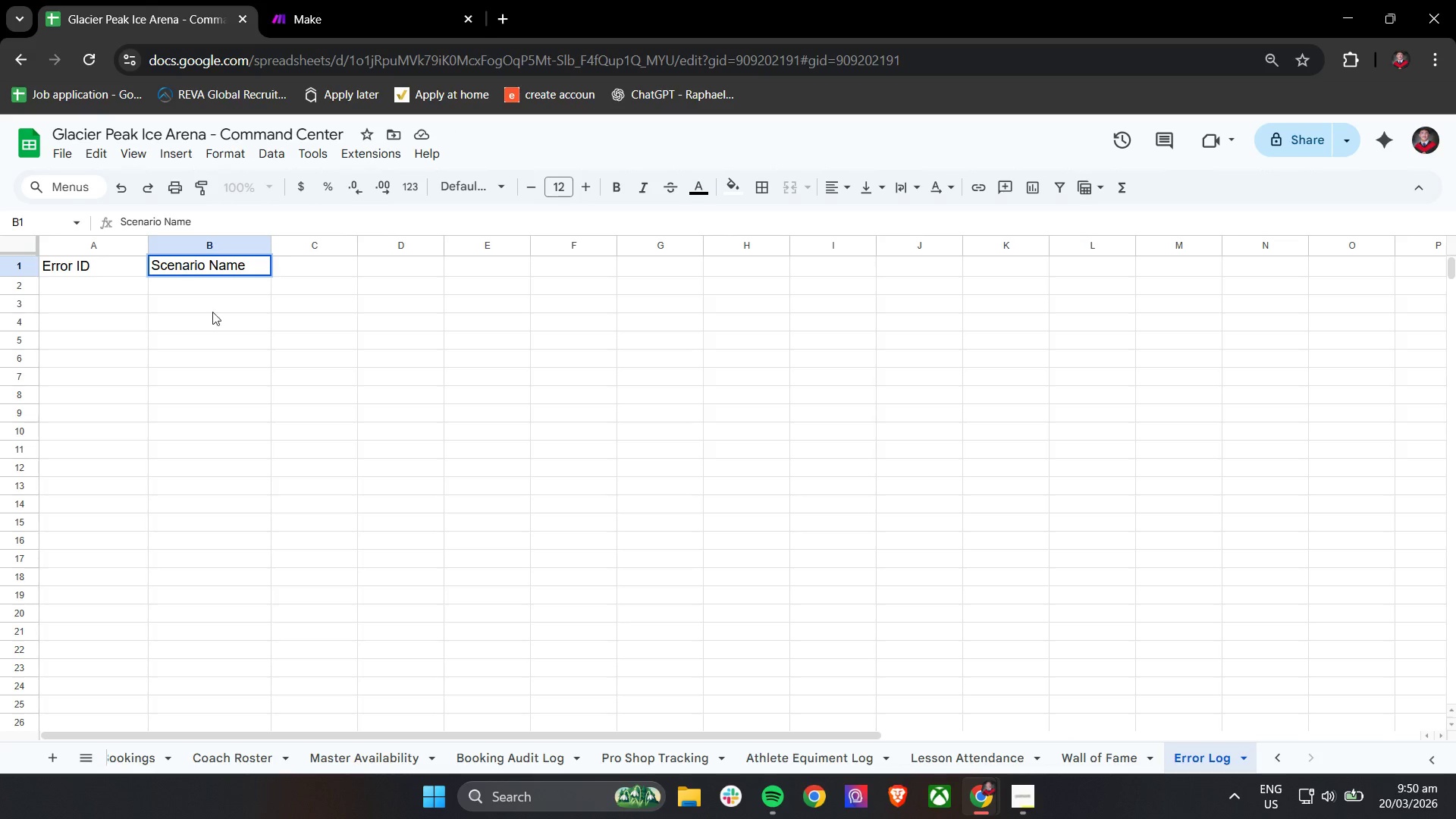 
left_click_drag(start_coordinate=[225, 352], to_coordinate=[230, 353])
 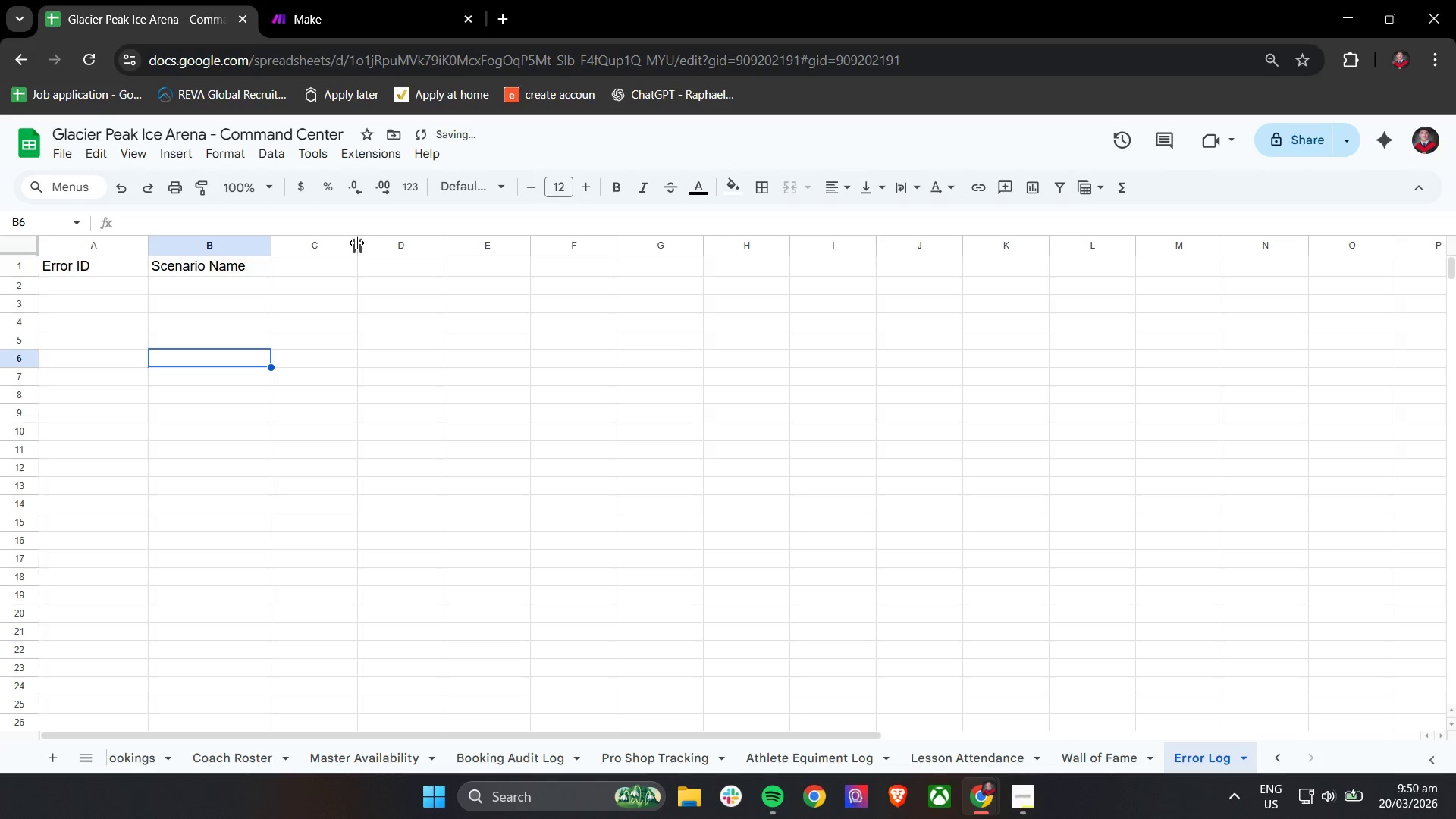 
left_click_drag(start_coordinate=[356, 243], to_coordinate=[397, 251])
 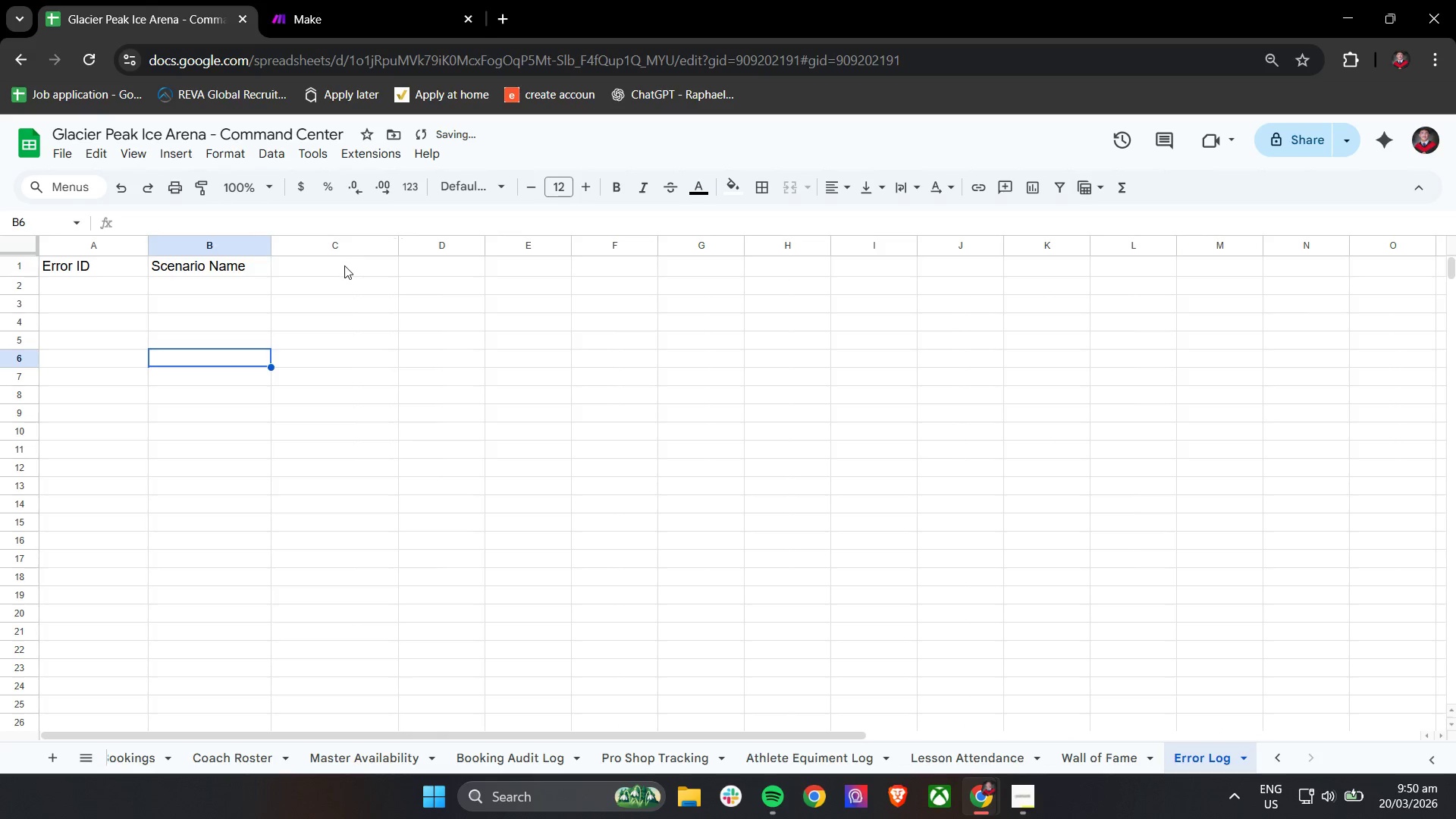 
left_click([344, 265])
 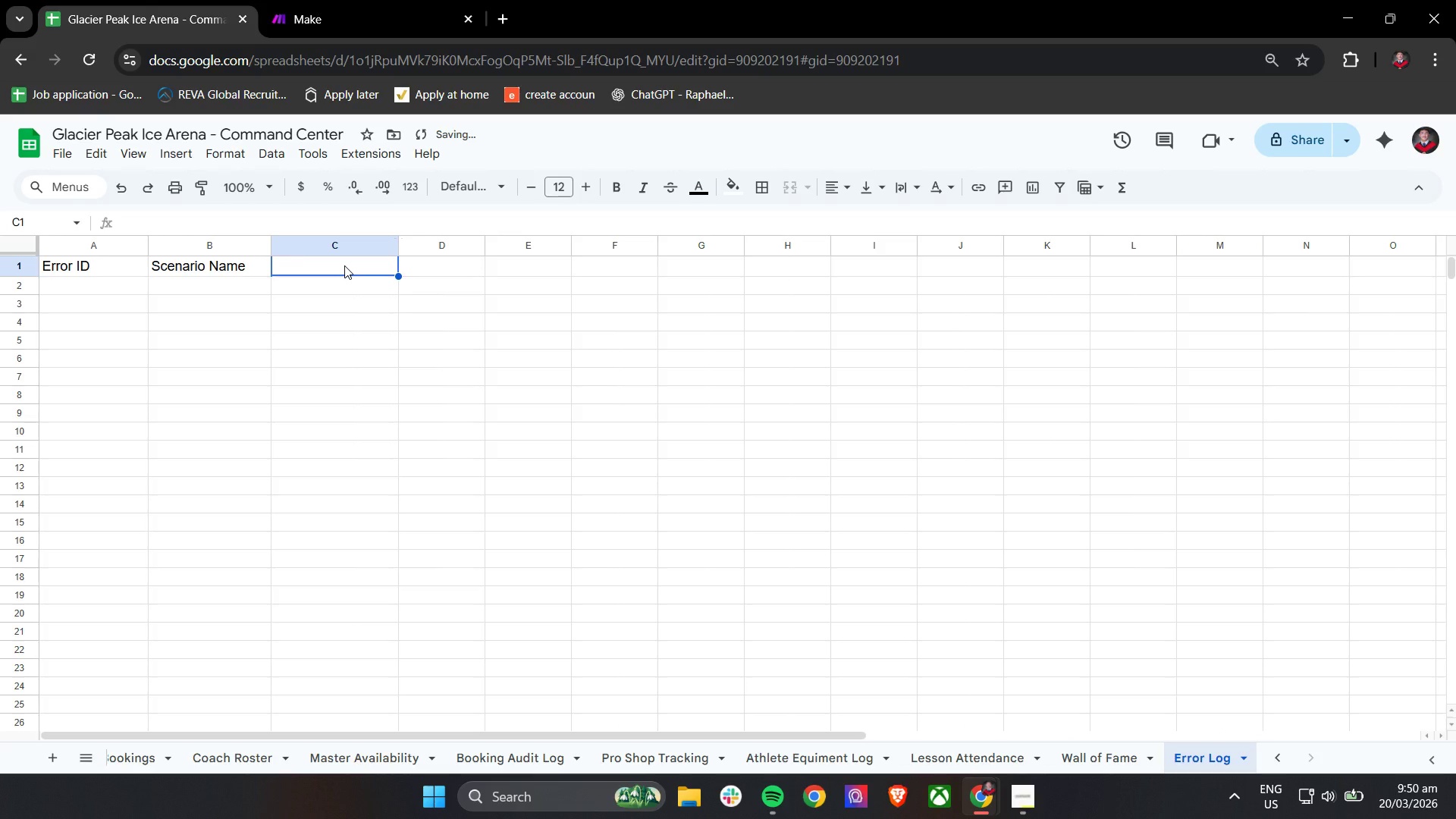 
type(Record ID)
 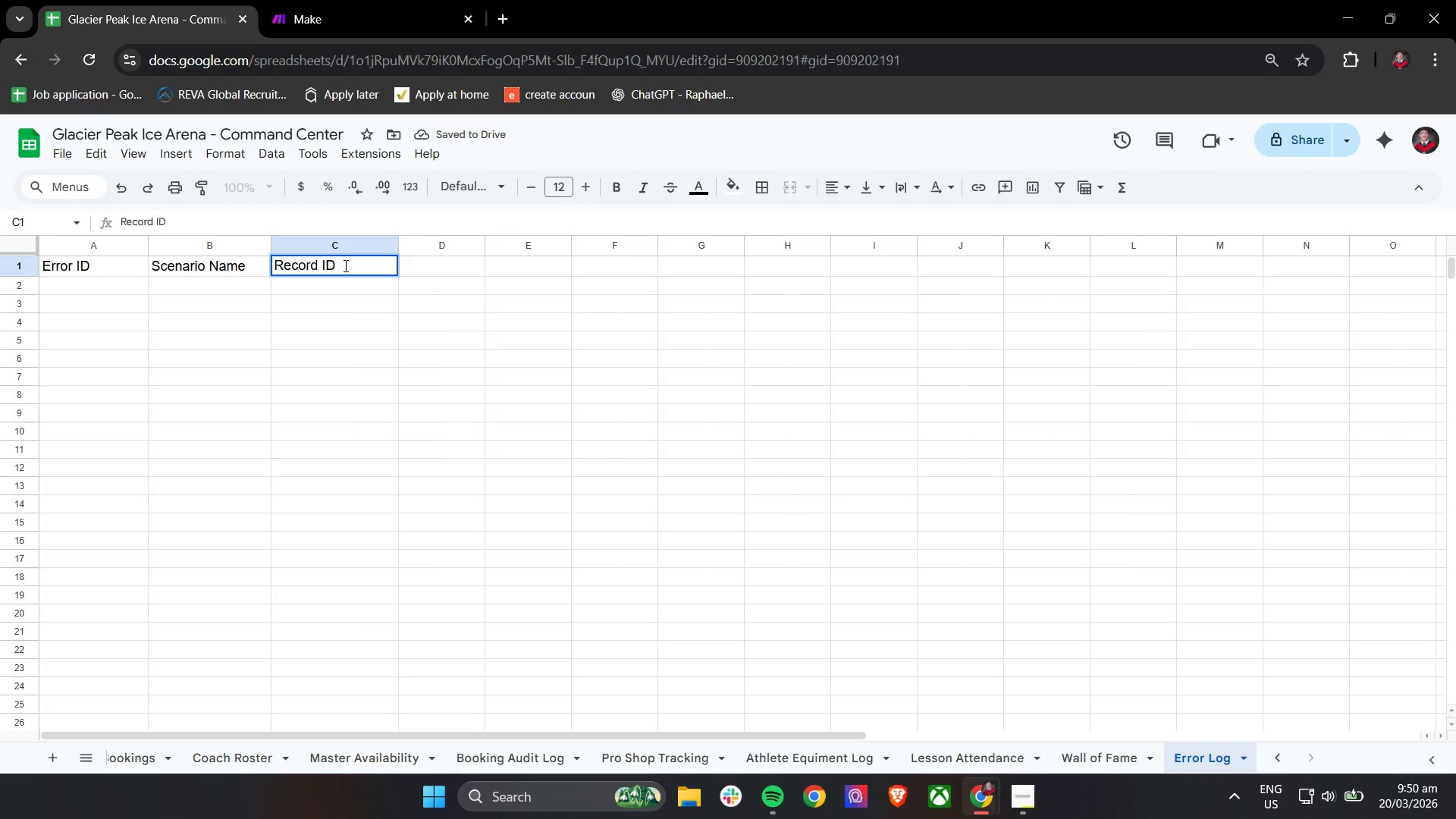 
left_click_drag(start_coordinate=[483, 242], to_coordinate=[522, 247])
 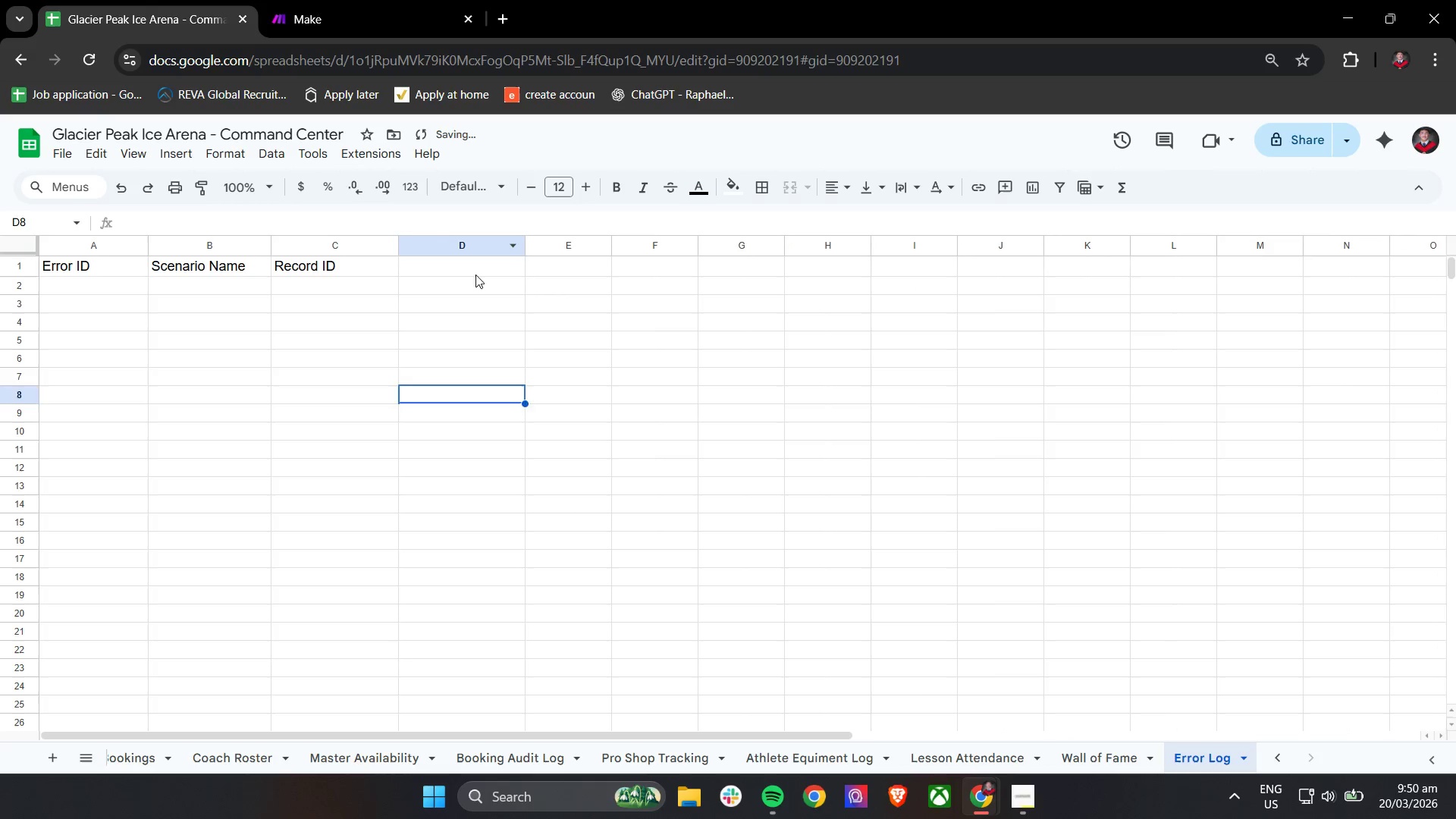 
left_click([475, 275])
 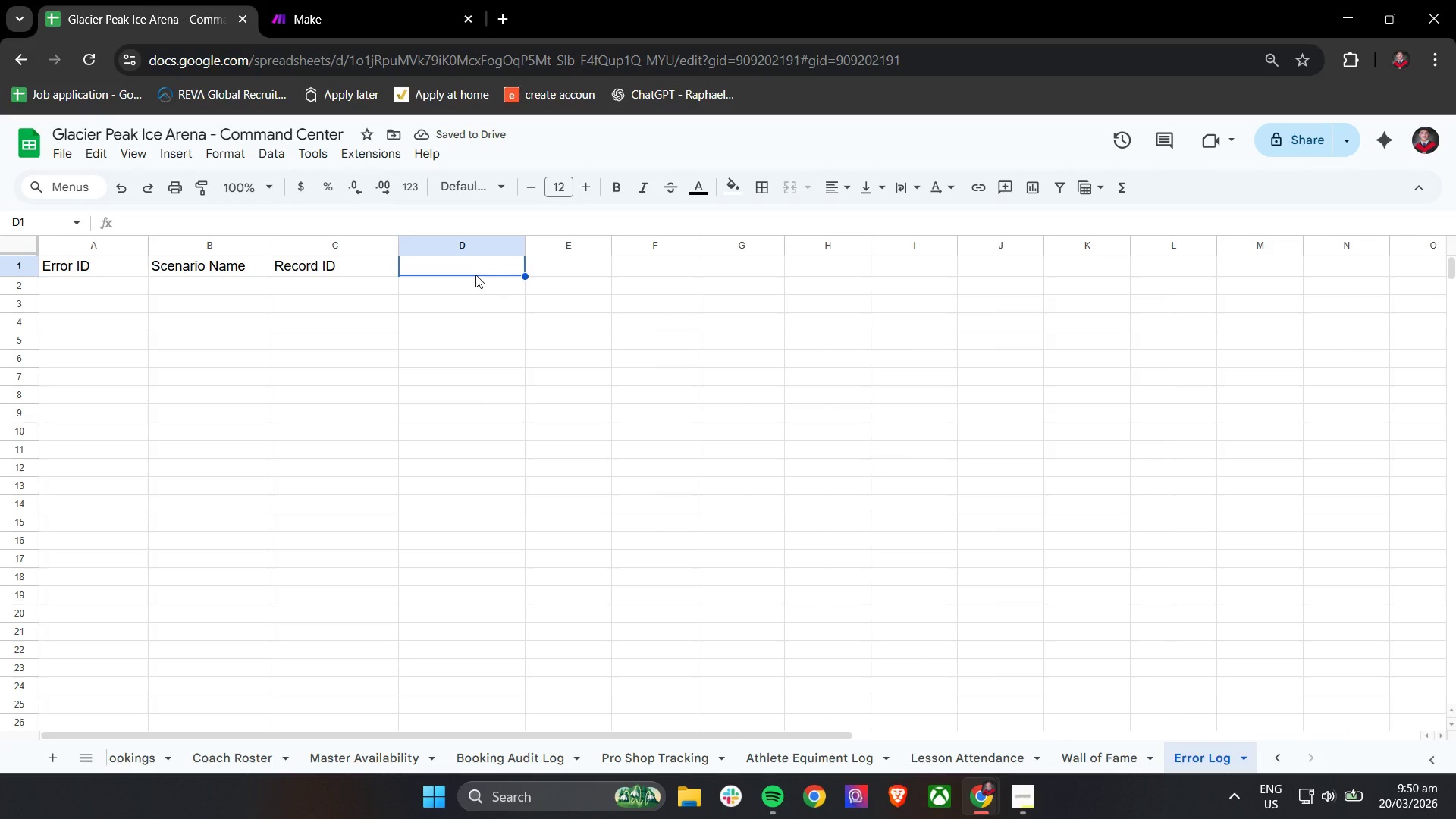 
wait(5.95)
 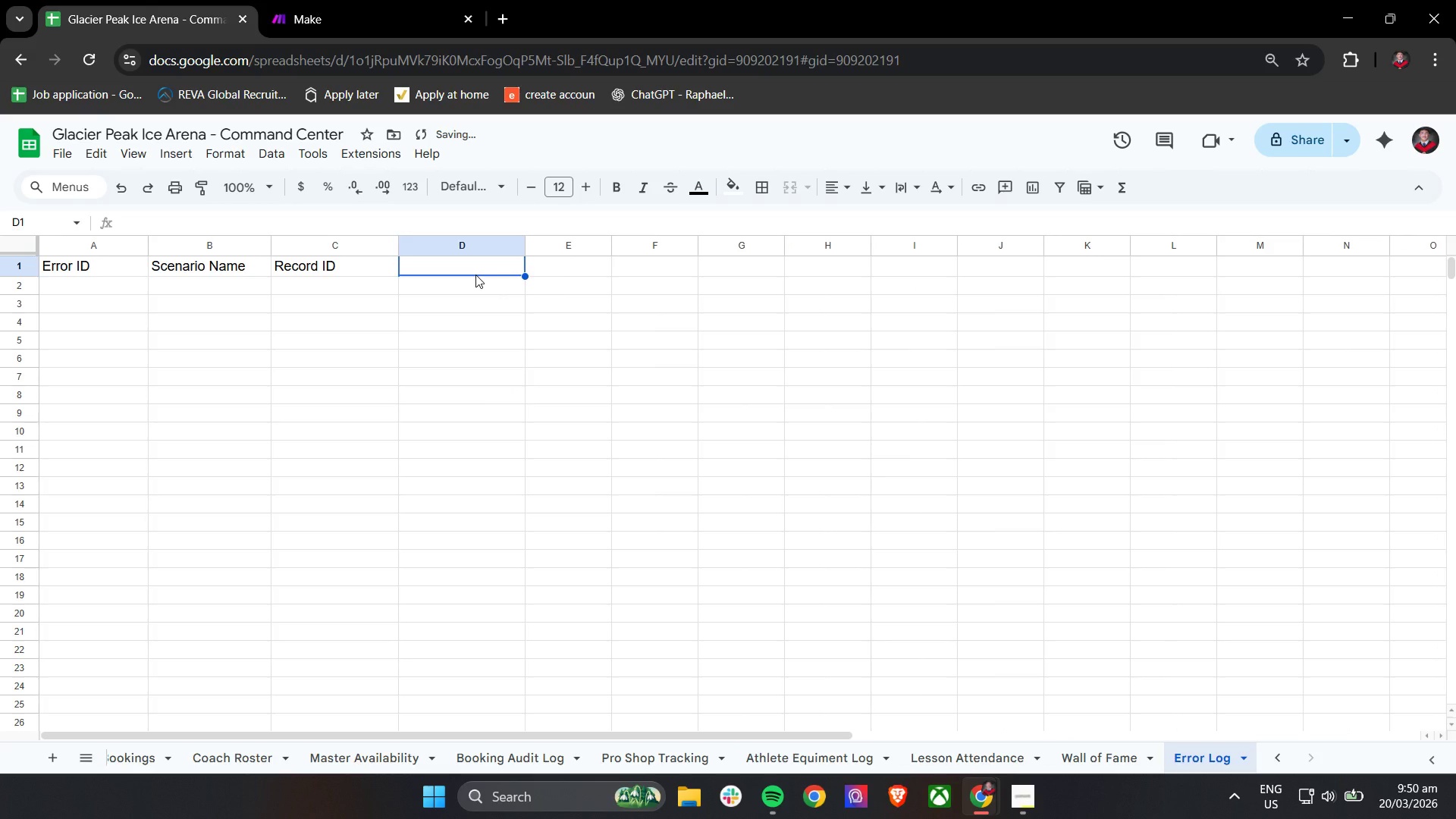 
type(Error Type)
 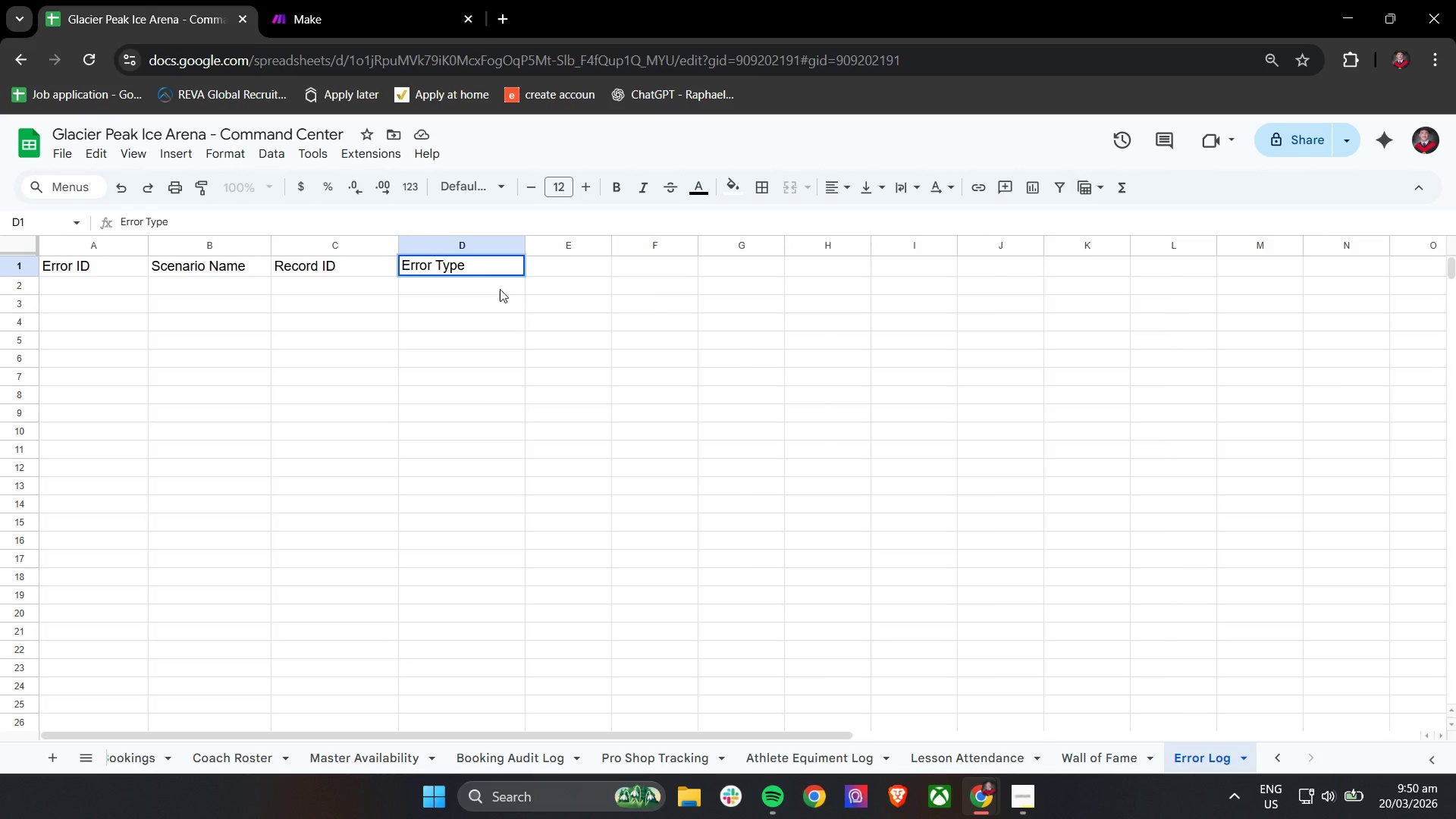 
left_click([533, 297])
 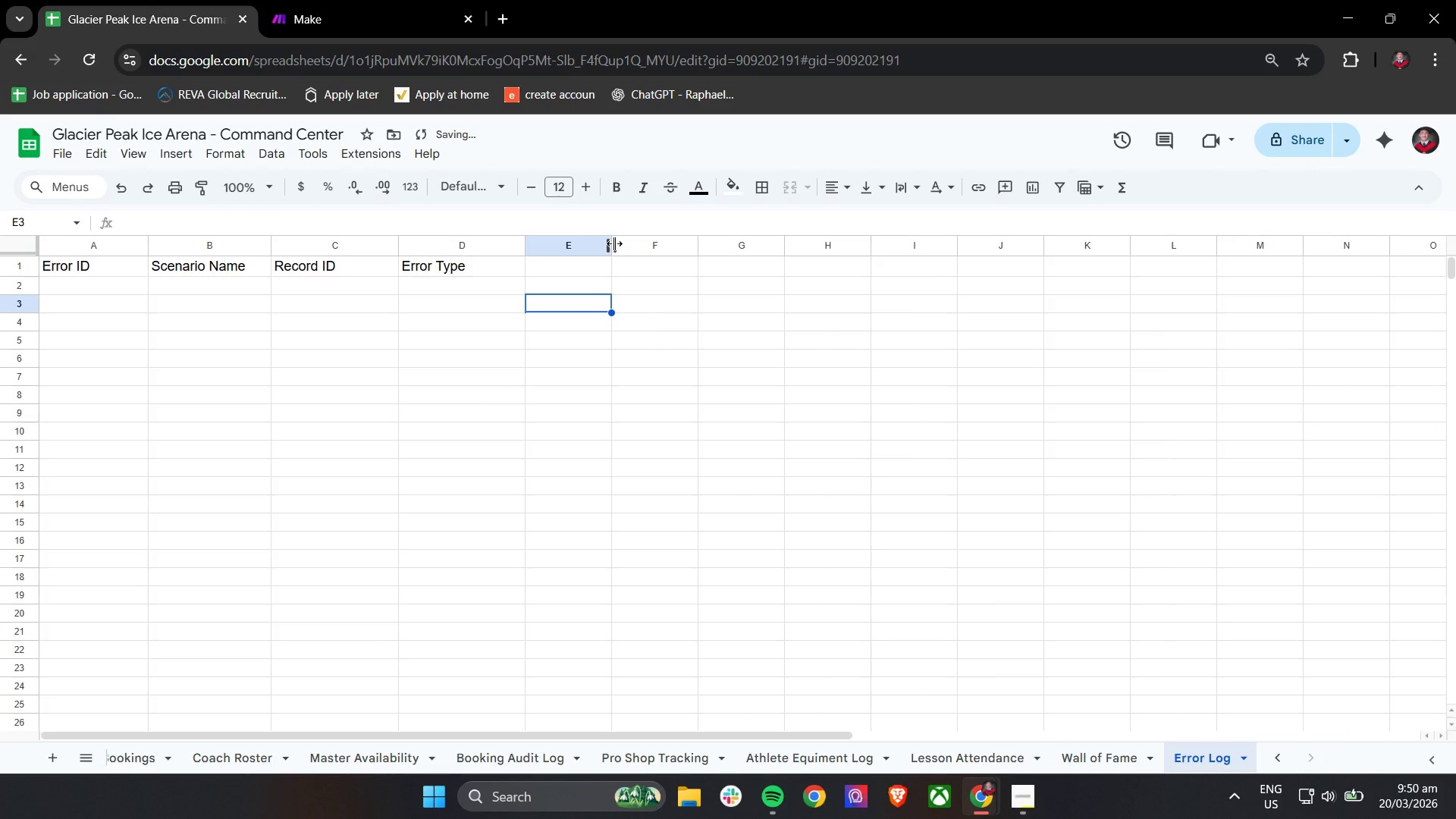 
left_click_drag(start_coordinate=[614, 243], to_coordinate=[681, 243])
 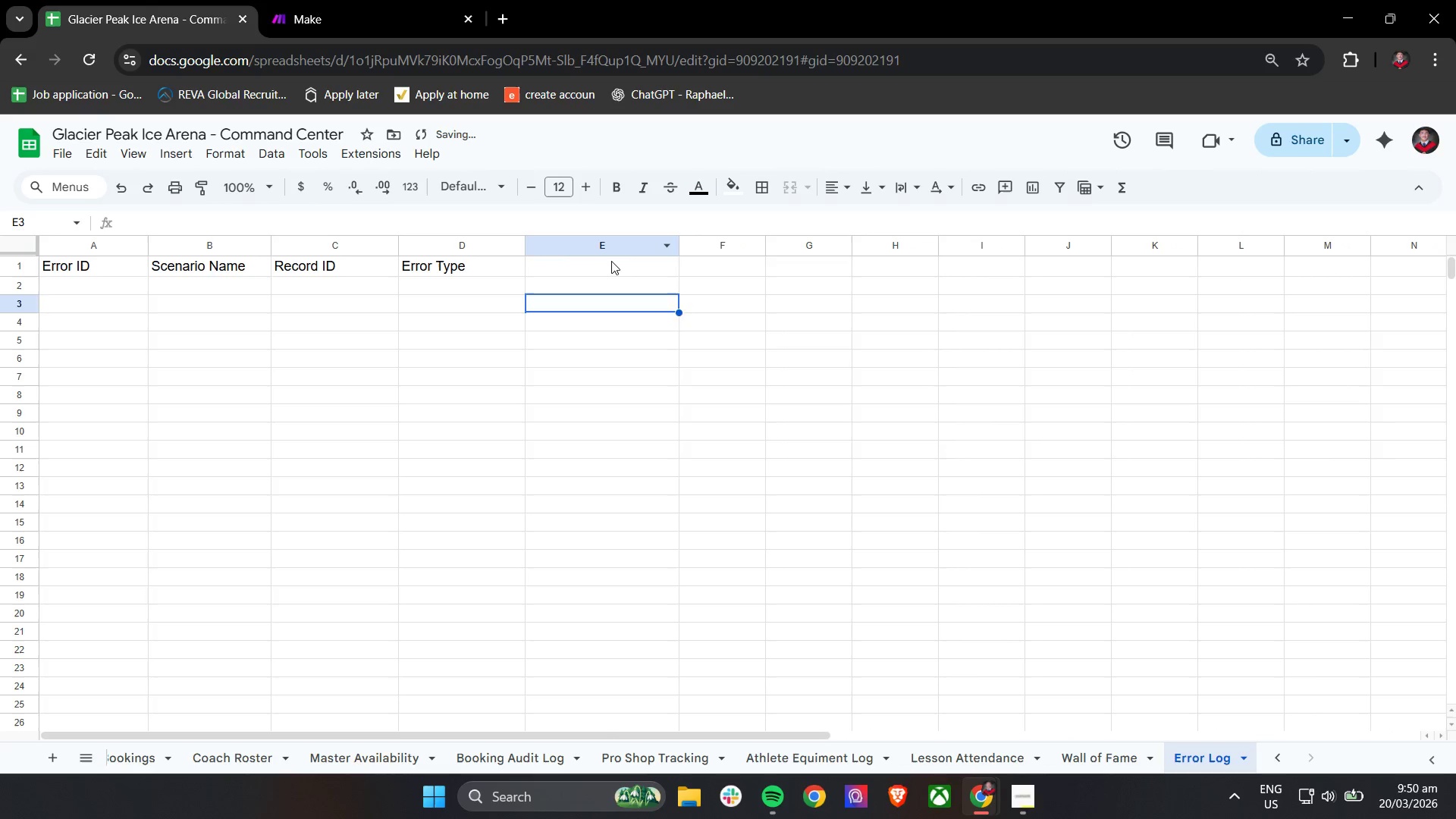 
left_click([611, 265])
 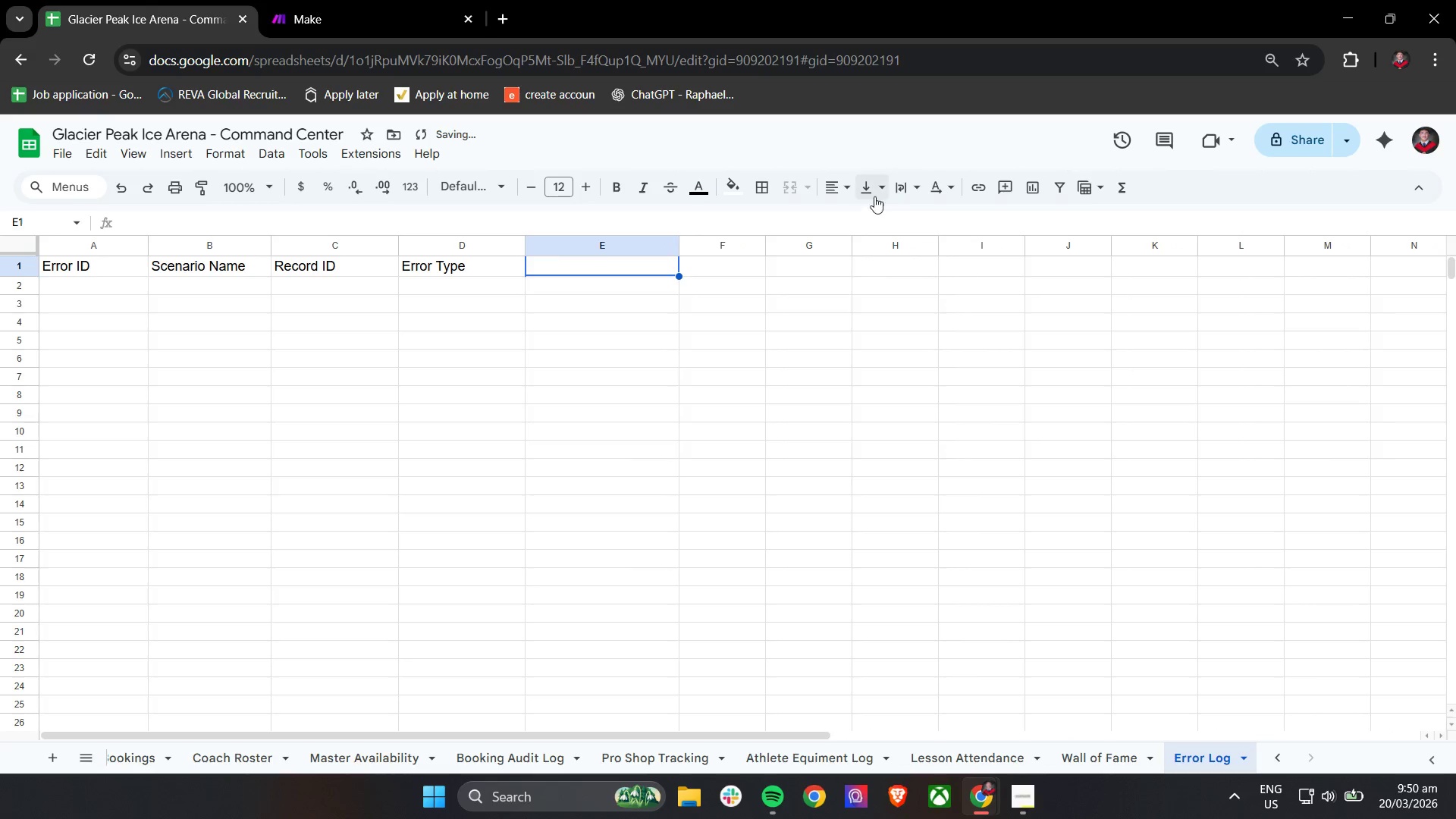 
left_click([904, 188])
 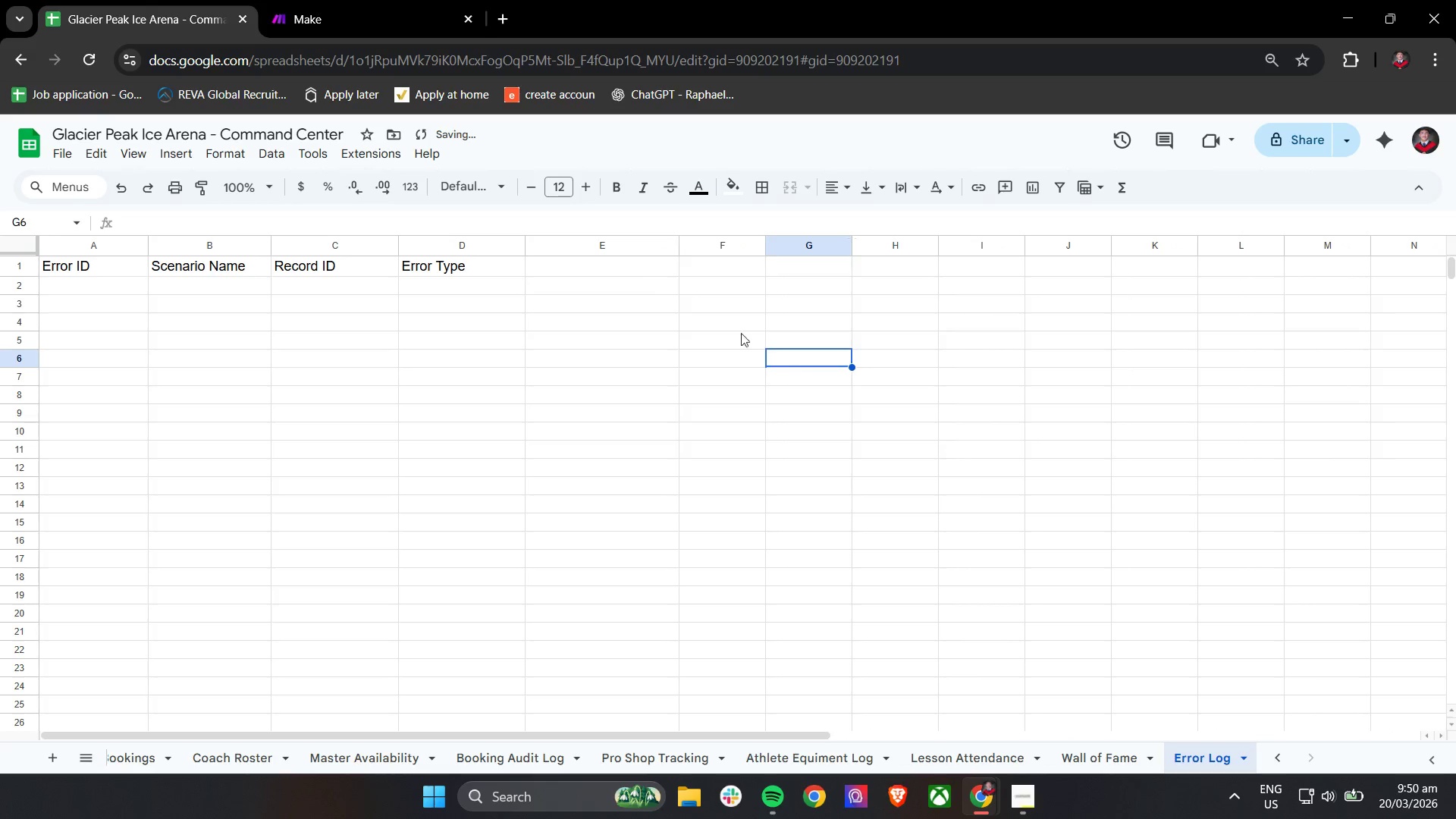 
double_click([633, 272])
 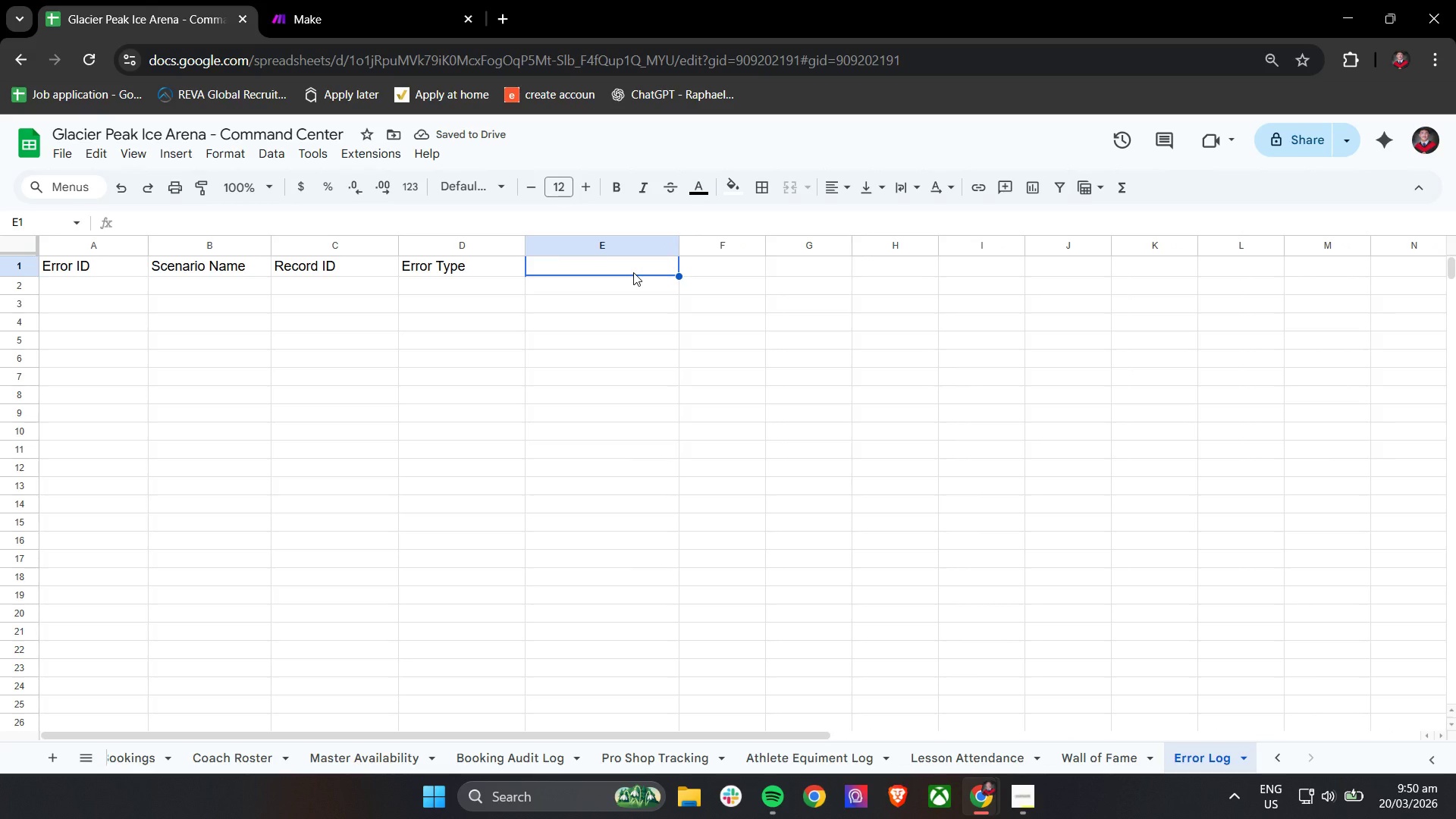 
type(Error Details)
 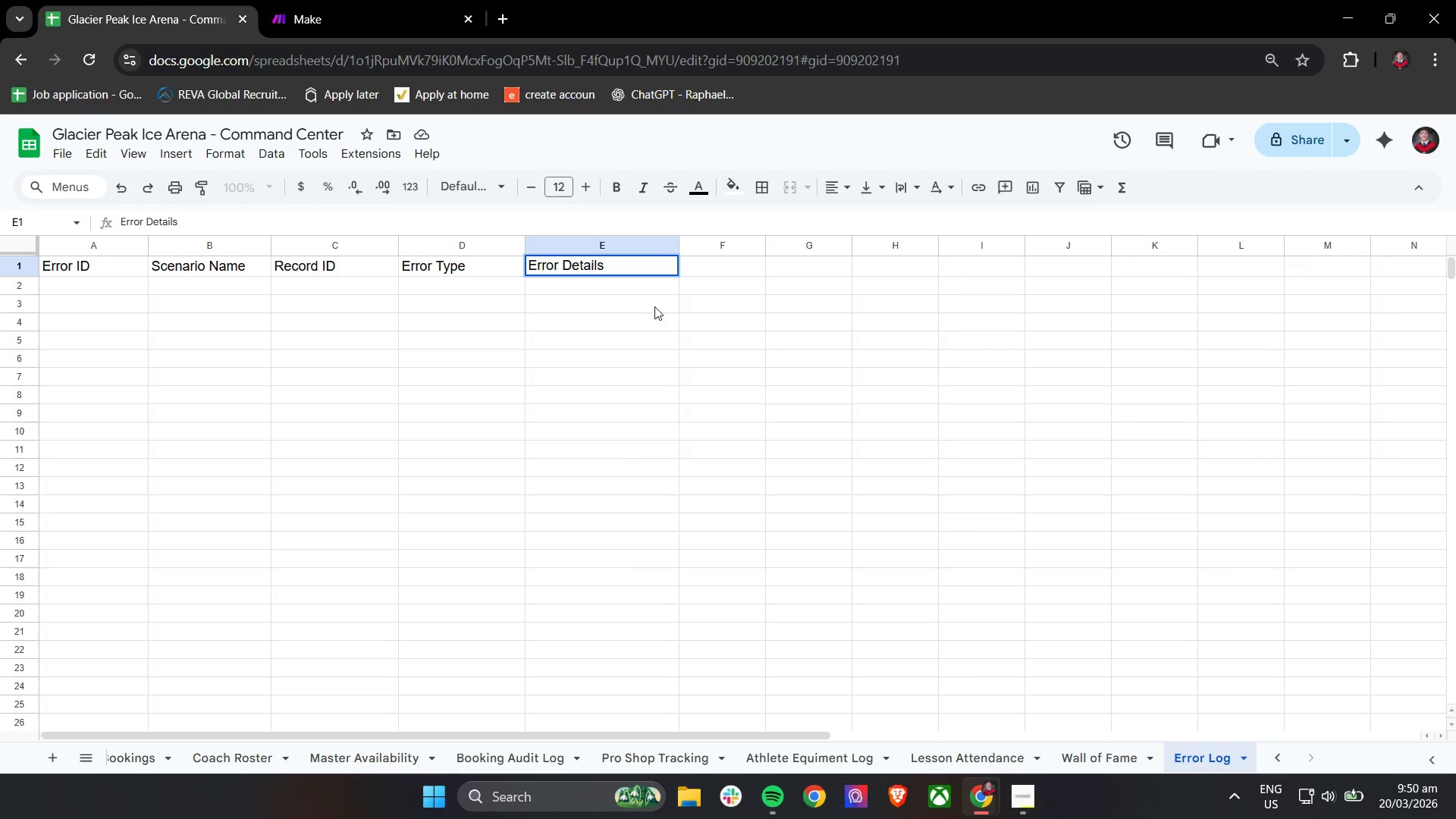 
left_click([667, 367])
 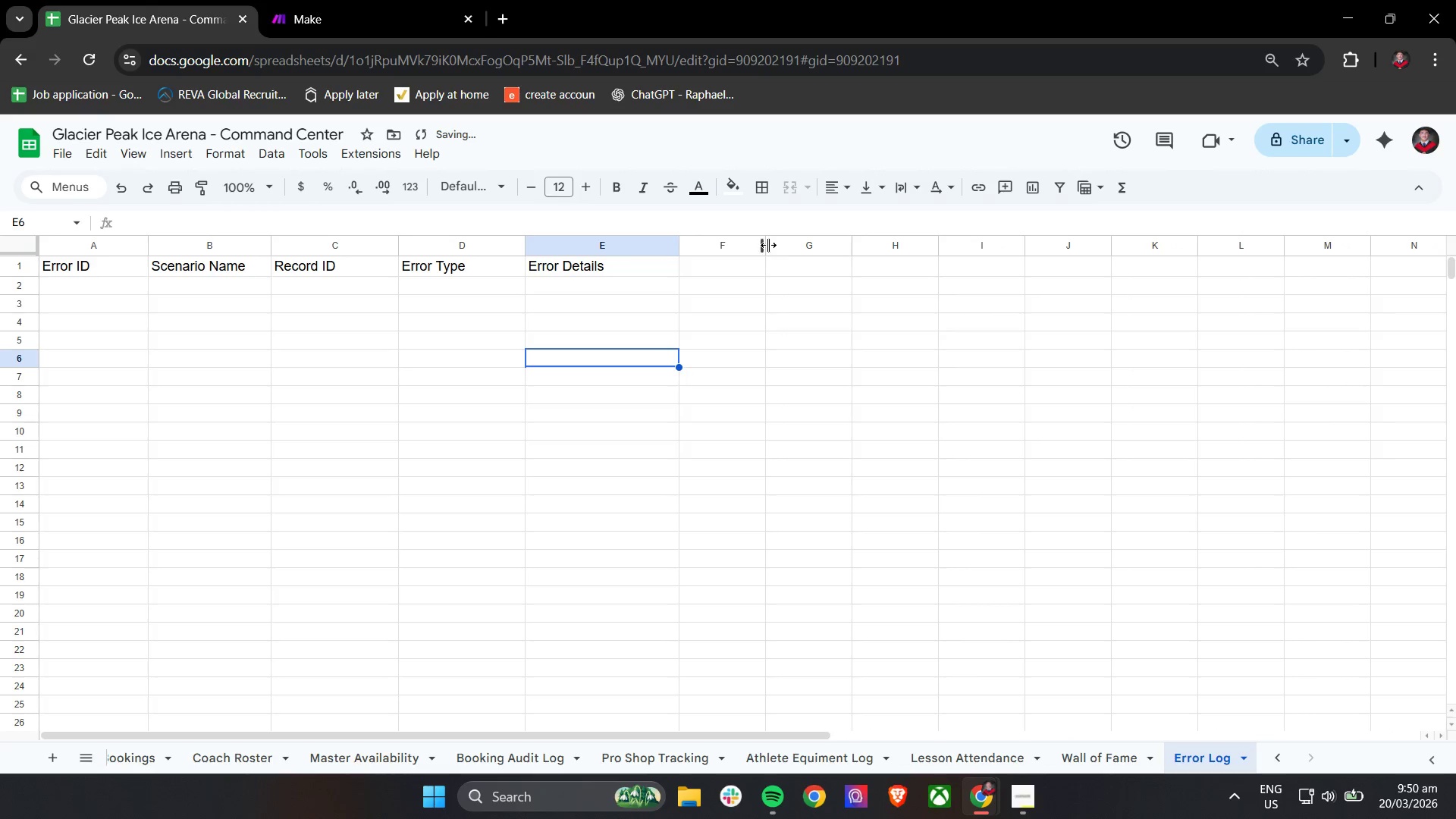 
left_click_drag(start_coordinate=[767, 245], to_coordinate=[831, 244])
 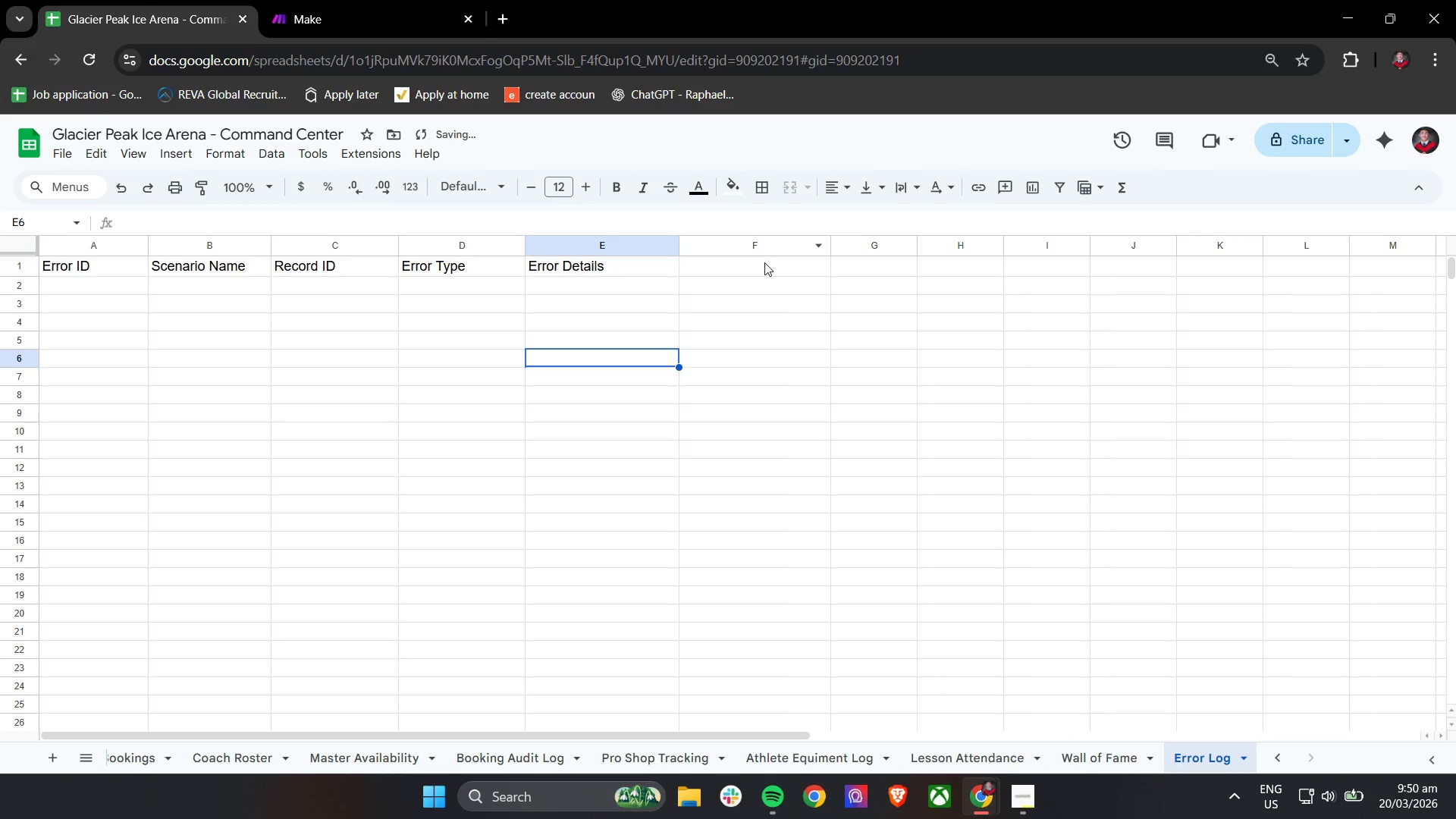 
left_click([764, 262])
 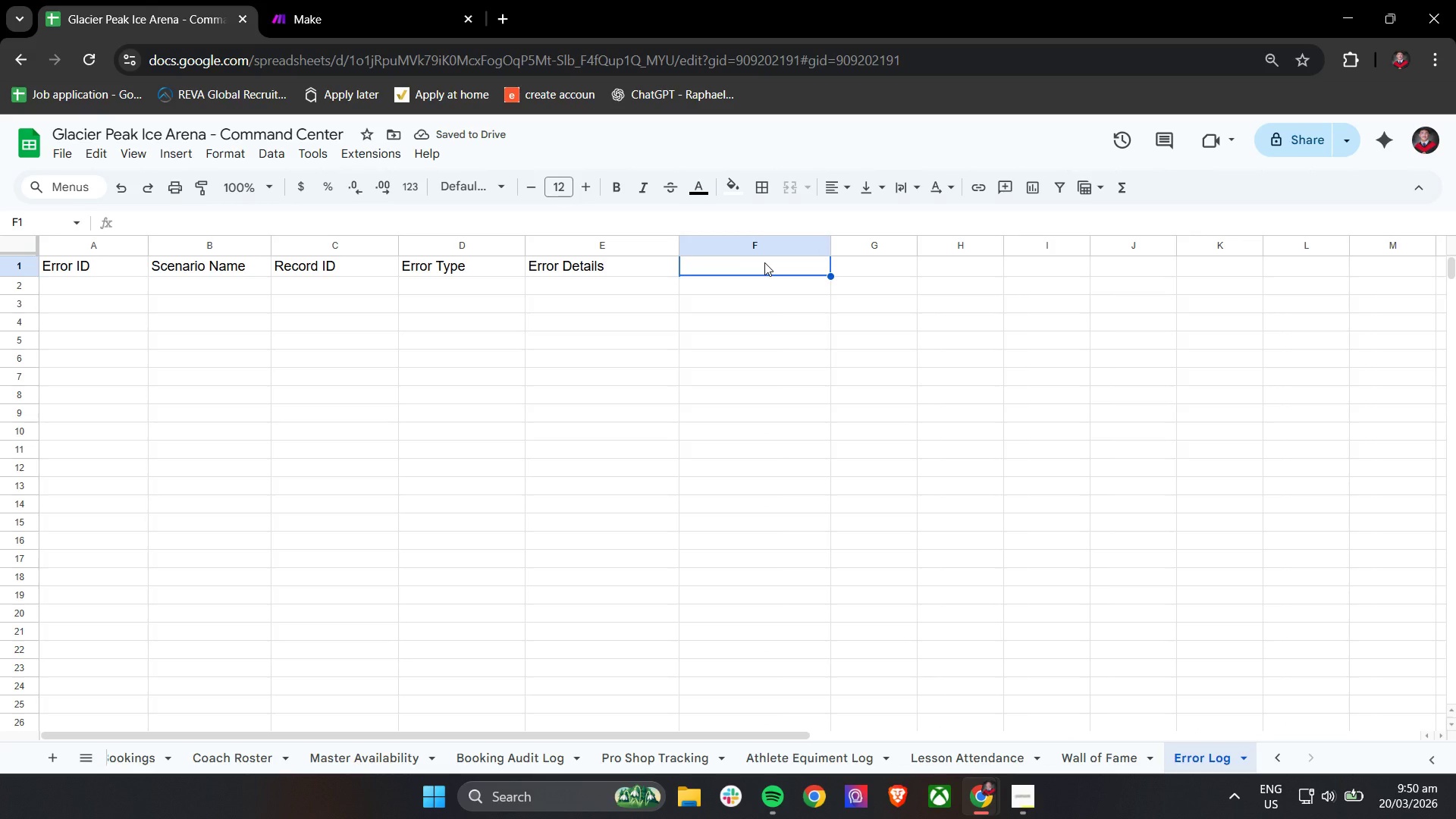 
wait(6.98)
 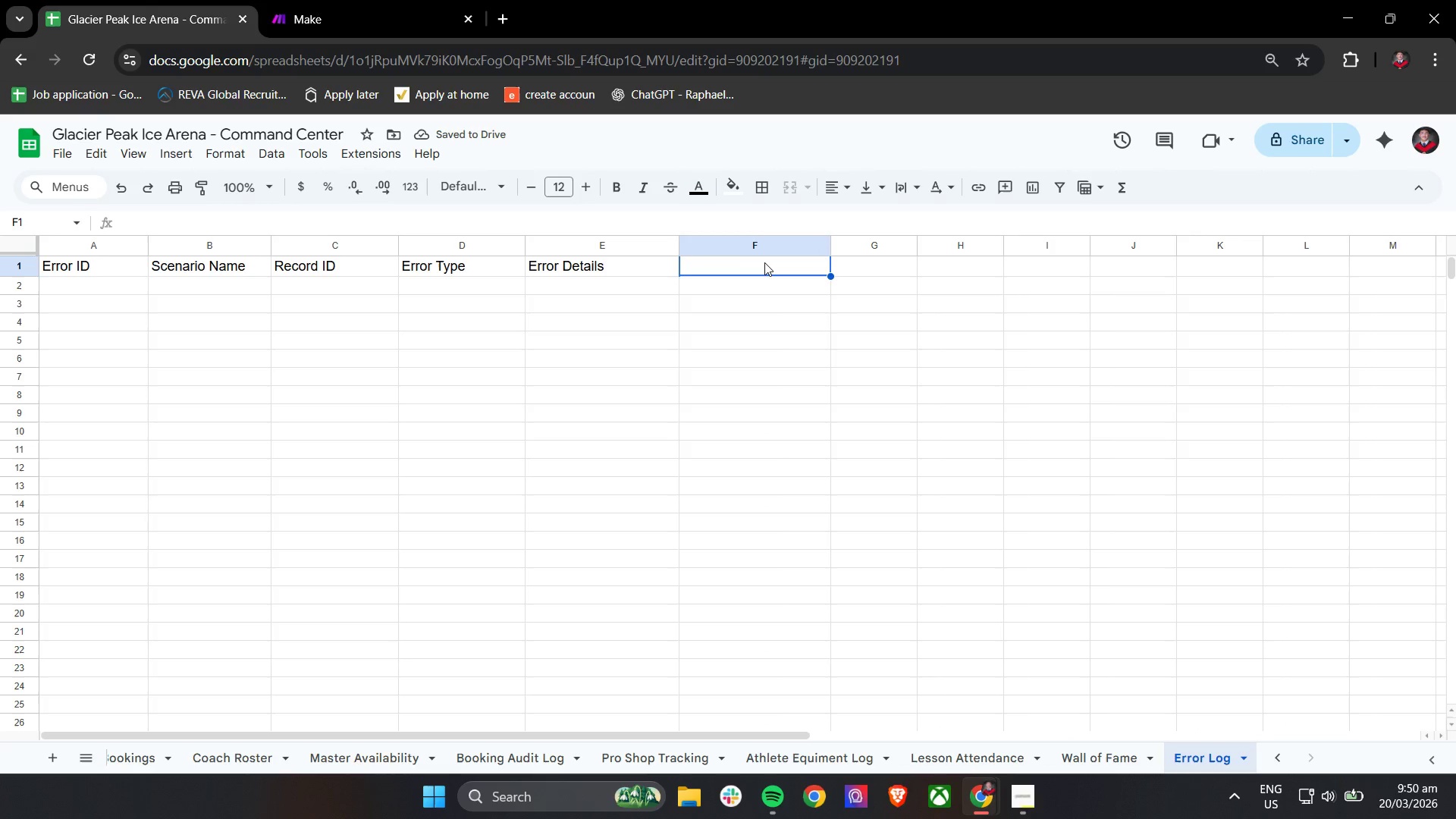 
type(Fallback Action)
 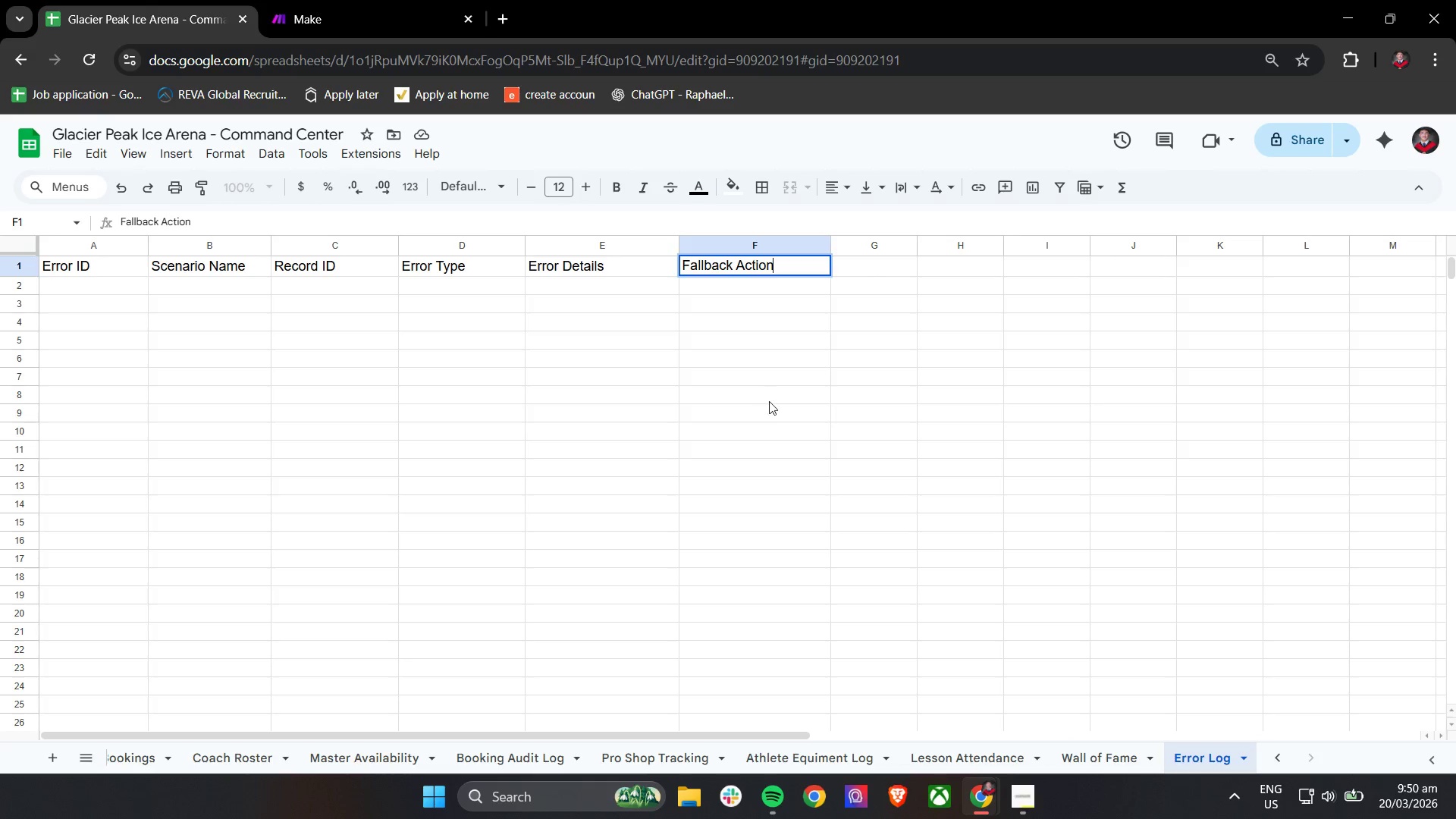 
wait(5.66)
 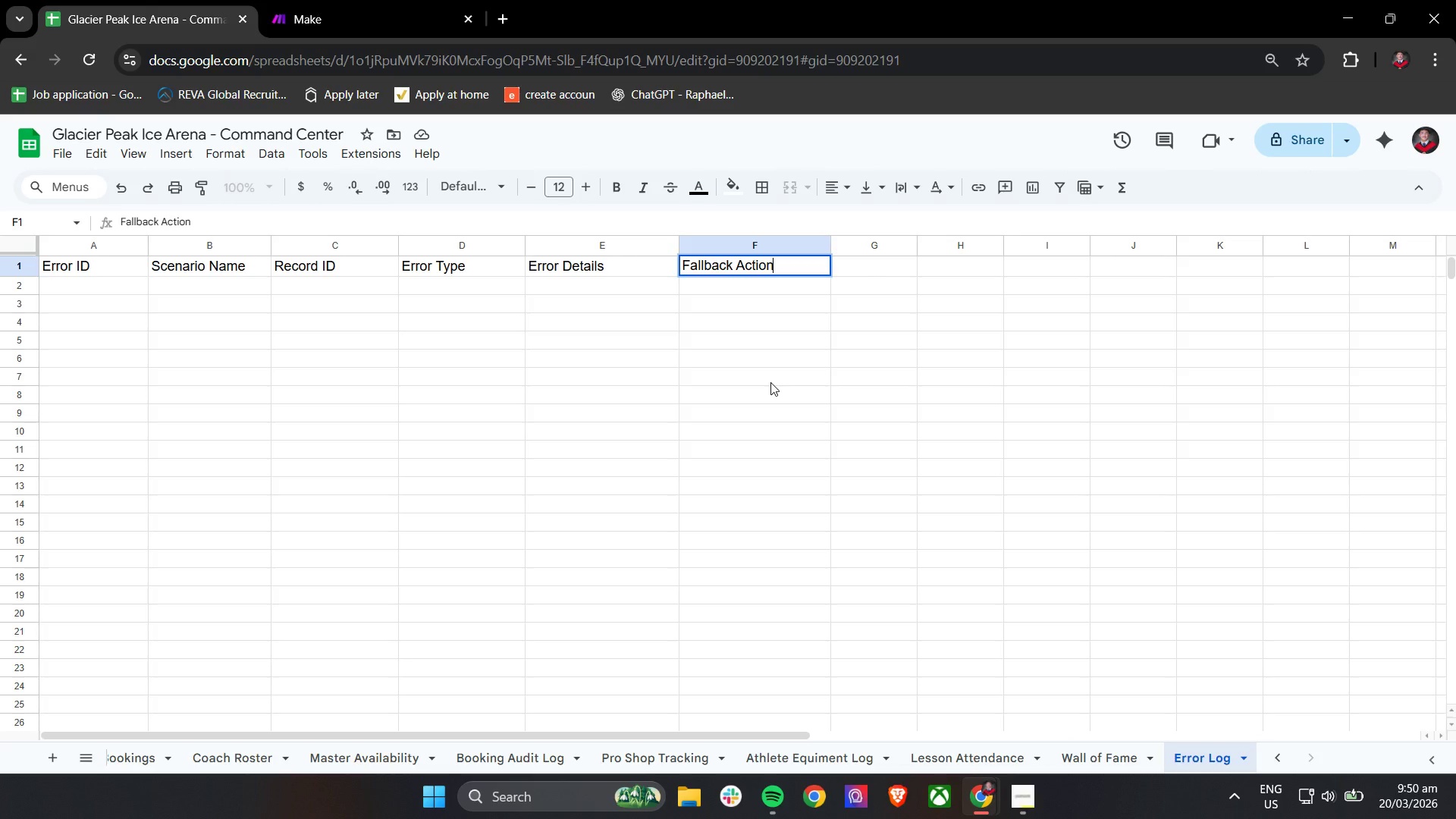 
left_click_drag(start_coordinate=[918, 245], to_coordinate=[985, 240])
 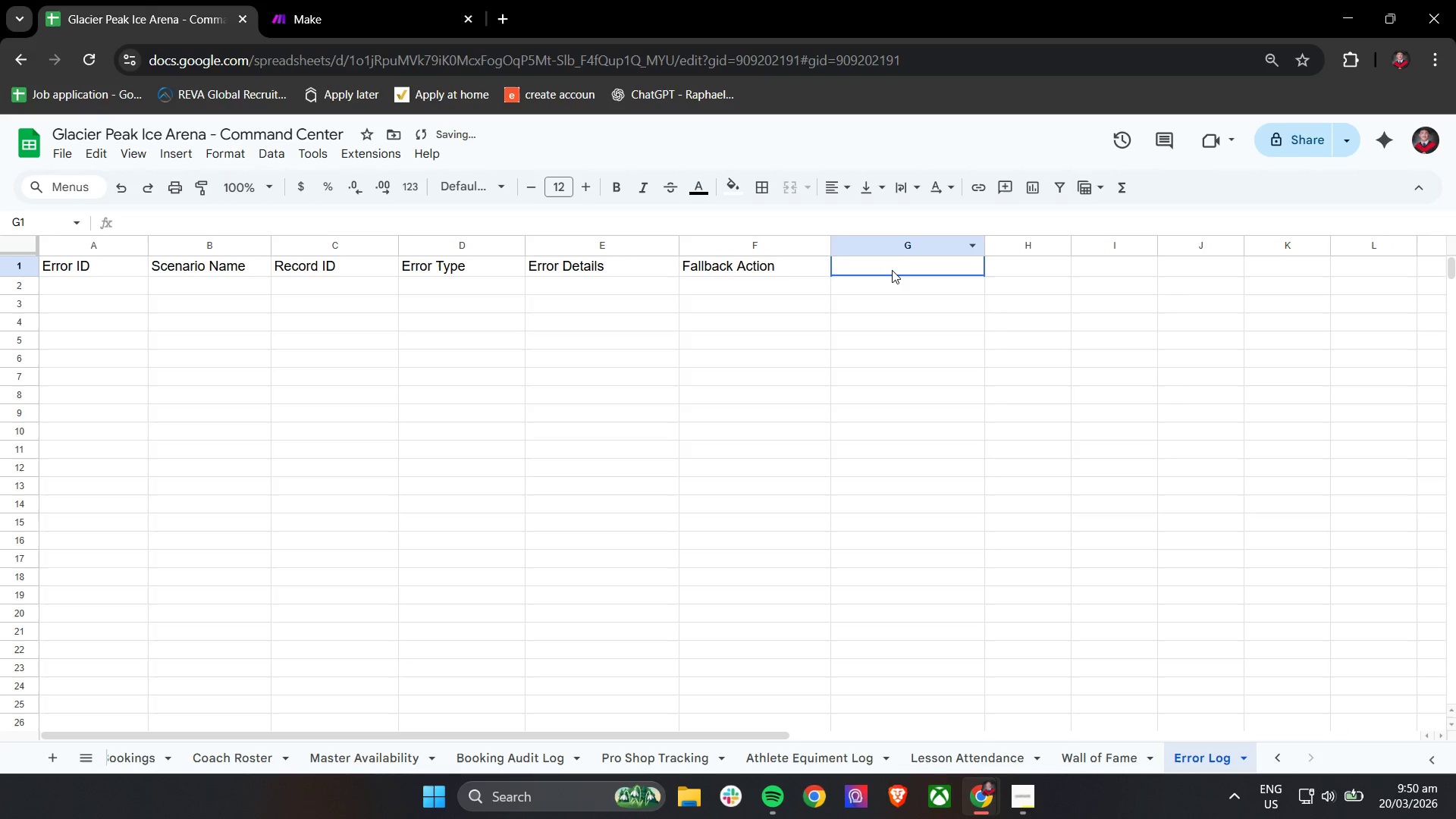 
left_click([892, 270])
 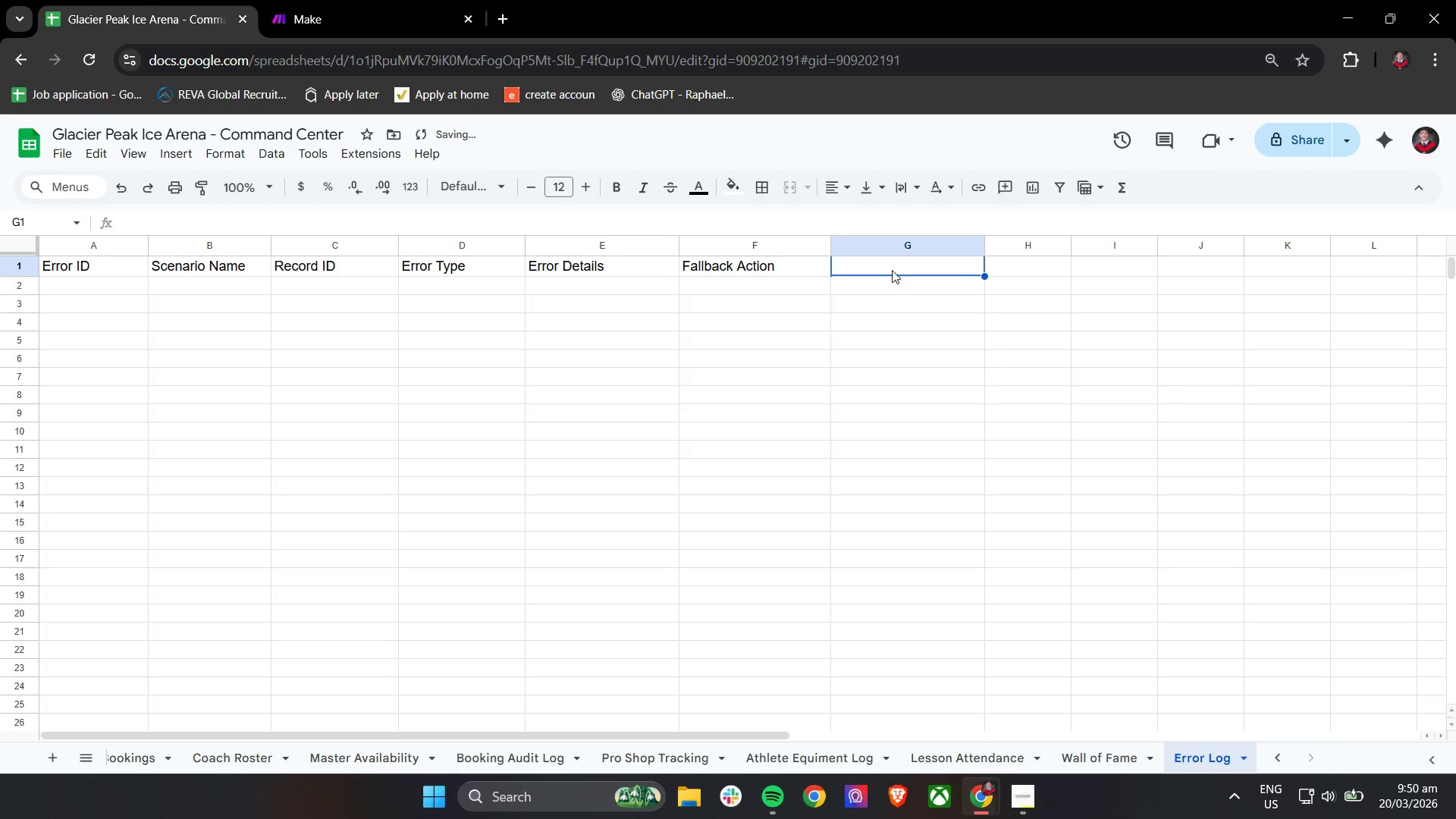 
type(Logged At)
 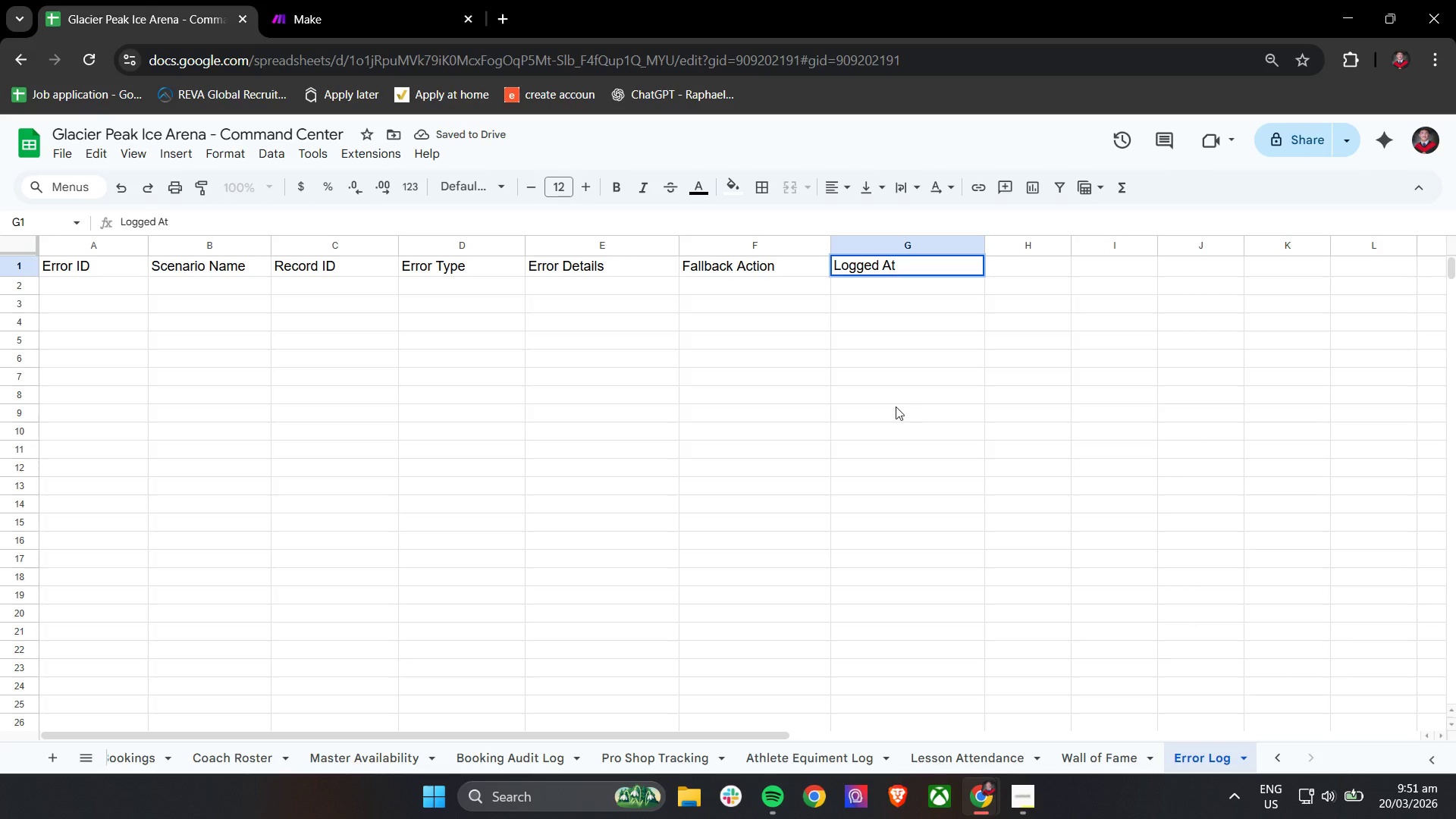 
left_click_drag(start_coordinate=[127, 270], to_coordinate=[902, 262])
 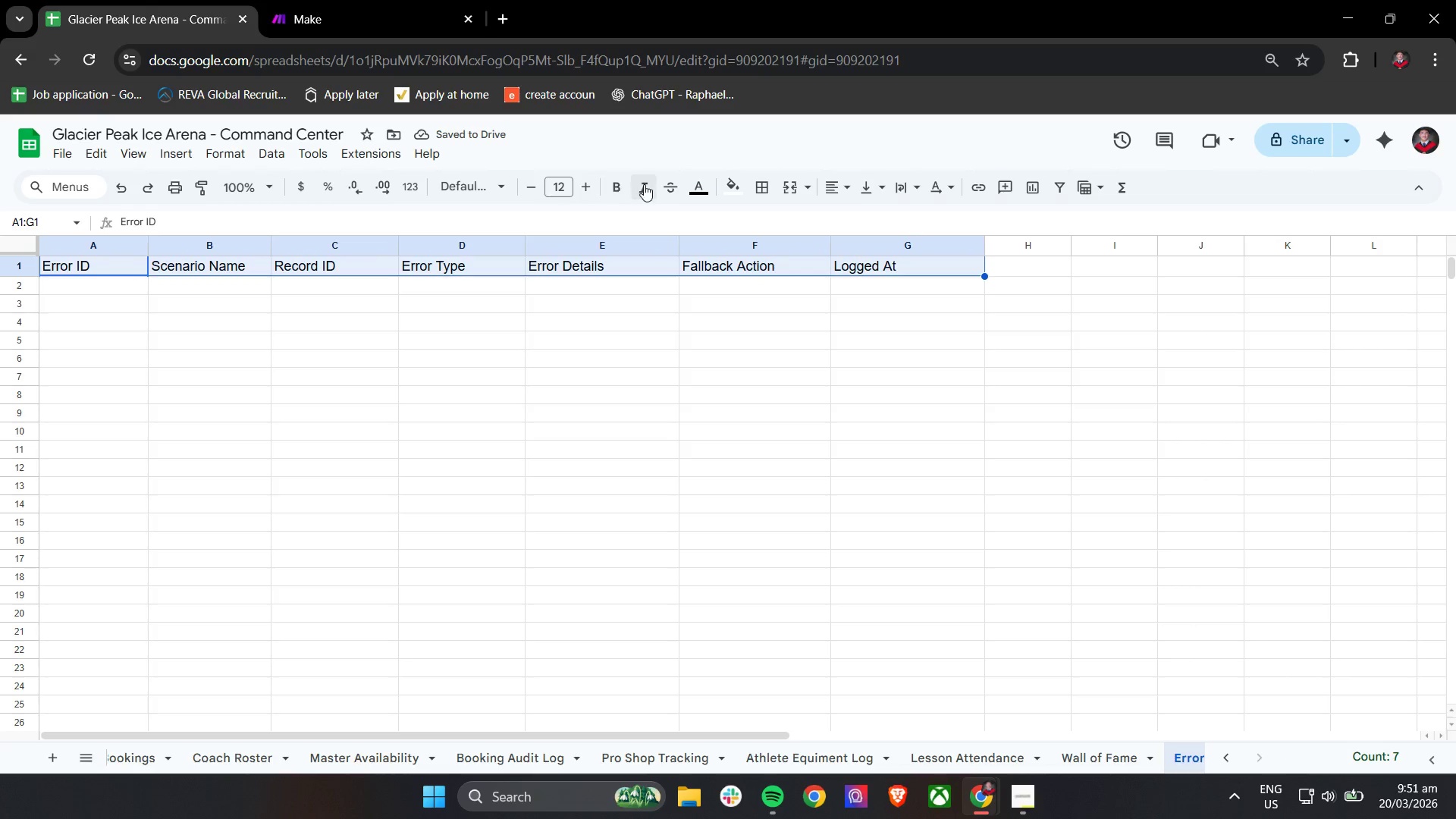 
left_click([620, 183])
 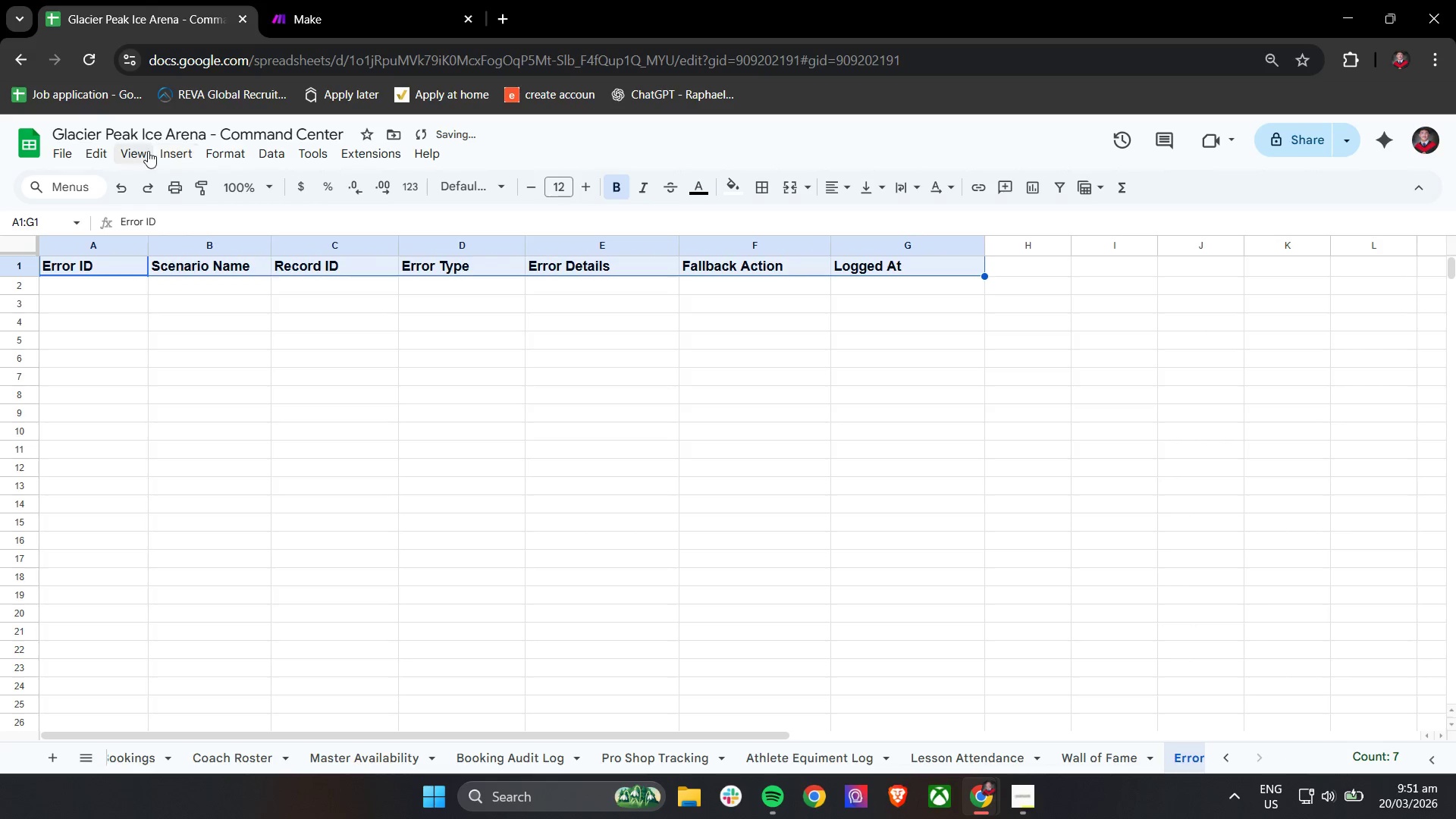 
left_click([140, 150])
 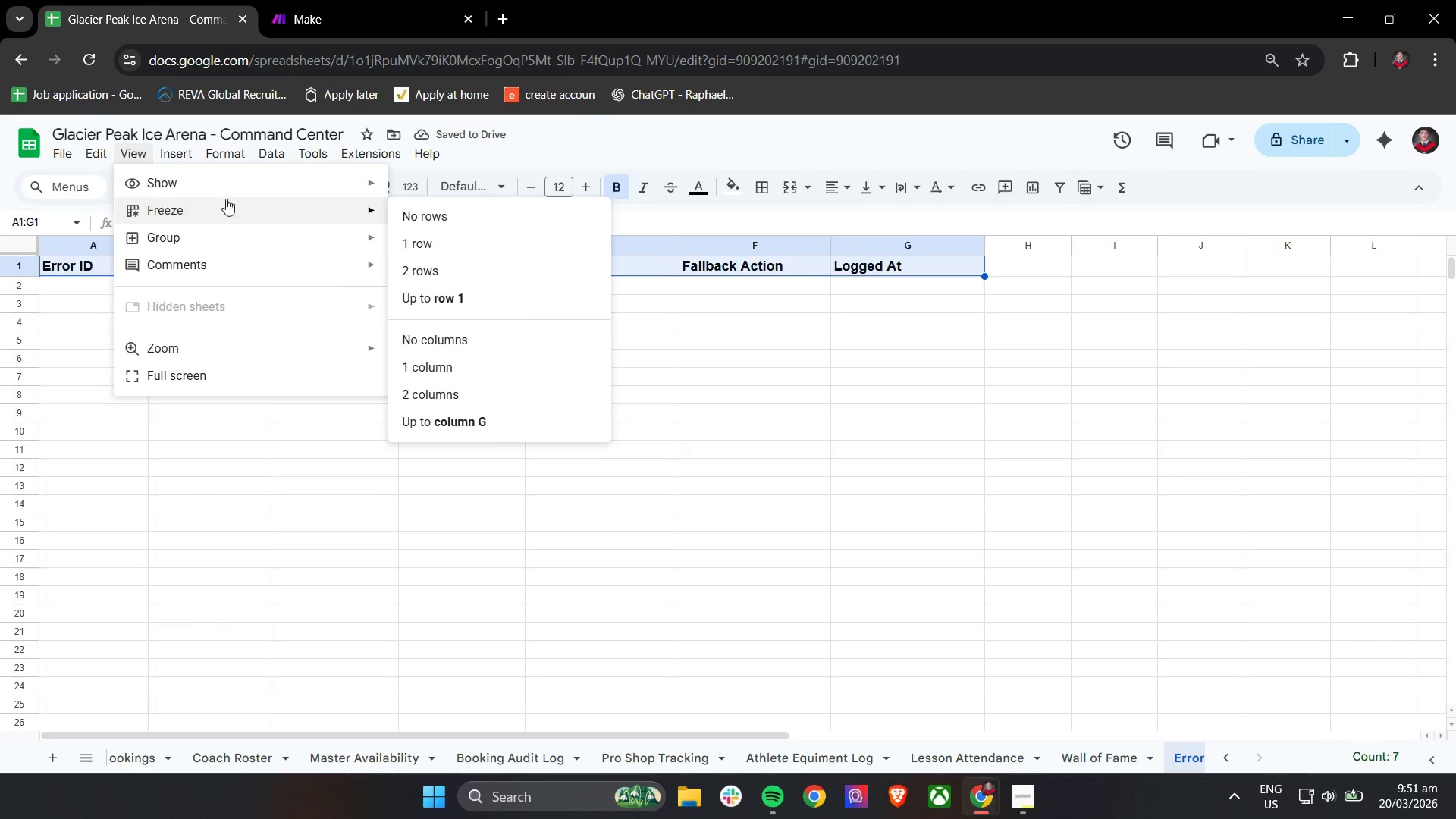 
double_click([412, 350])
 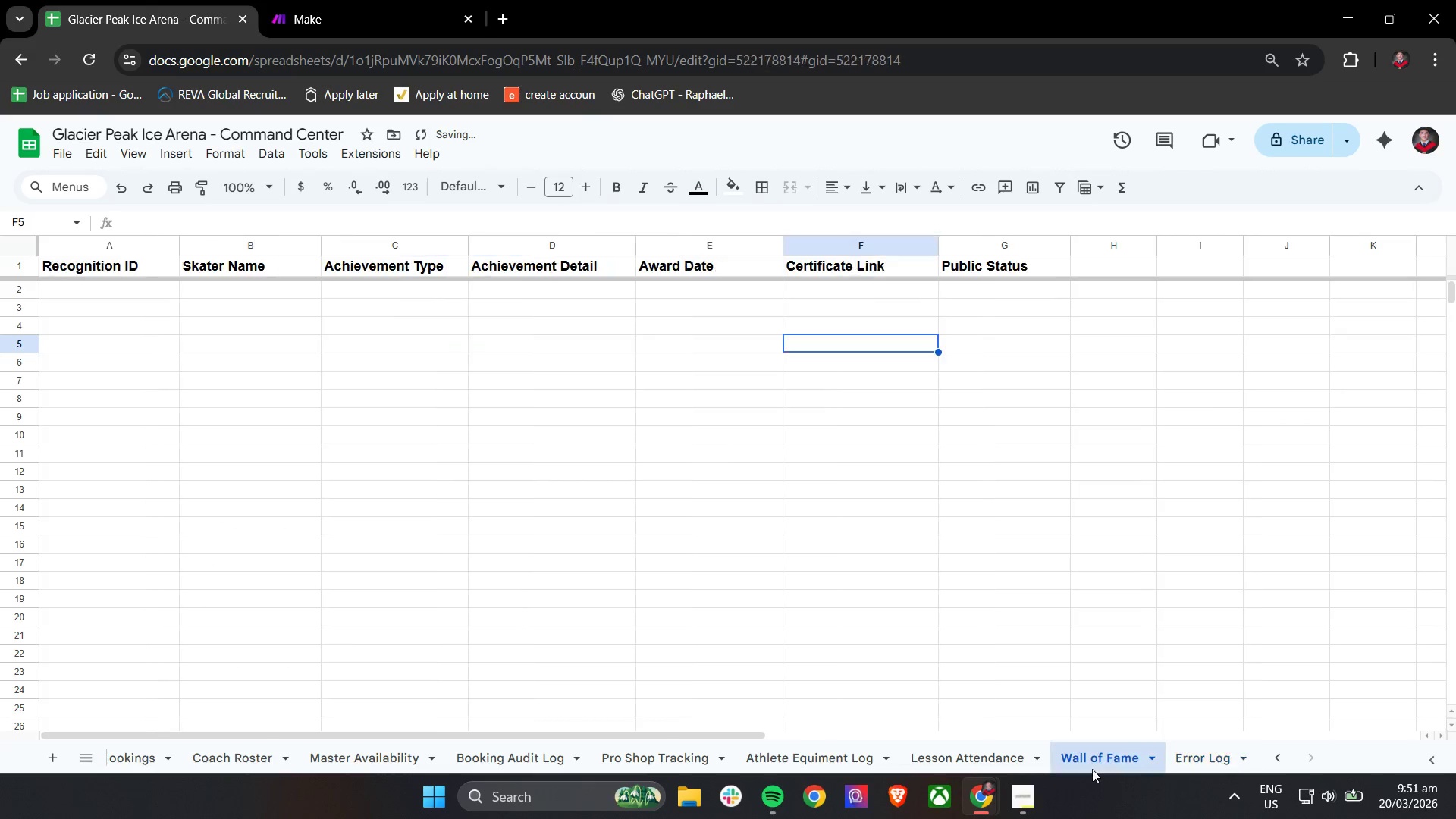 
double_click([1016, 755])
 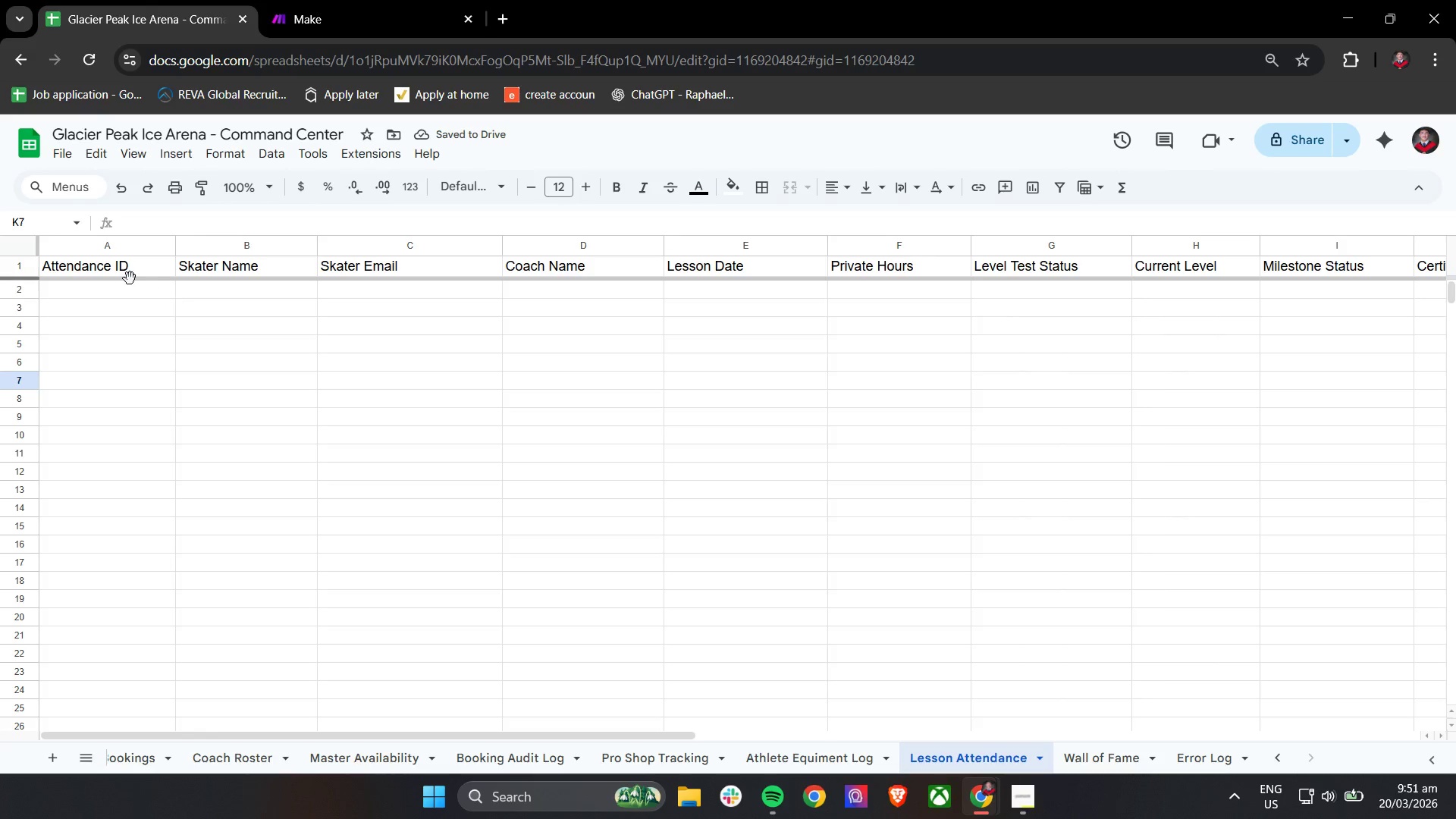 
left_click_drag(start_coordinate=[104, 269], to_coordinate=[1131, 265])
 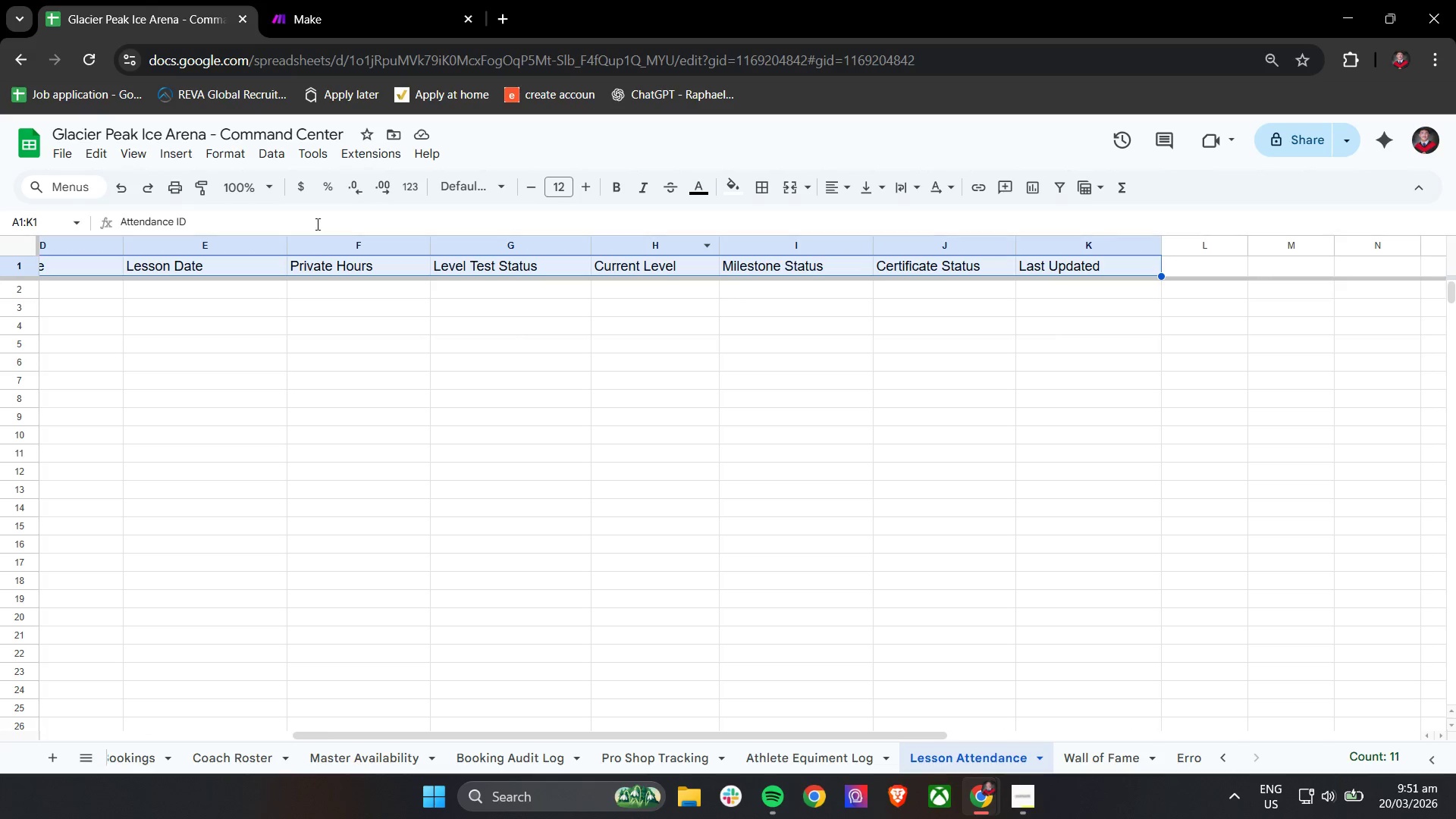 
hold_key(key=ShiftLeft, duration=1.39)
scroll: coordinate [1371, 274], scroll_direction: down, amount: 3.0
 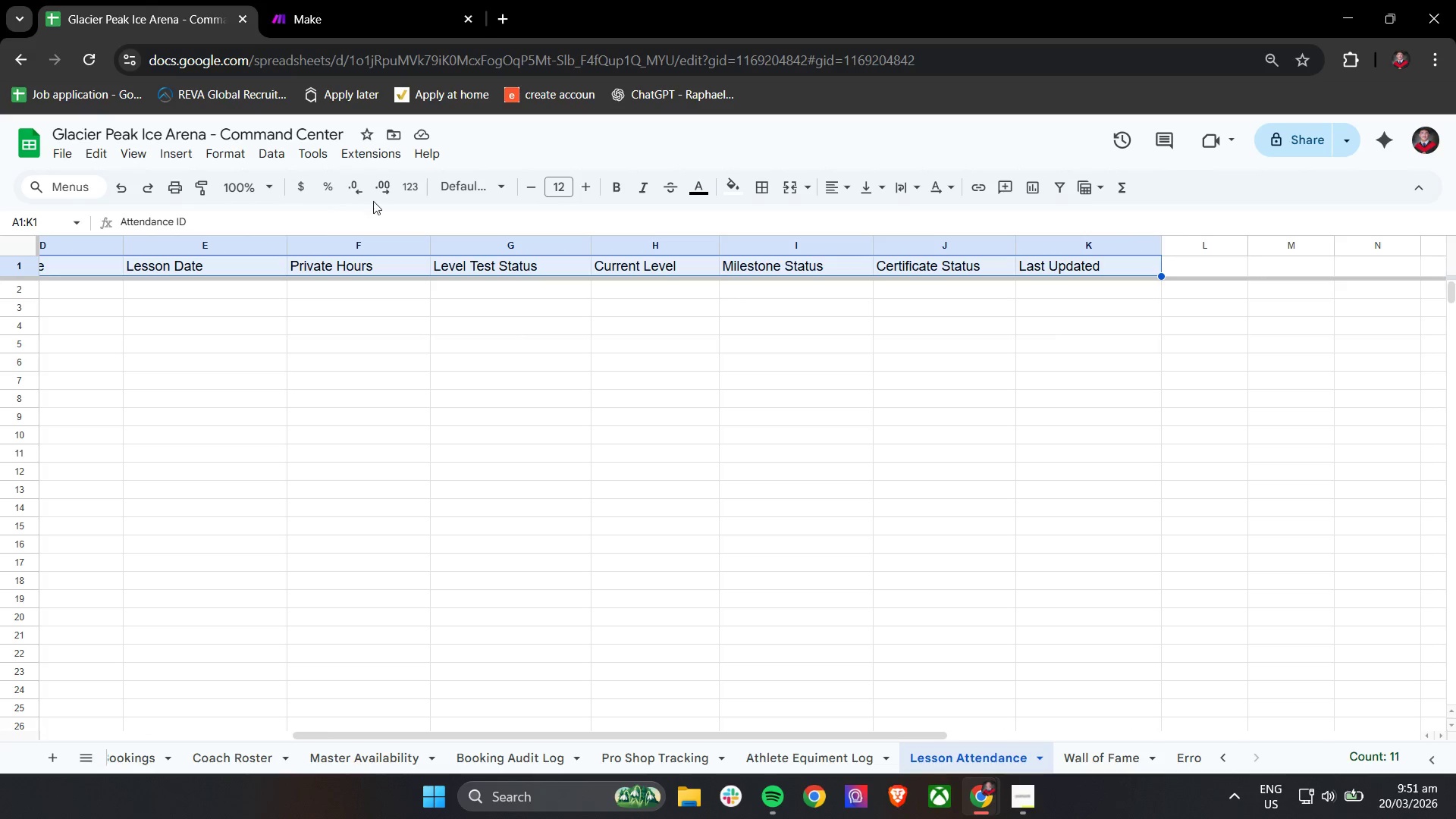 
left_click([616, 192])
 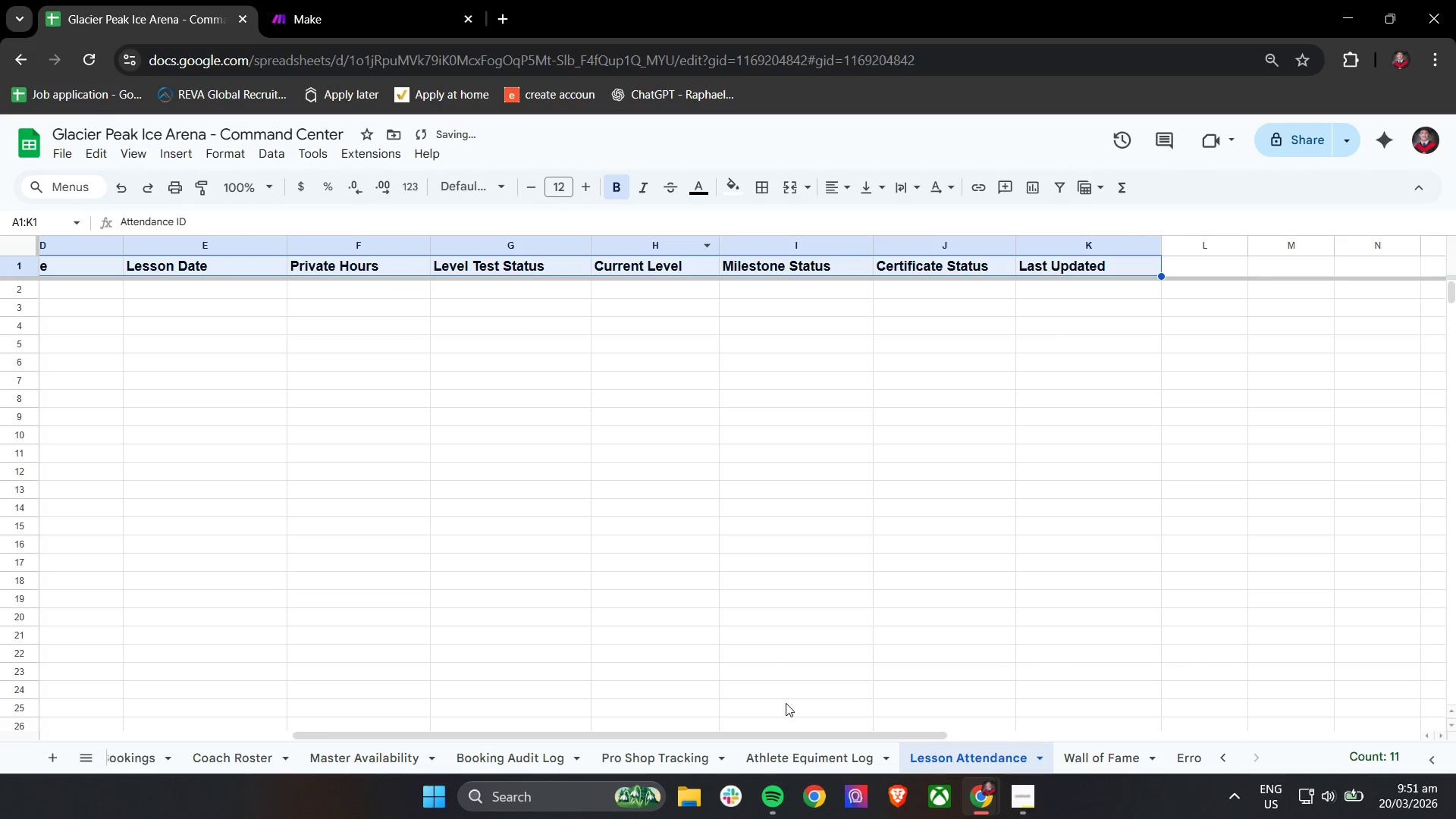 
left_click([799, 759])
 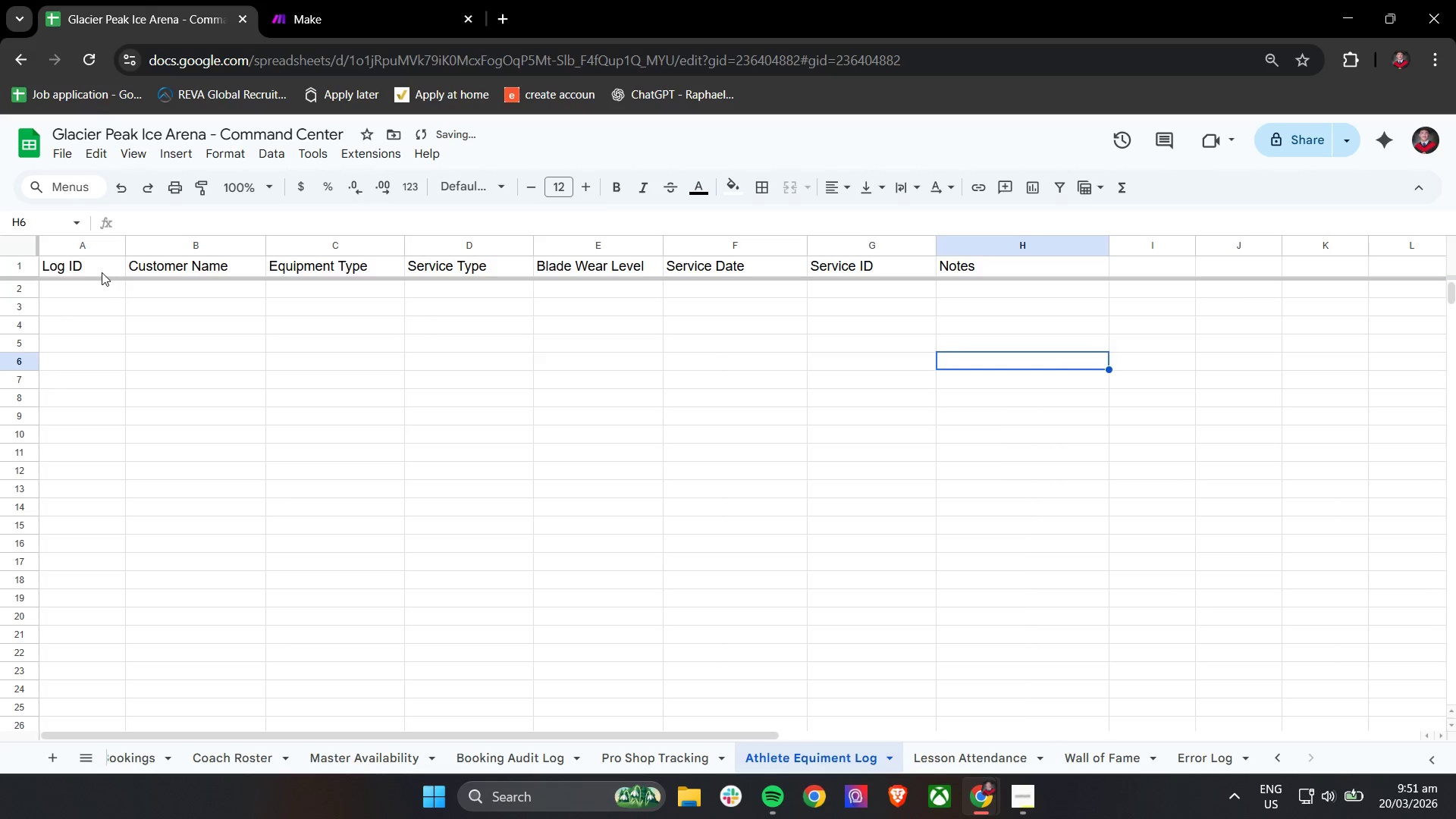 
left_click_drag(start_coordinate=[95, 271], to_coordinate=[987, 261])
 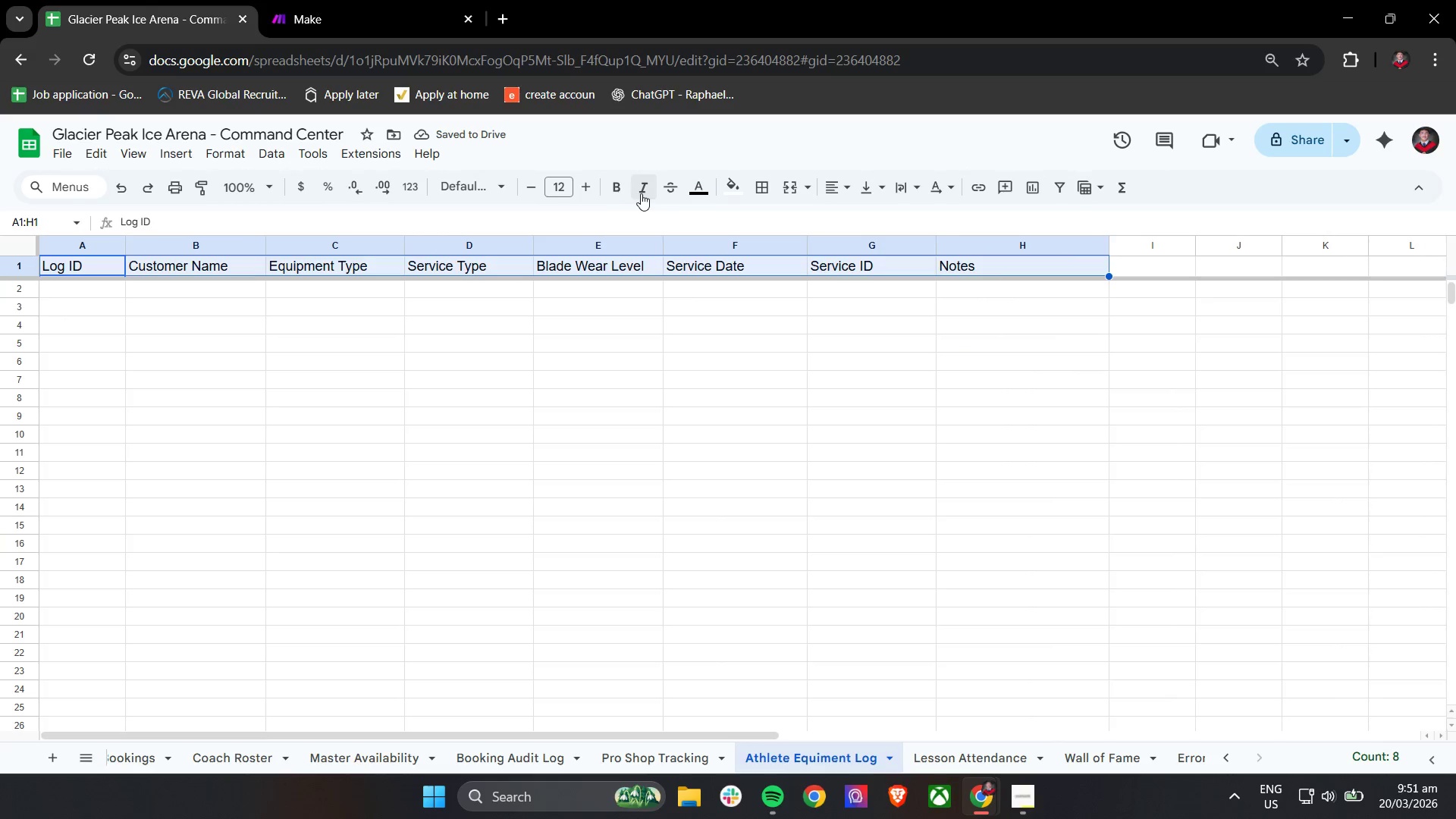 
left_click([610, 184])
 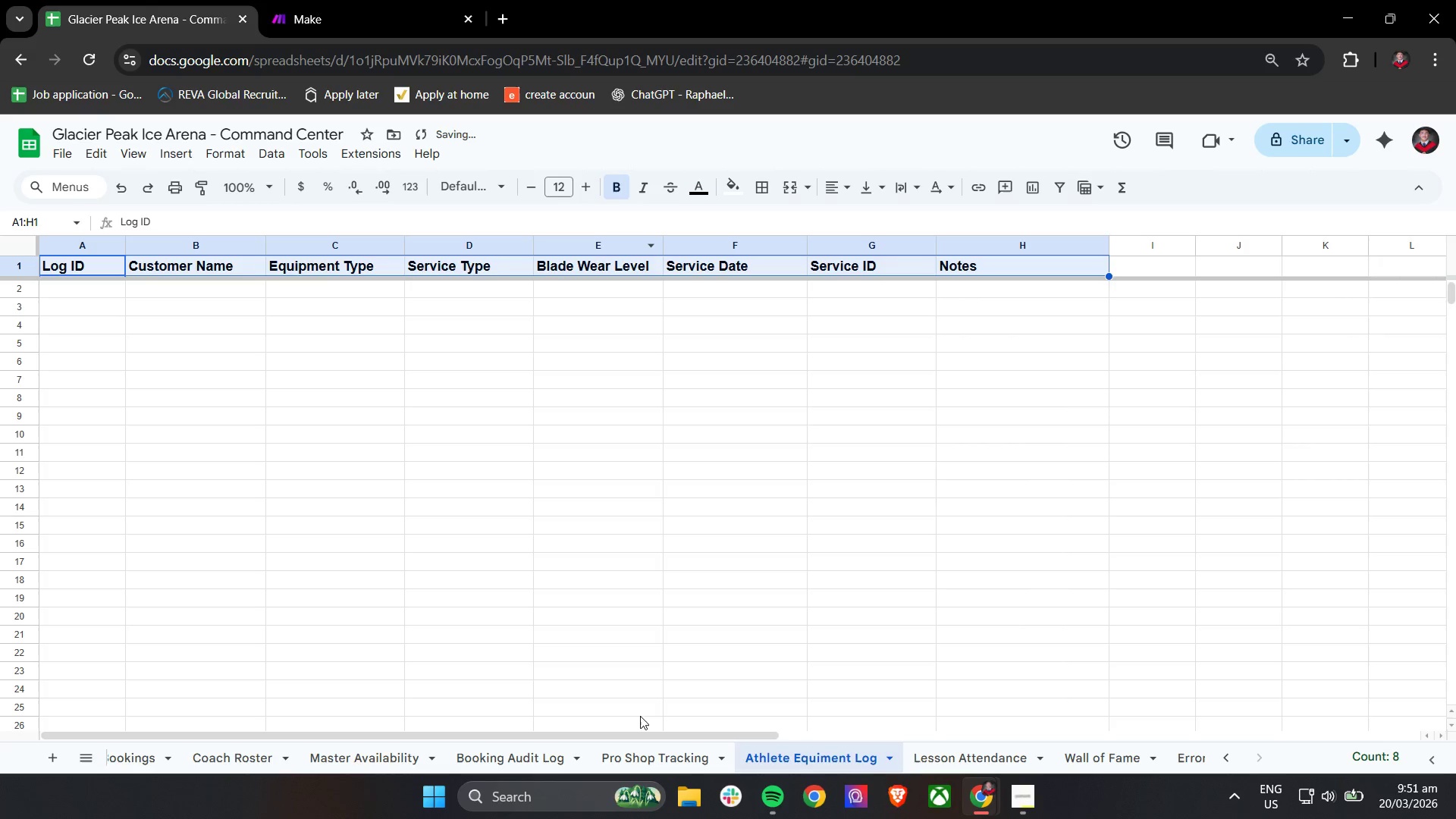 
left_click([631, 755])
 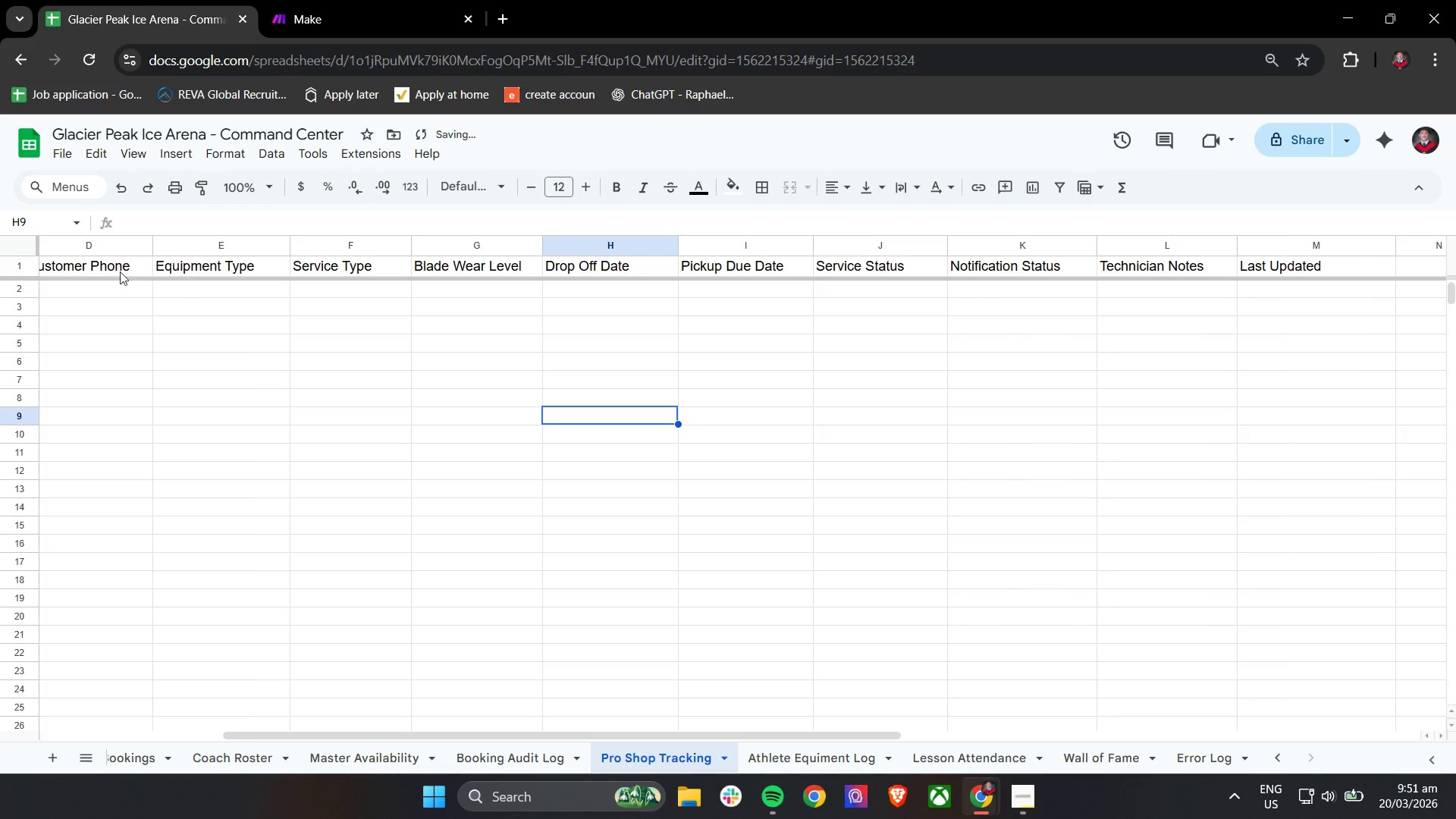 
left_click_drag(start_coordinate=[105, 268], to_coordinate=[990, 253])
 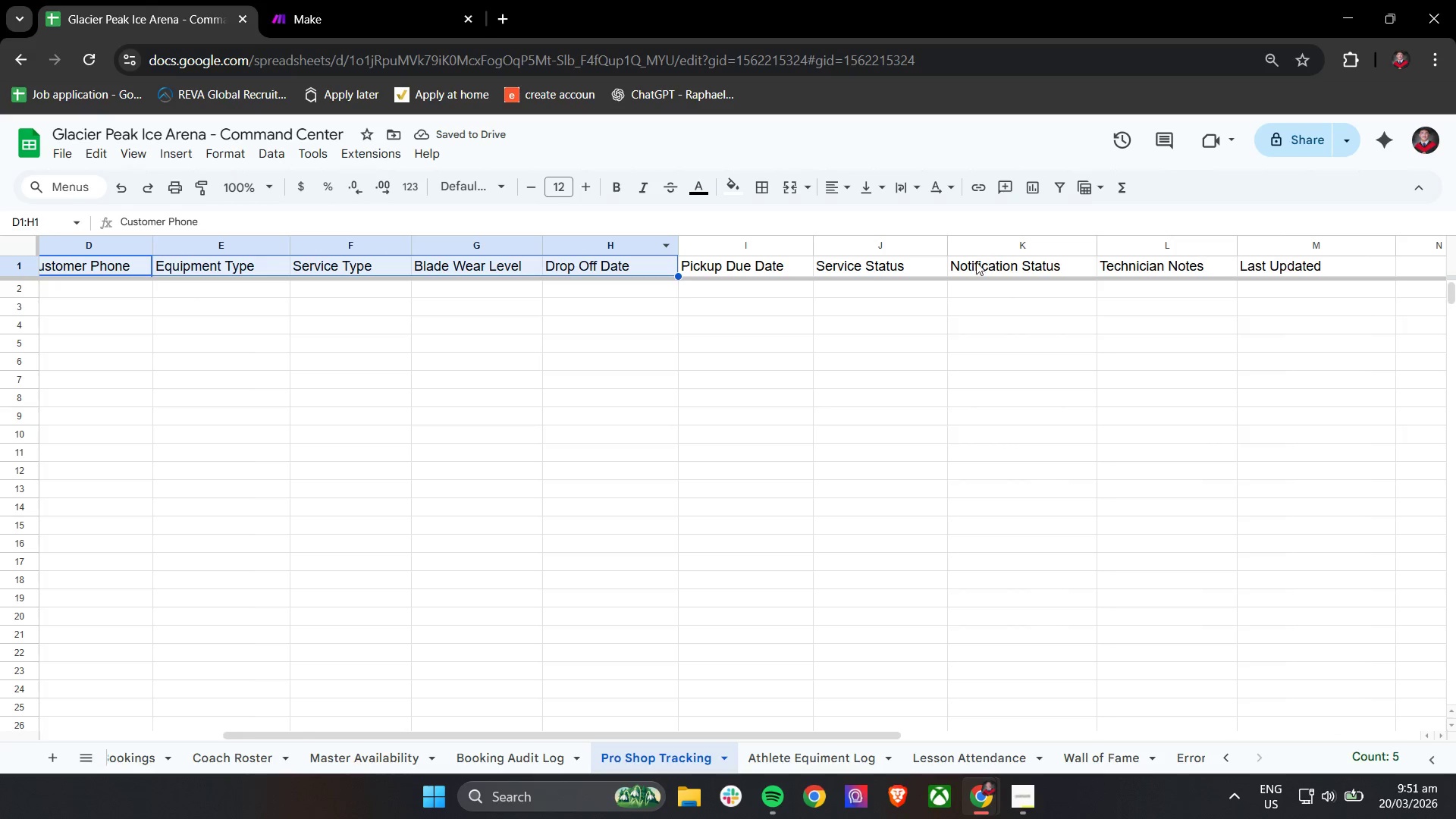 
hold_key(key=ShiftLeft, duration=0.69)
scroll: coordinate [912, 315], scroll_direction: up, amount: 8.0
 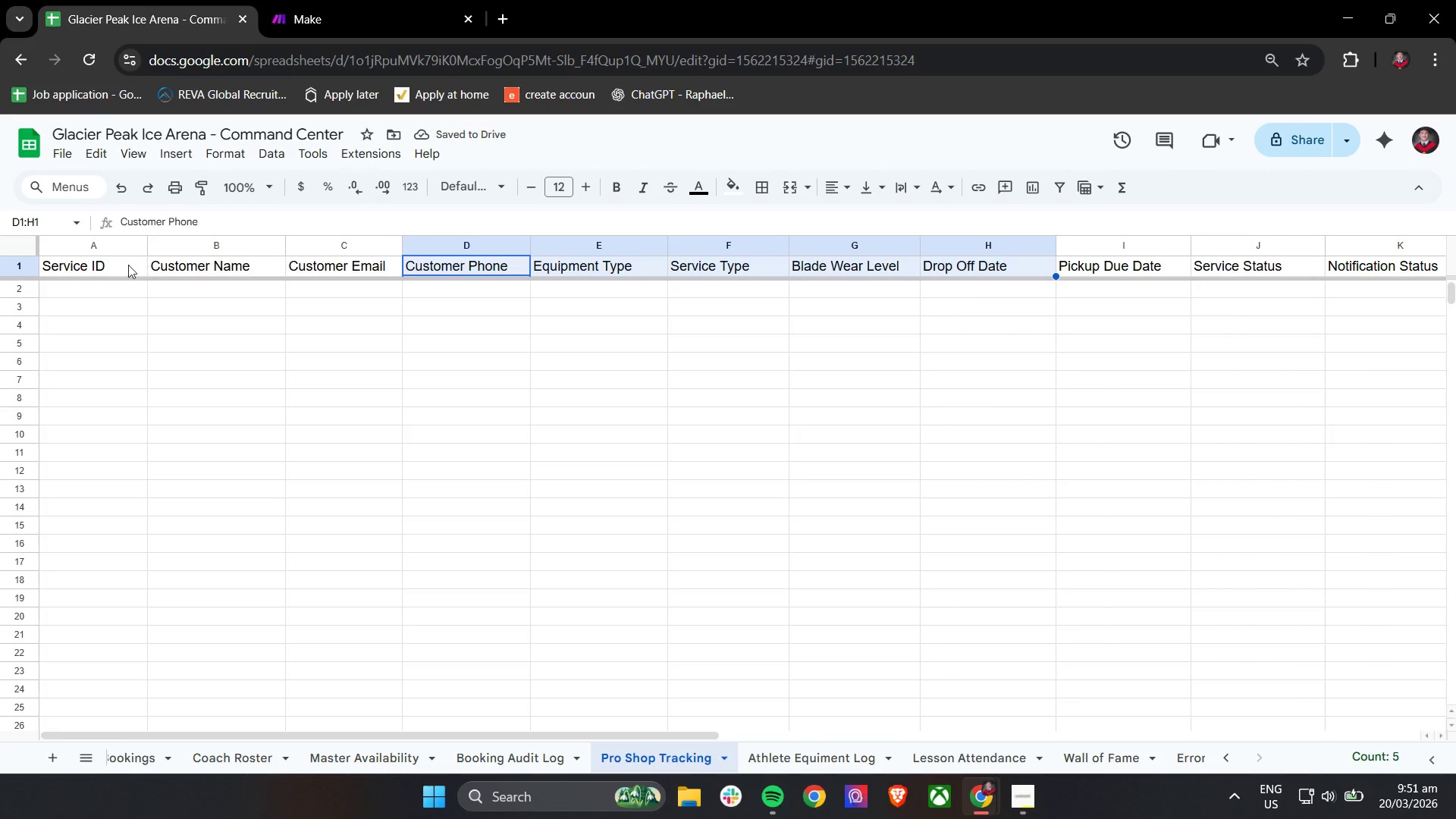 
left_click_drag(start_coordinate=[116, 264], to_coordinate=[1062, 263])
 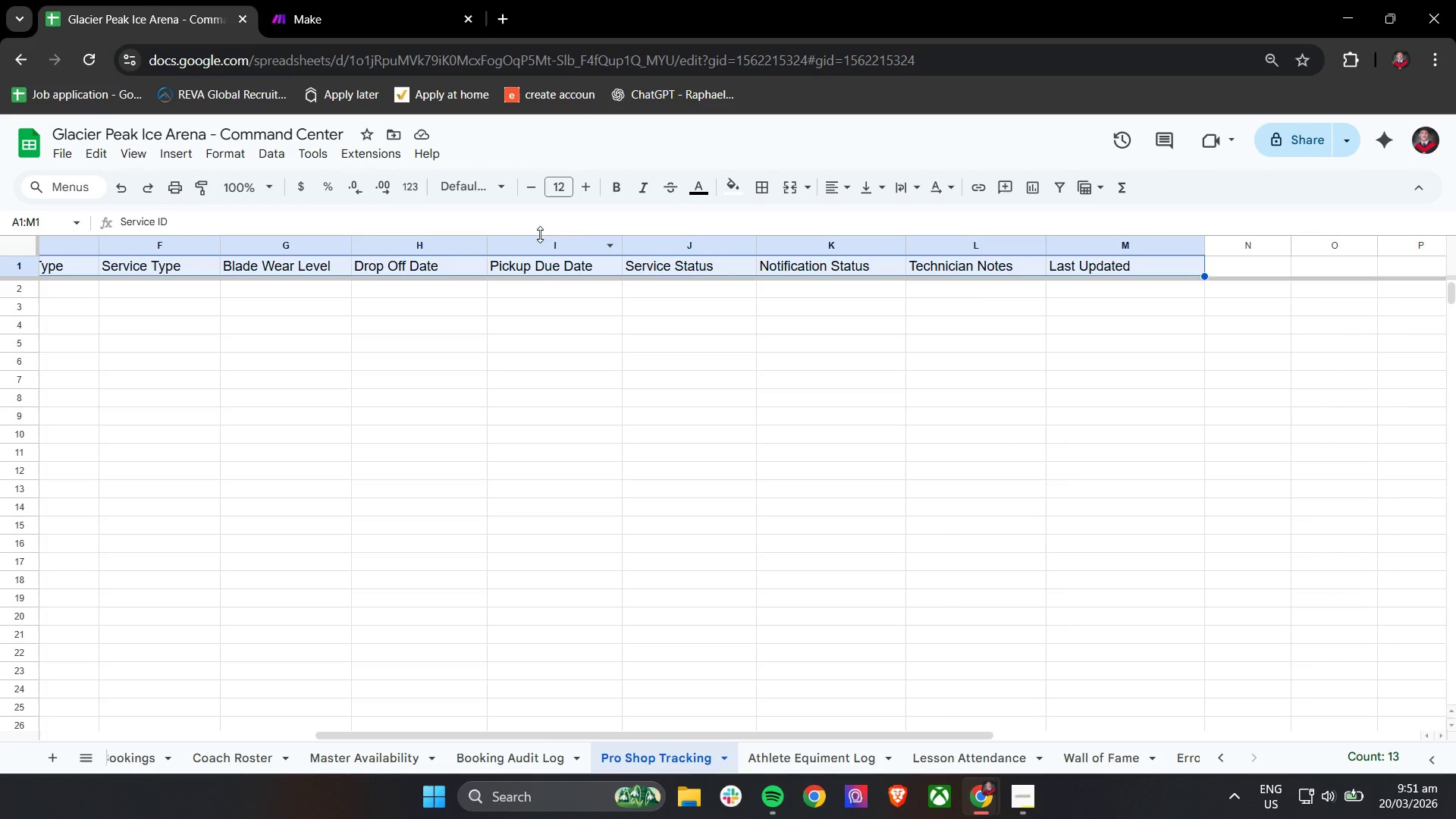 
hold_key(key=ShiftLeft, duration=0.88)
scroll: coordinate [1027, 259], scroll_direction: down, amount: 6.0
 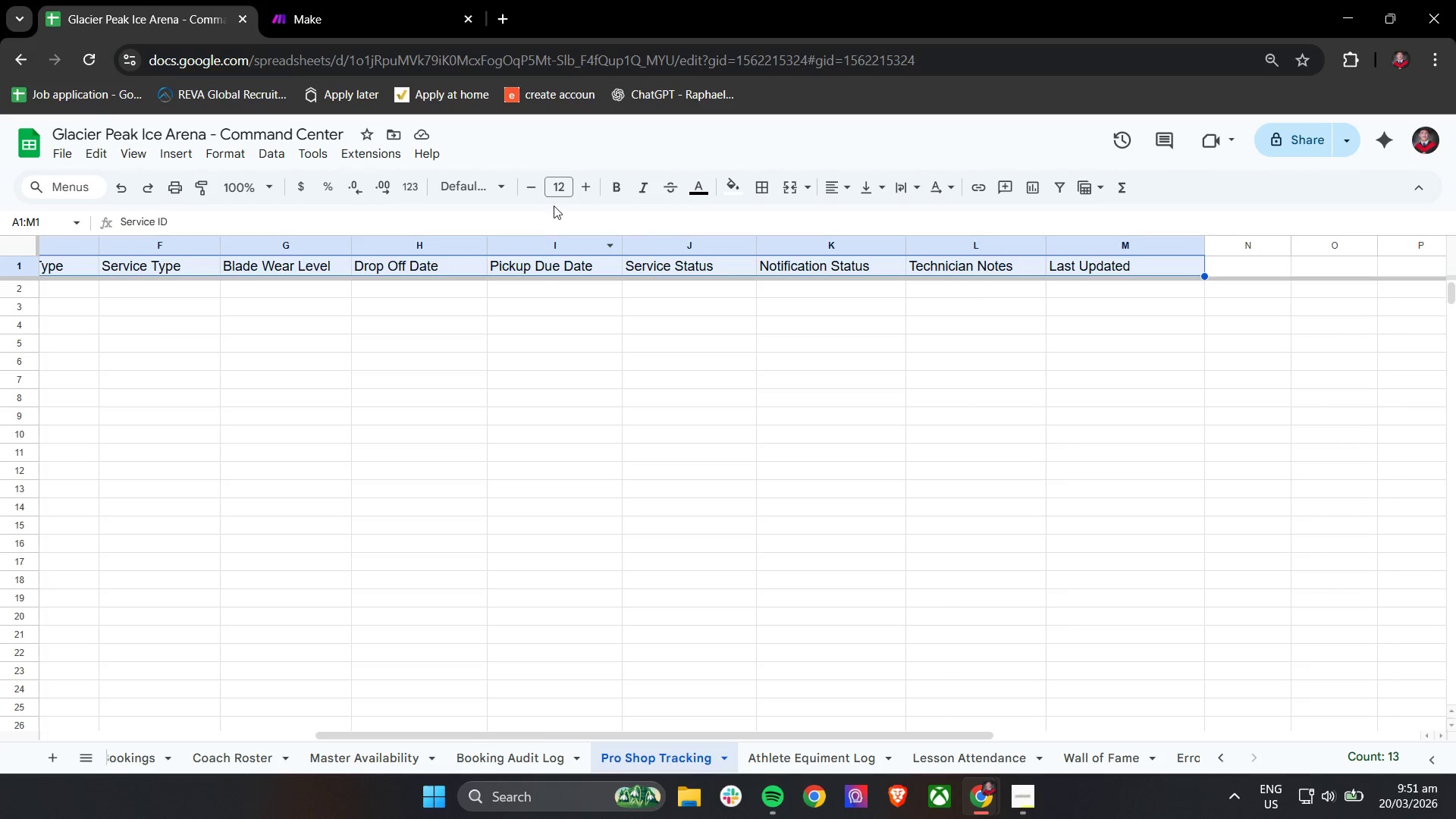 
left_click([620, 193])
 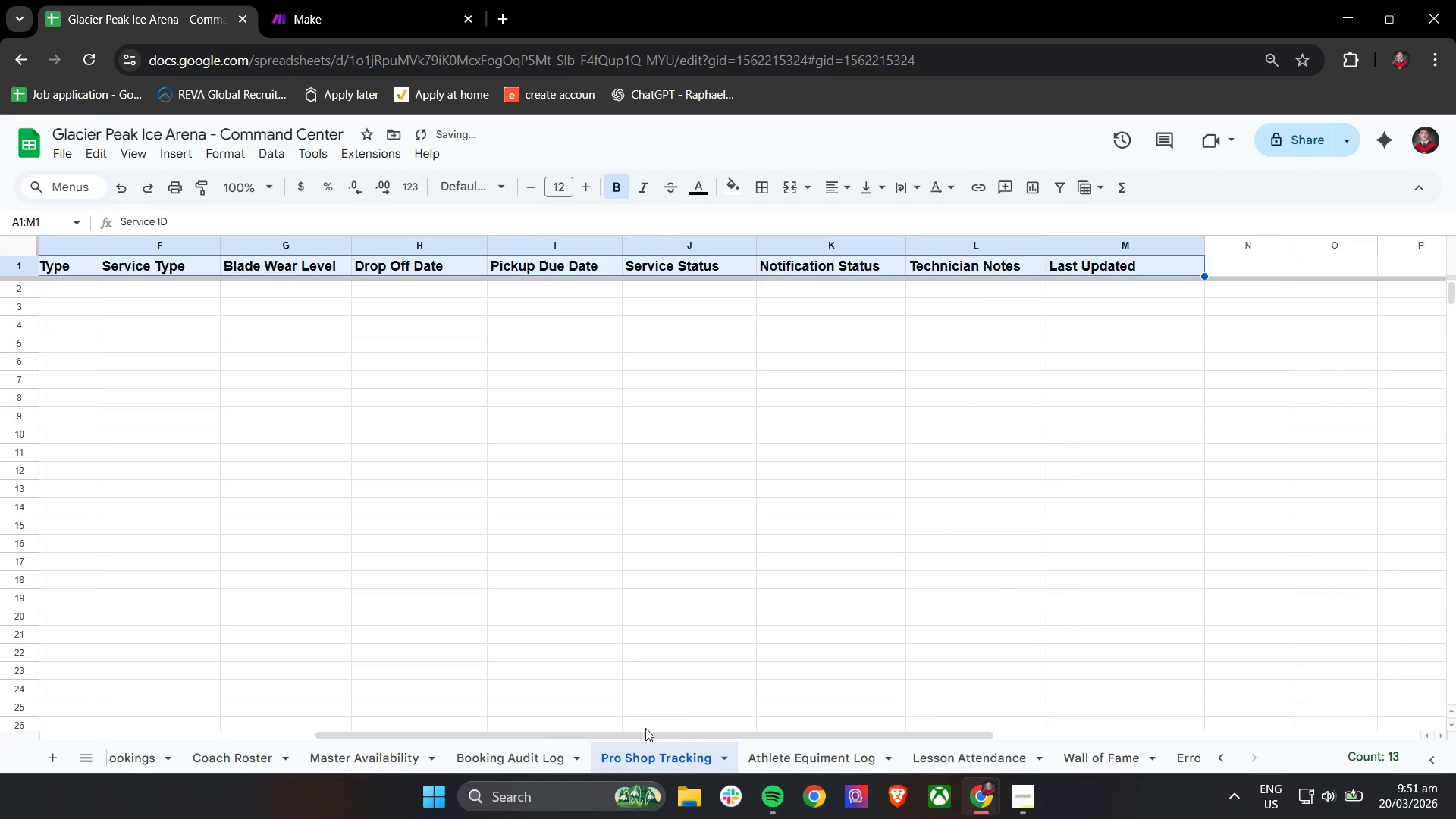 
left_click([551, 763])
 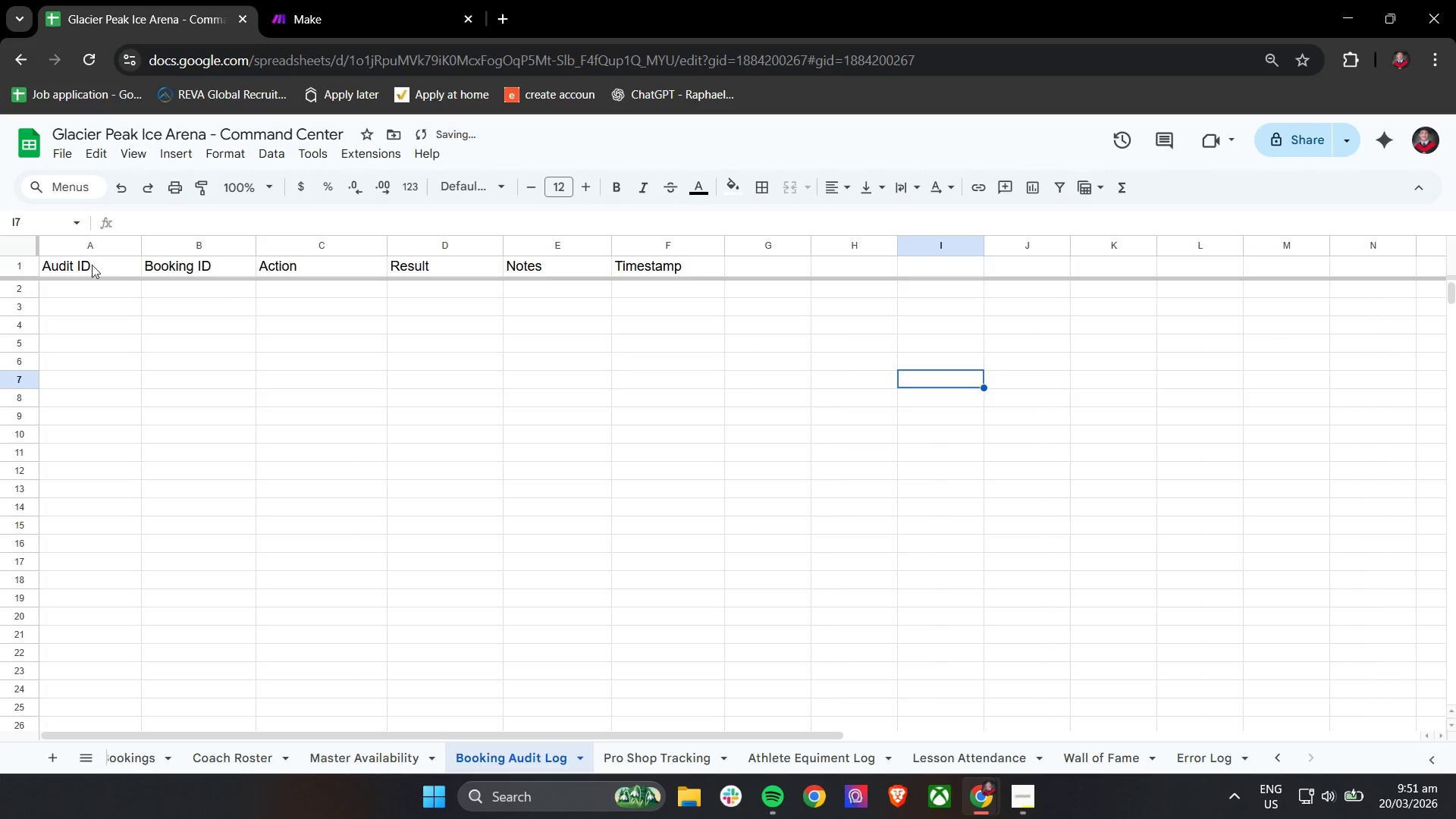 
hold_key(key=ShiftLeft, duration=0.92)
 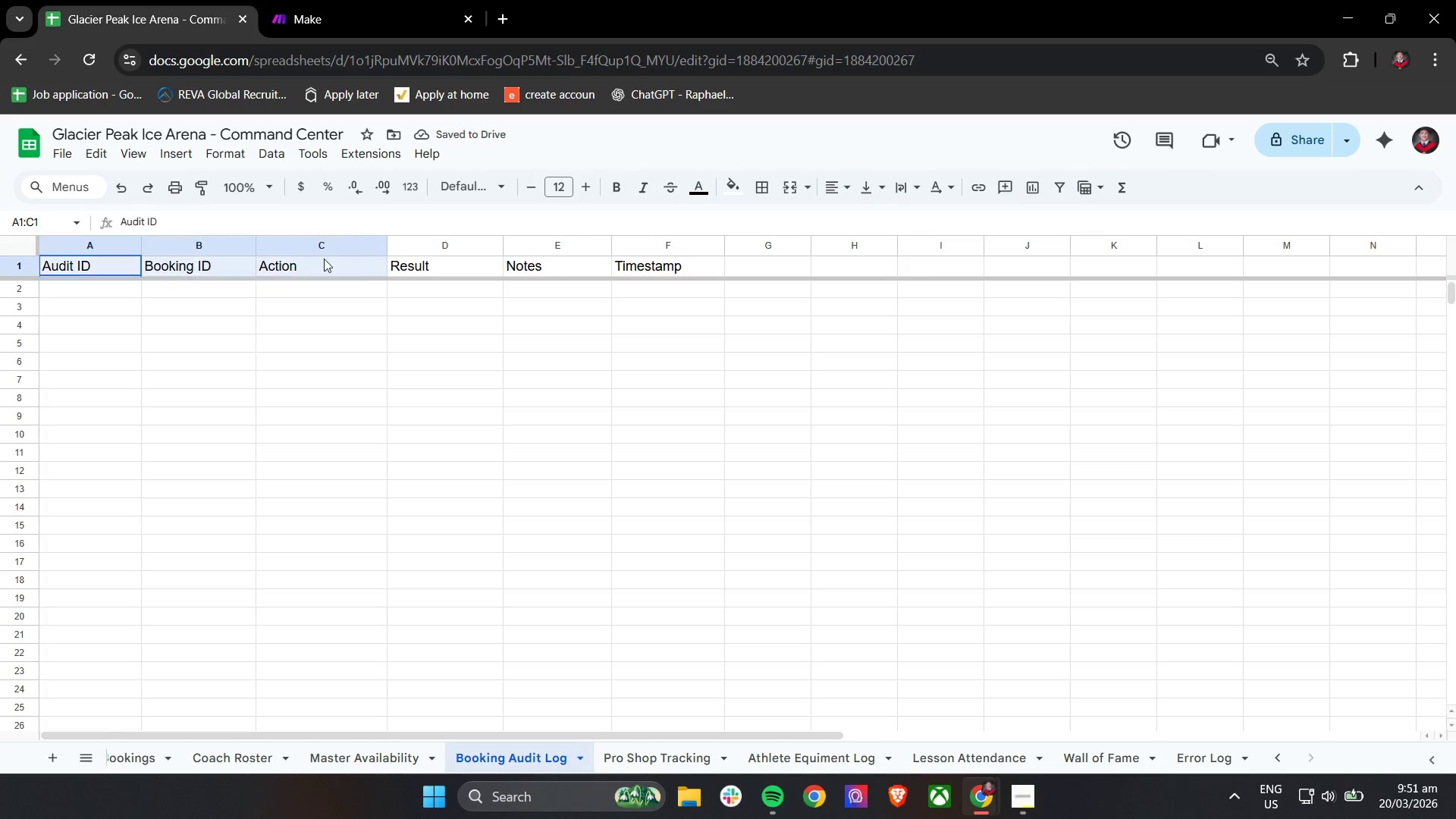 
left_click_drag(start_coordinate=[85, 264], to_coordinate=[661, 258])
 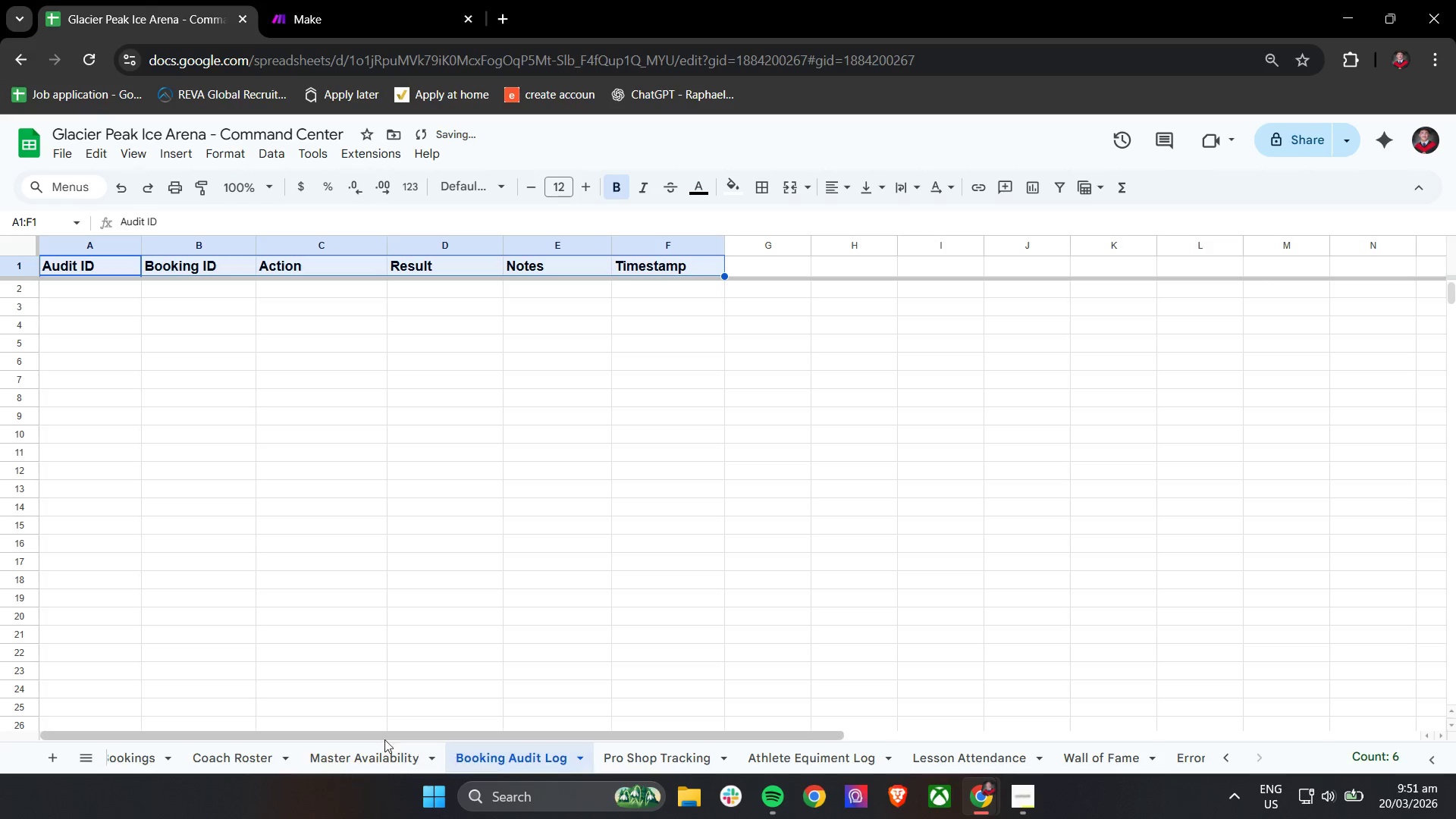 
scroll: coordinate [213, 290], scroll_direction: up, amount: 10.0
 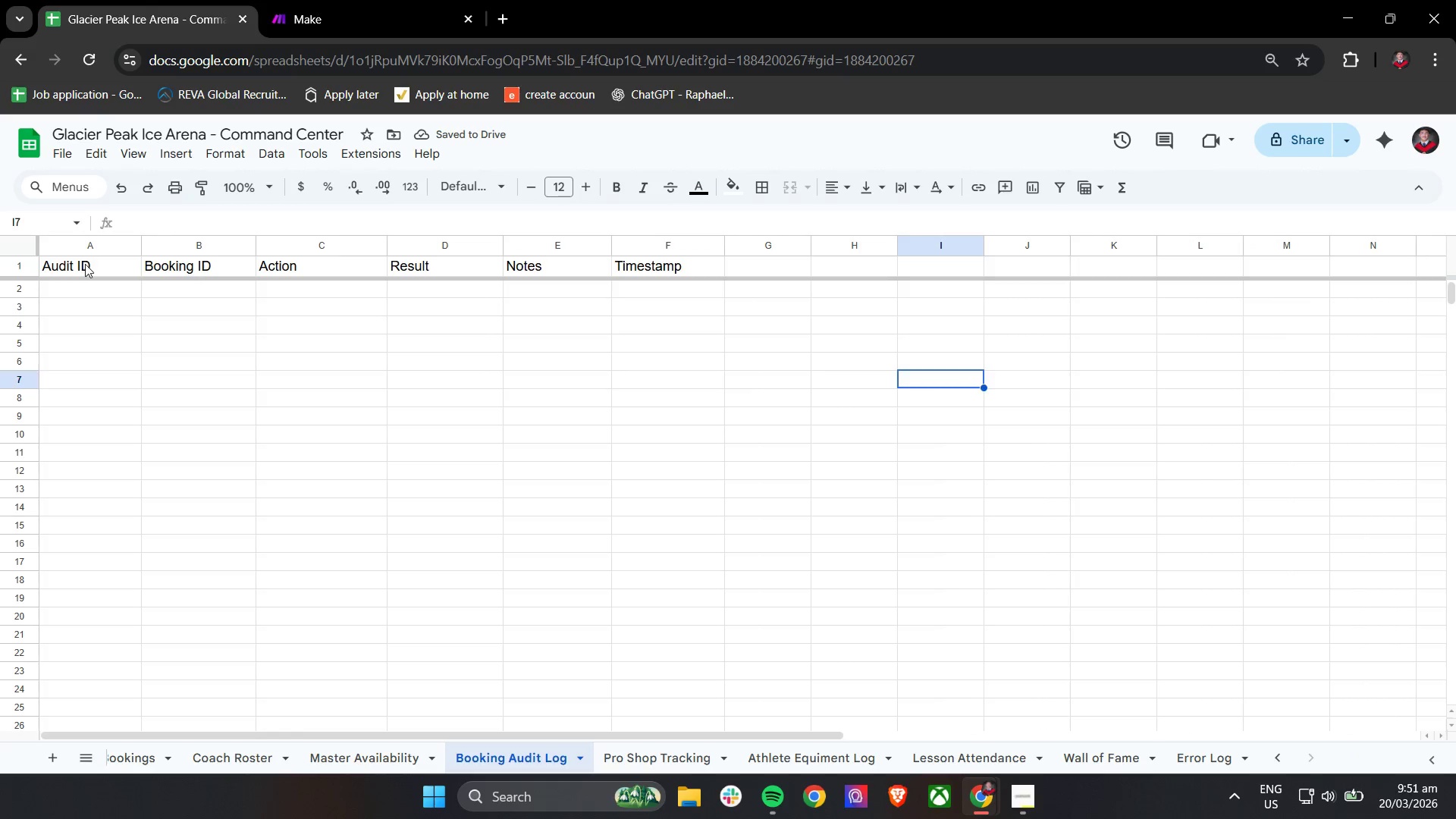 
double_click([359, 752])
 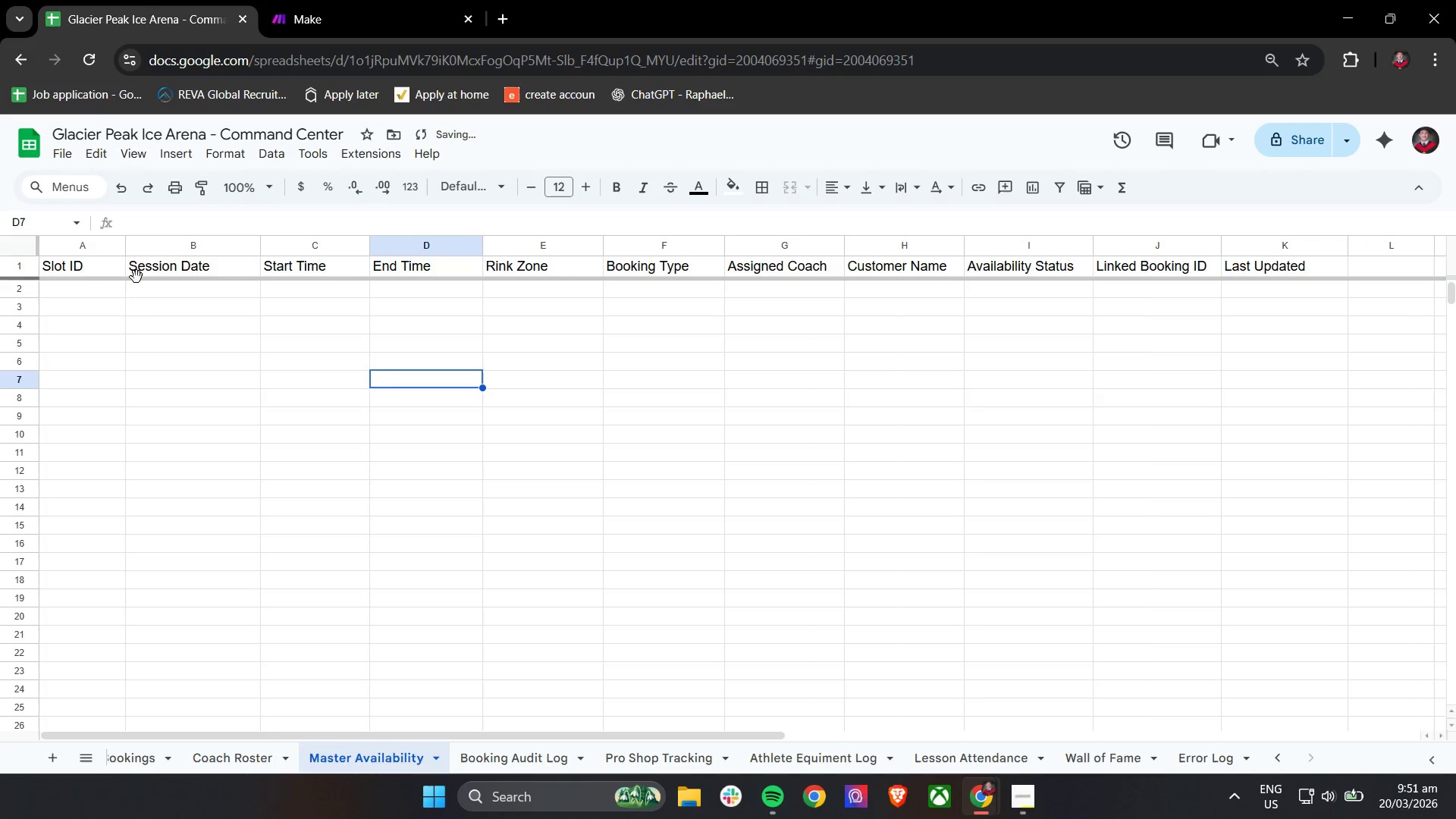 
left_click_drag(start_coordinate=[86, 272], to_coordinate=[1301, 265])
 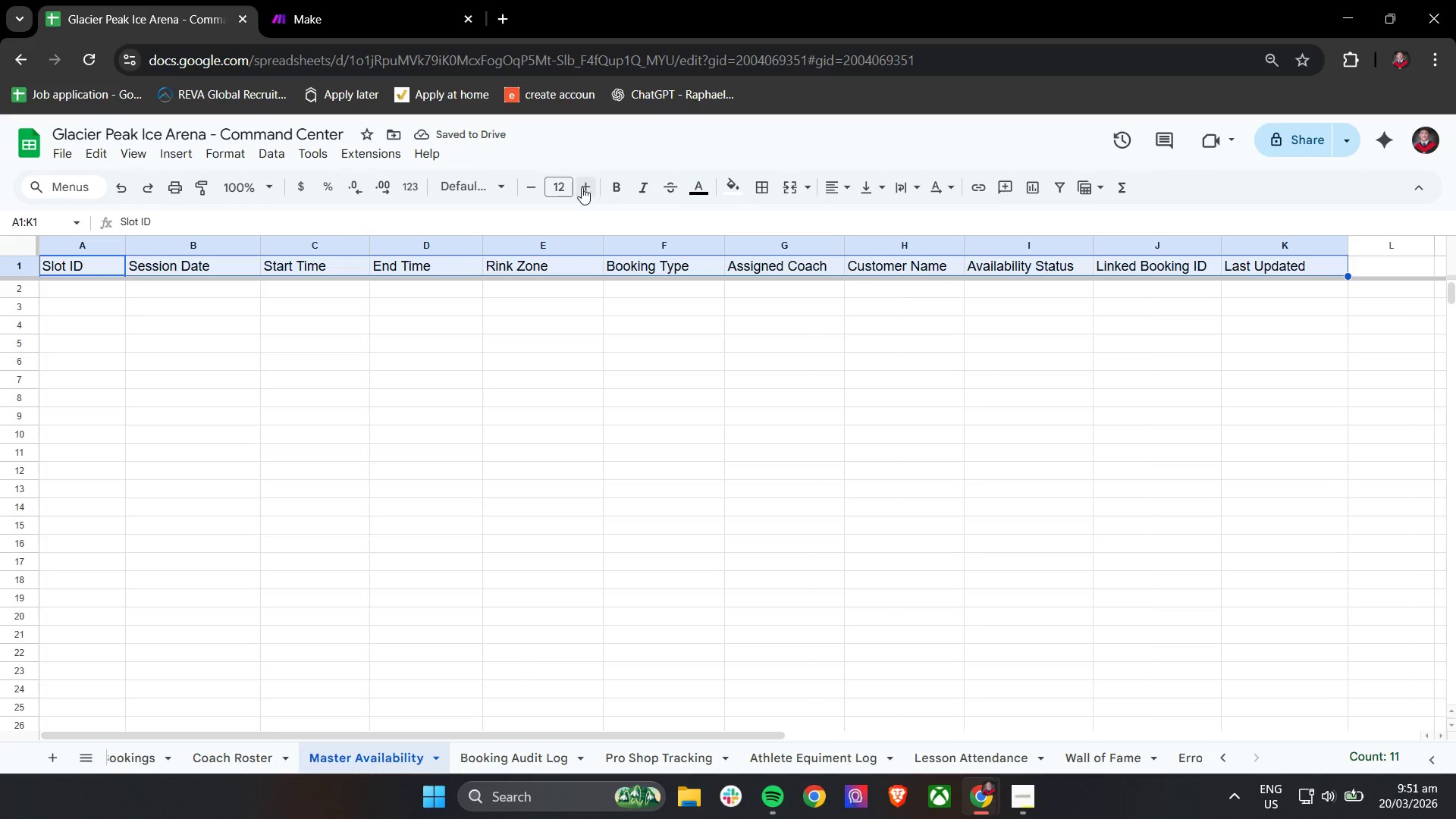 
left_click([614, 186])
 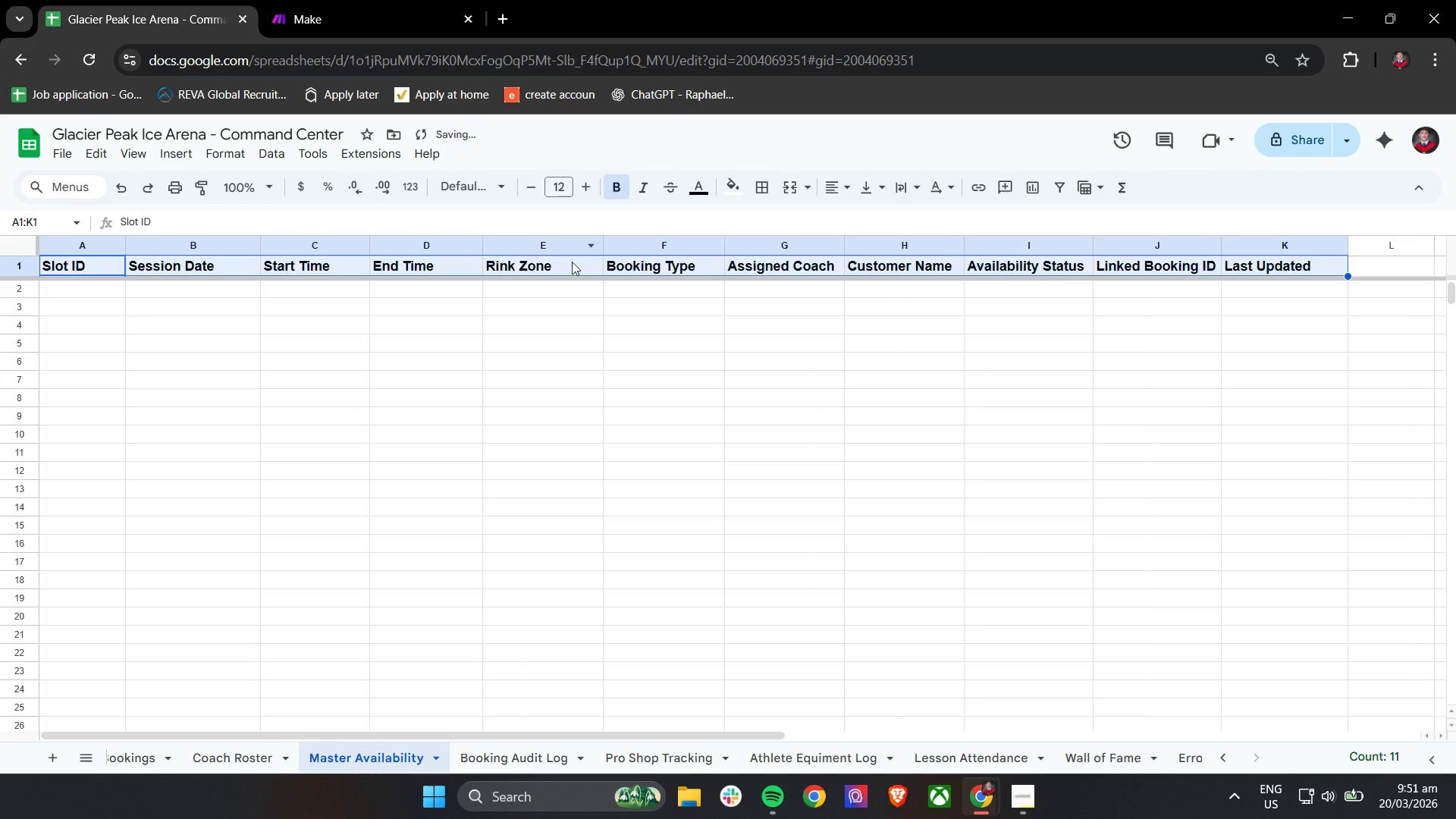 
hold_key(key=ShiftLeft, duration=0.45)
scroll: coordinate [570, 361], scroll_direction: up, amount: 4.0
 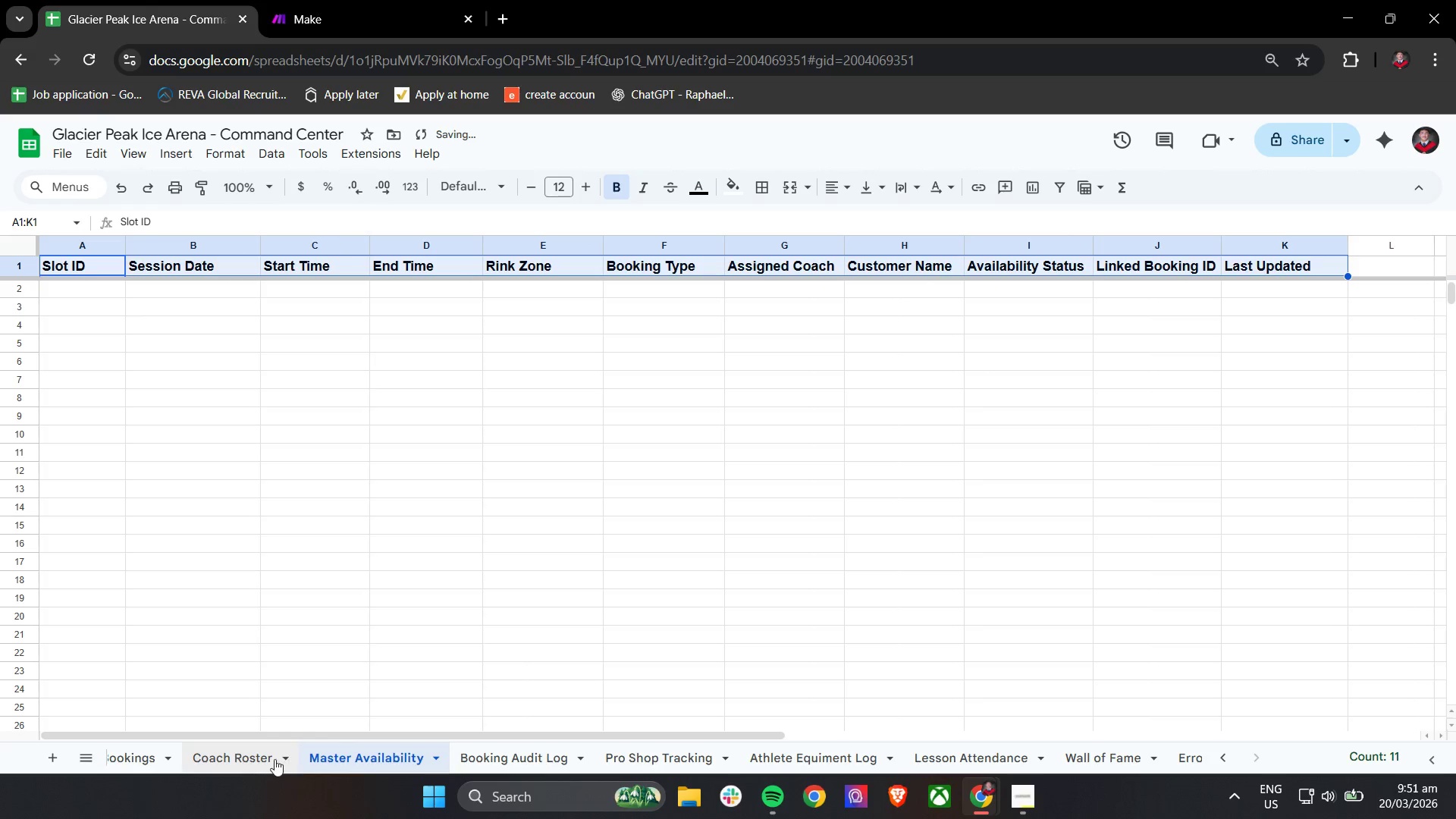 
left_click([246, 755])
 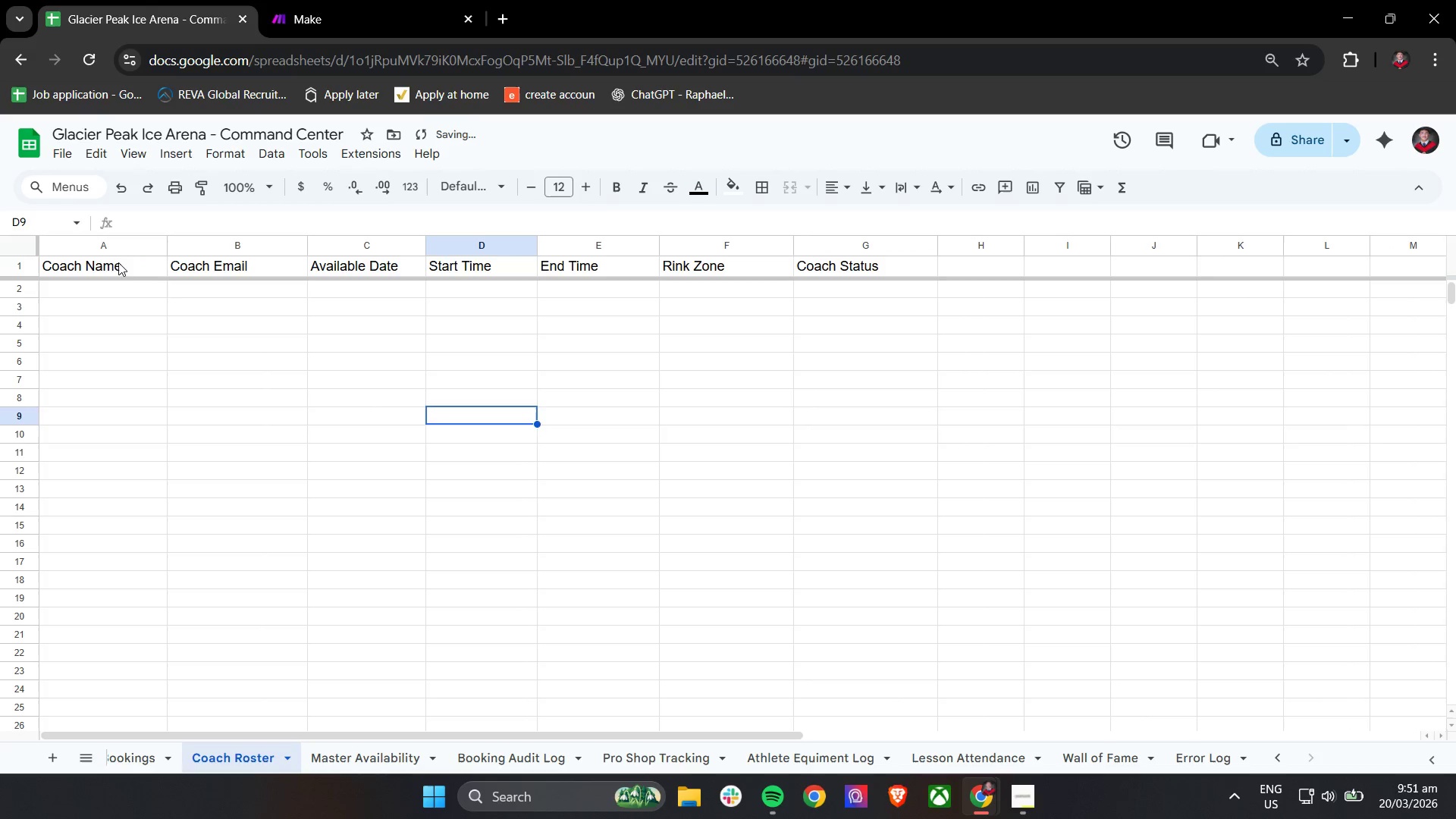 
left_click_drag(start_coordinate=[110, 262], to_coordinate=[857, 259])
 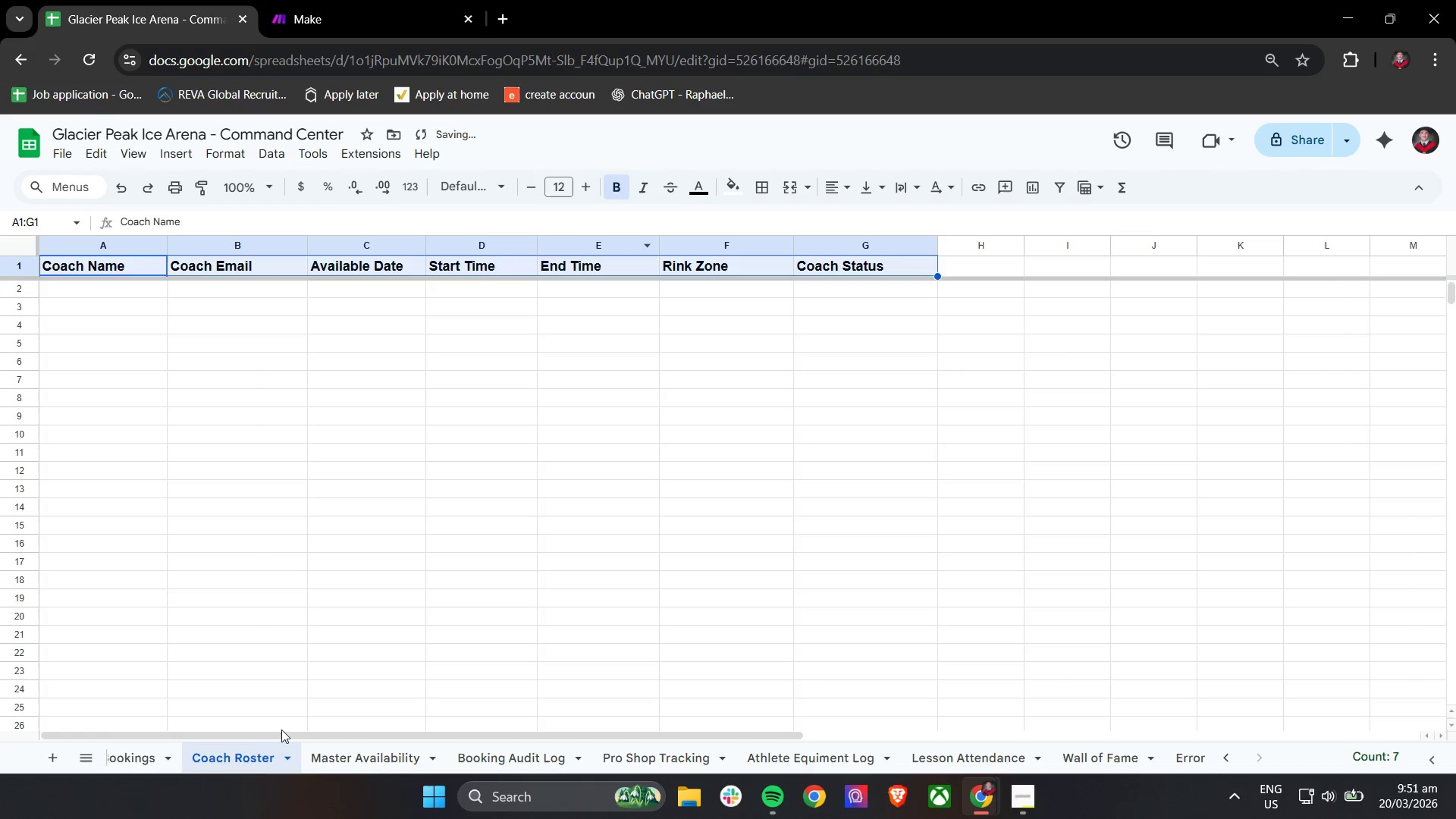 
left_click([124, 763])
 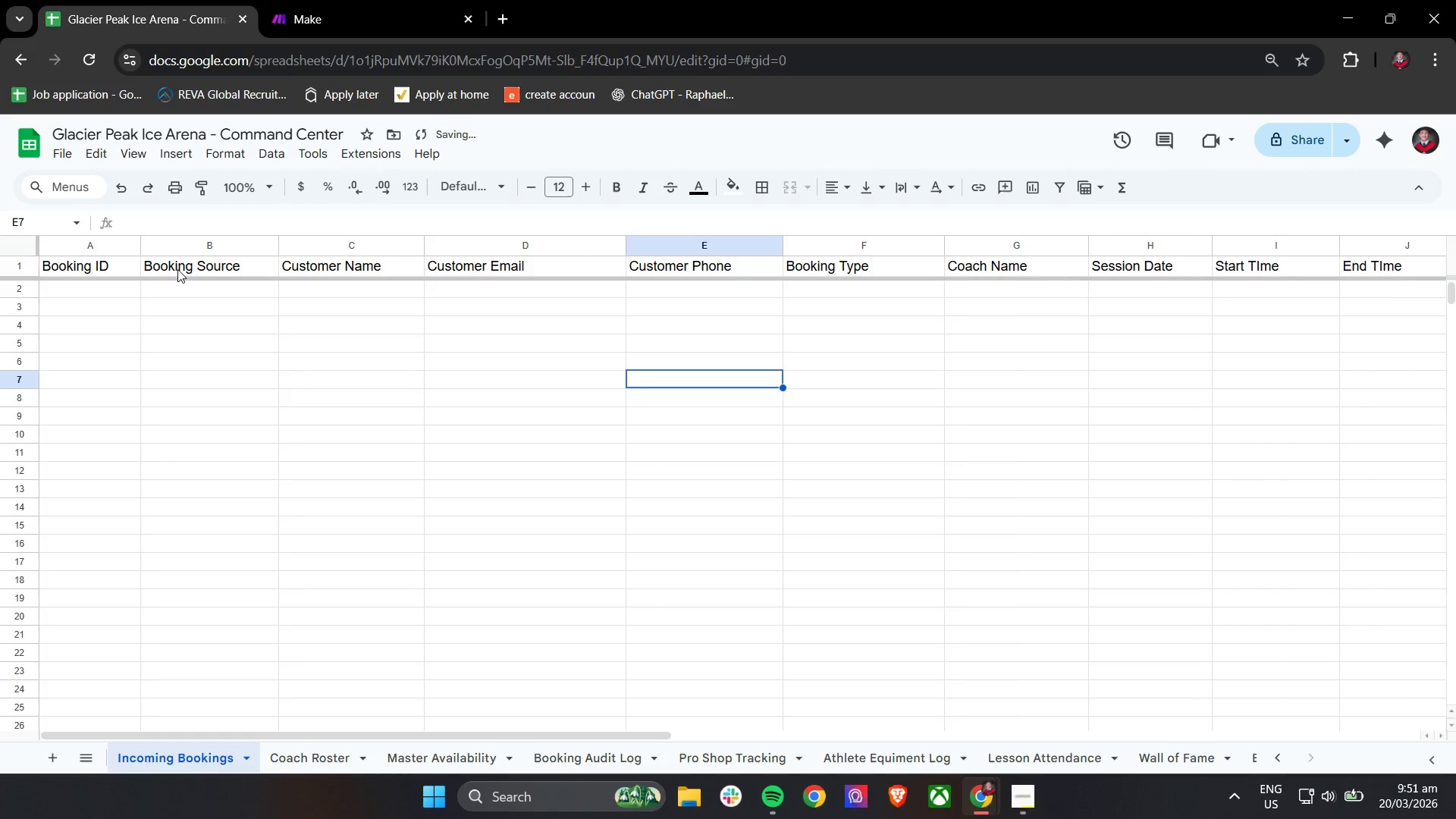 
left_click_drag(start_coordinate=[99, 267], to_coordinate=[1427, 274])
 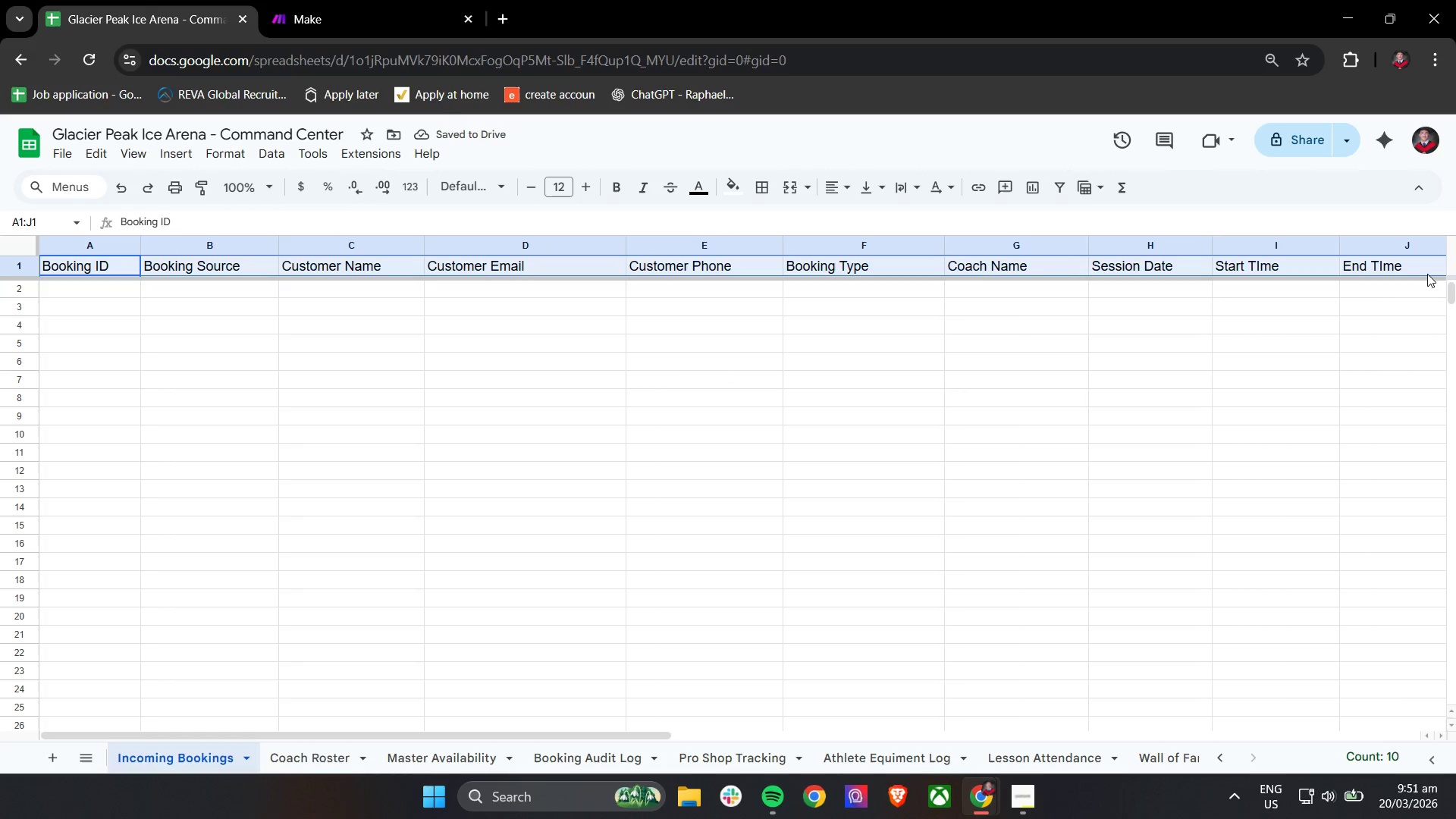 
left_click([1427, 274])
 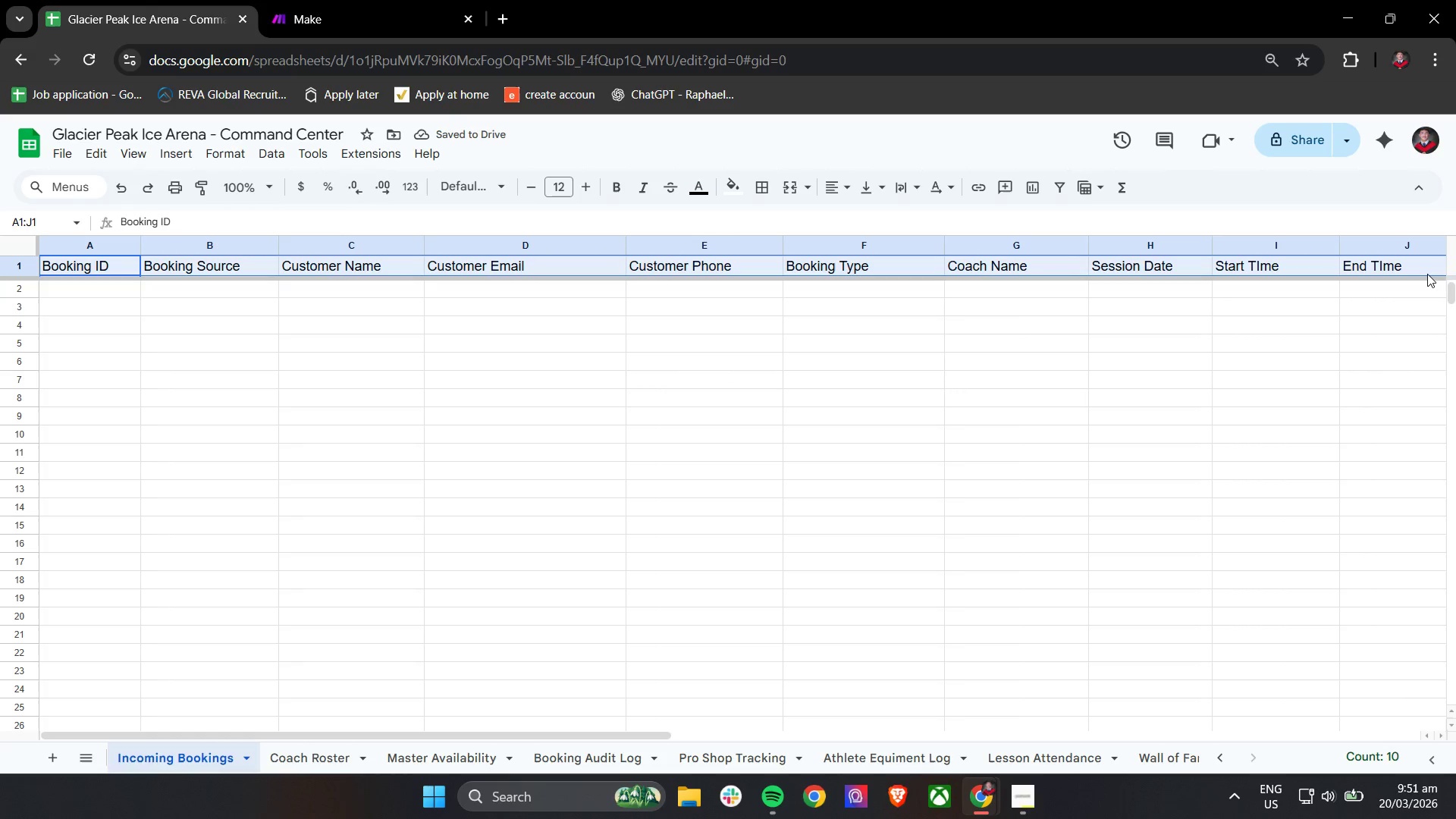 
hold_key(key=ShiftLeft, duration=1.27)
 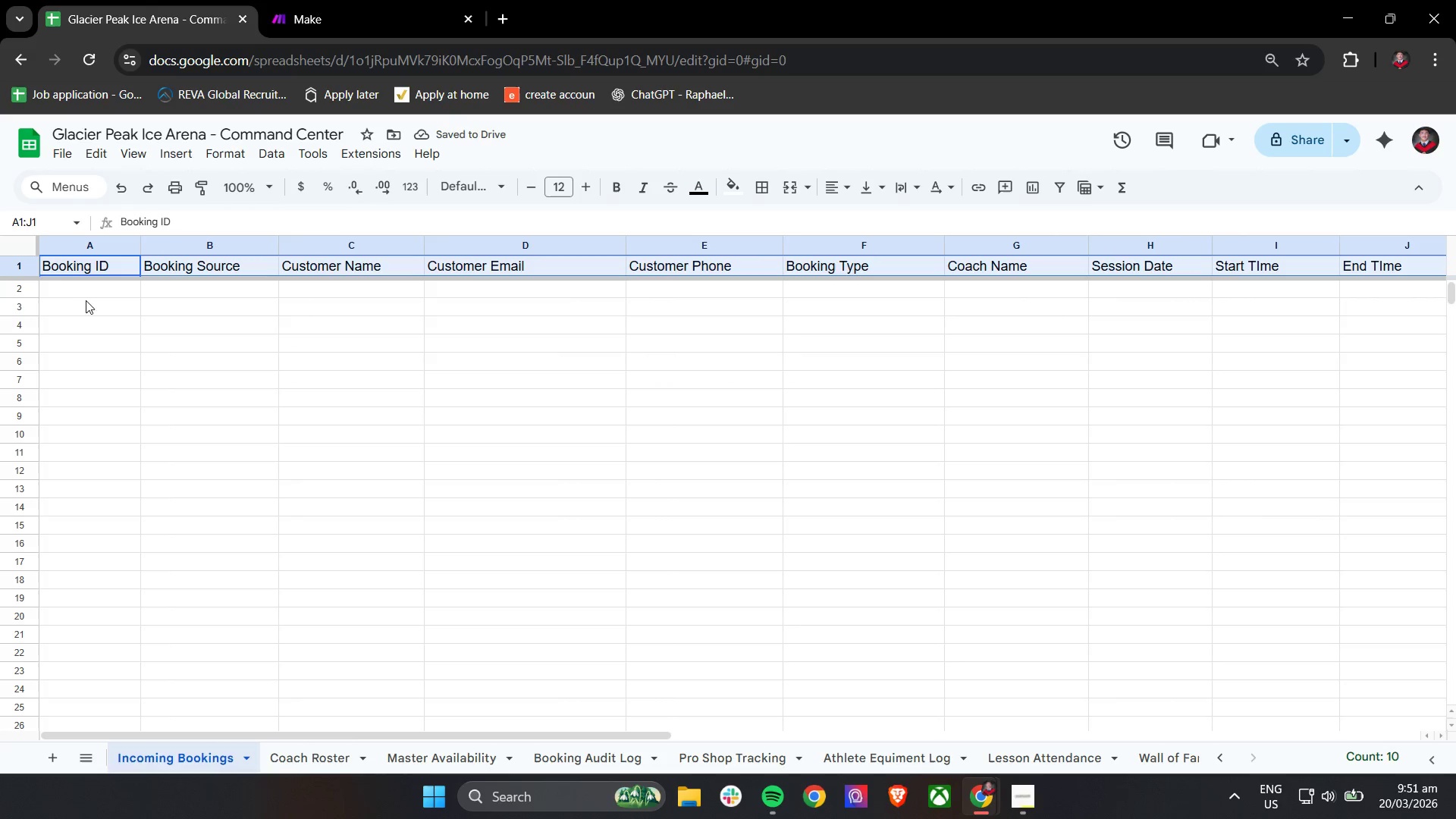 
hold_key(key=ShiftLeft, duration=0.42)
 